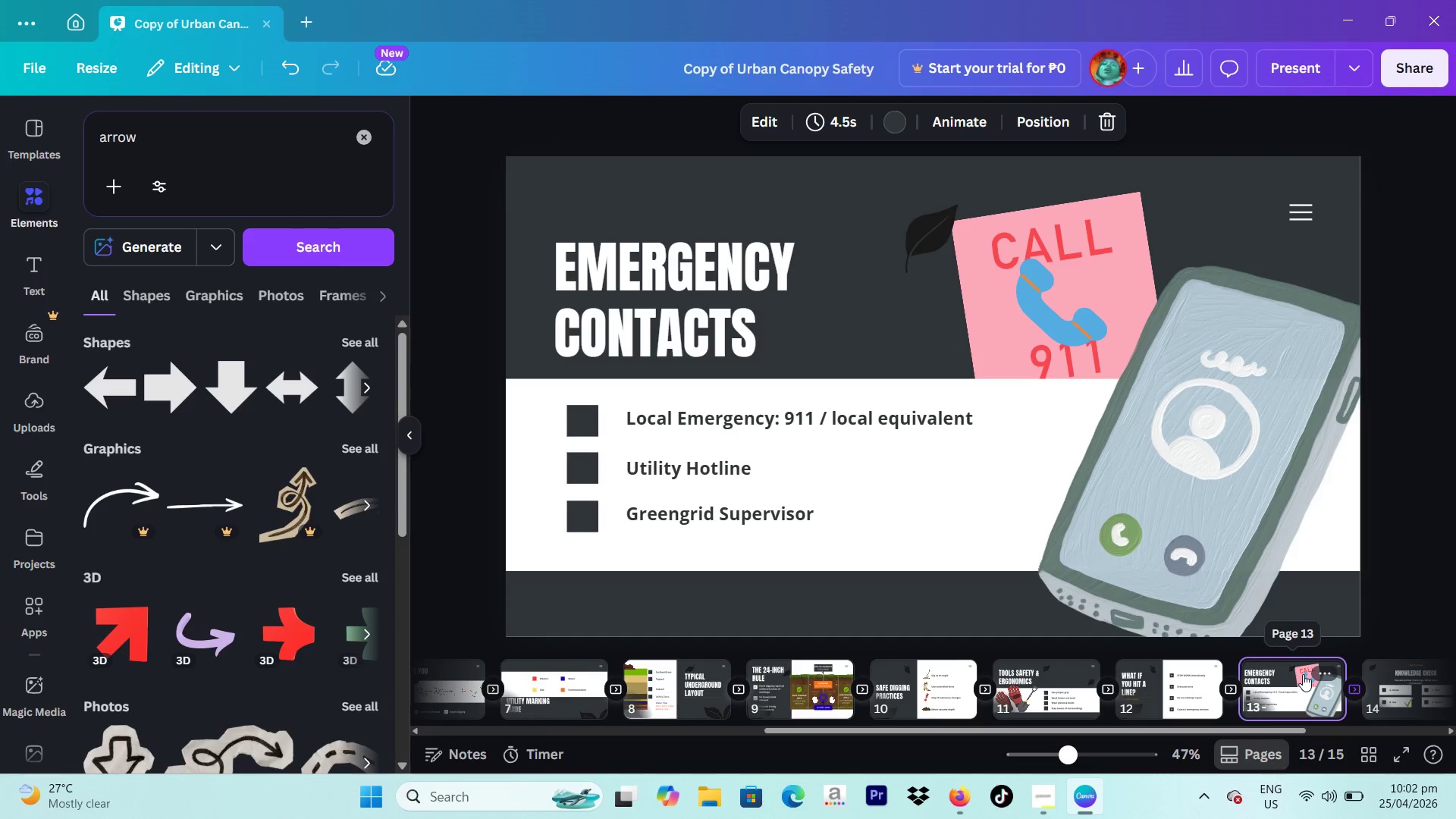 
left_click_drag(start_coordinate=[1303, 674], to_coordinate=[746, 688])
 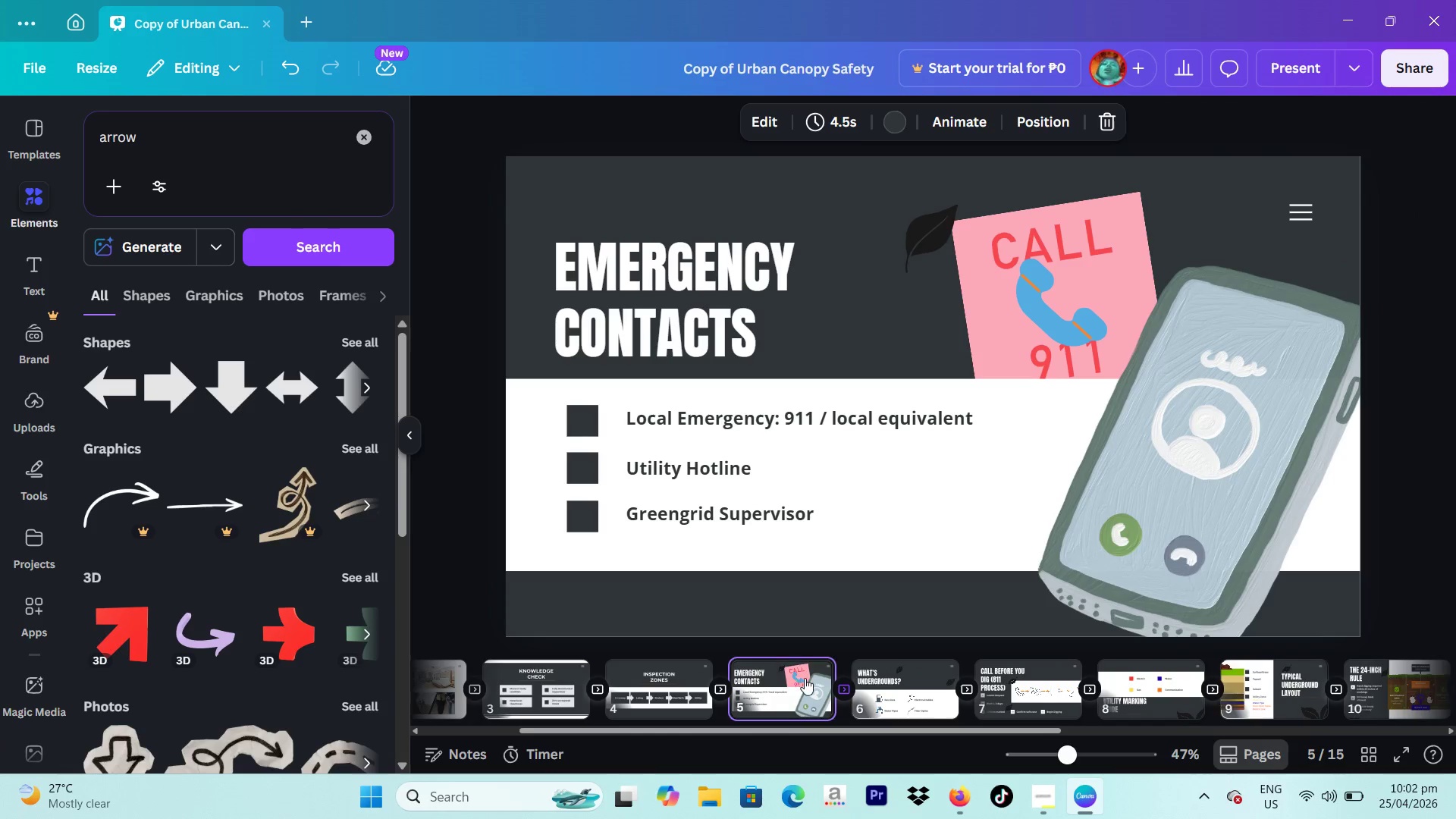 
scroll: coordinate [758, 687], scroll_direction: up, amount: 5.0
 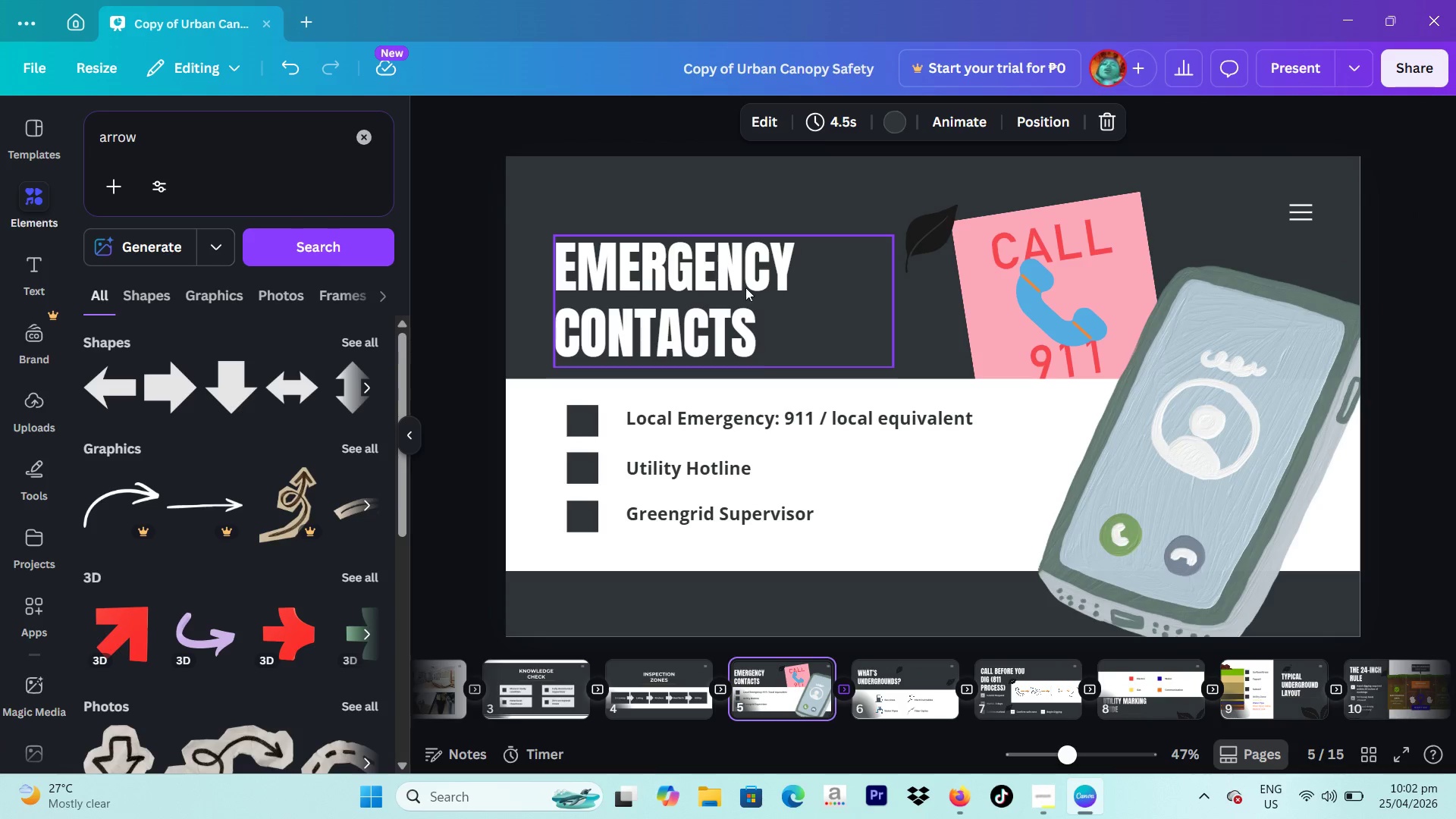 
left_click([575, 119])
 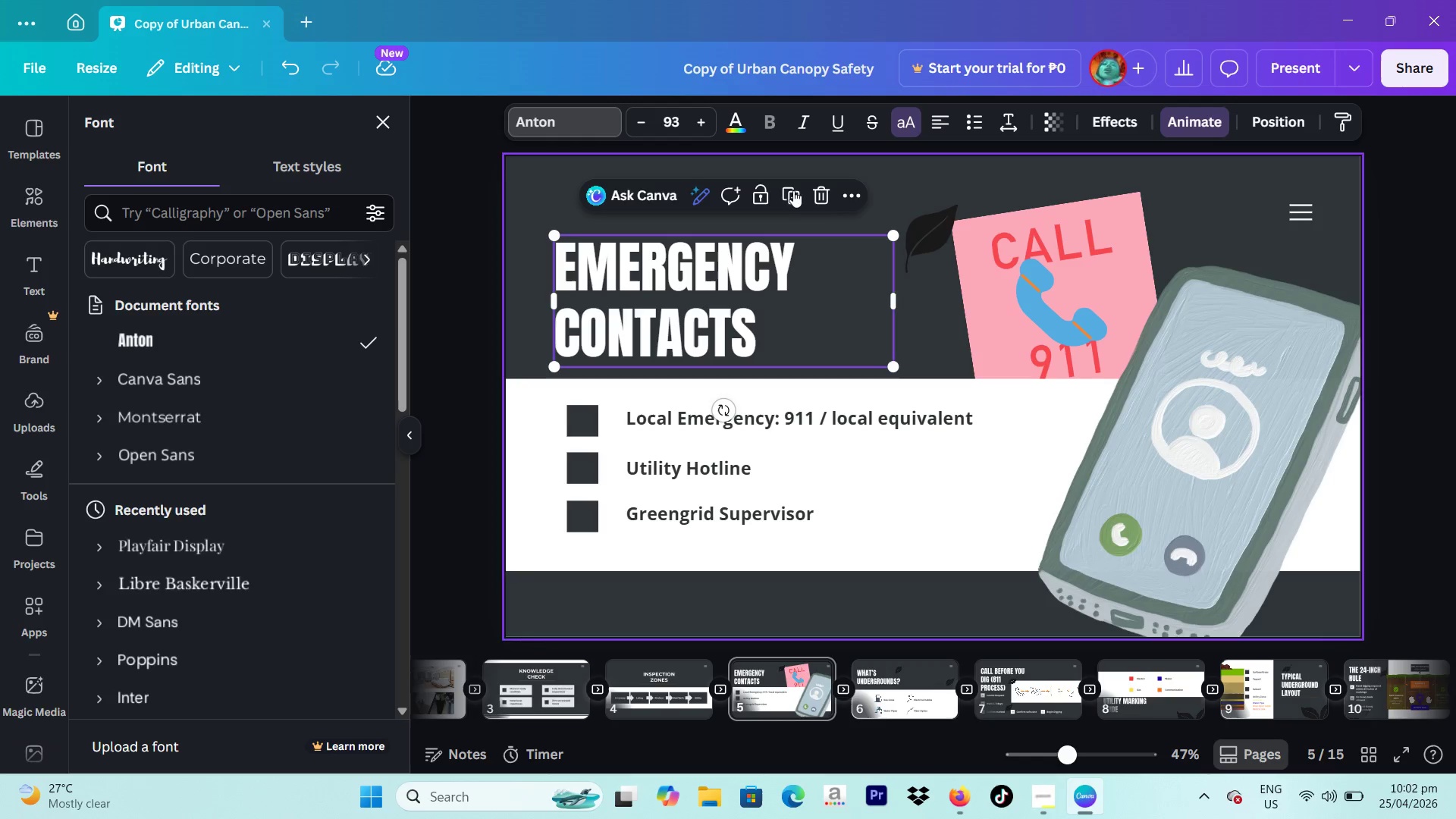 
left_click([821, 202])
 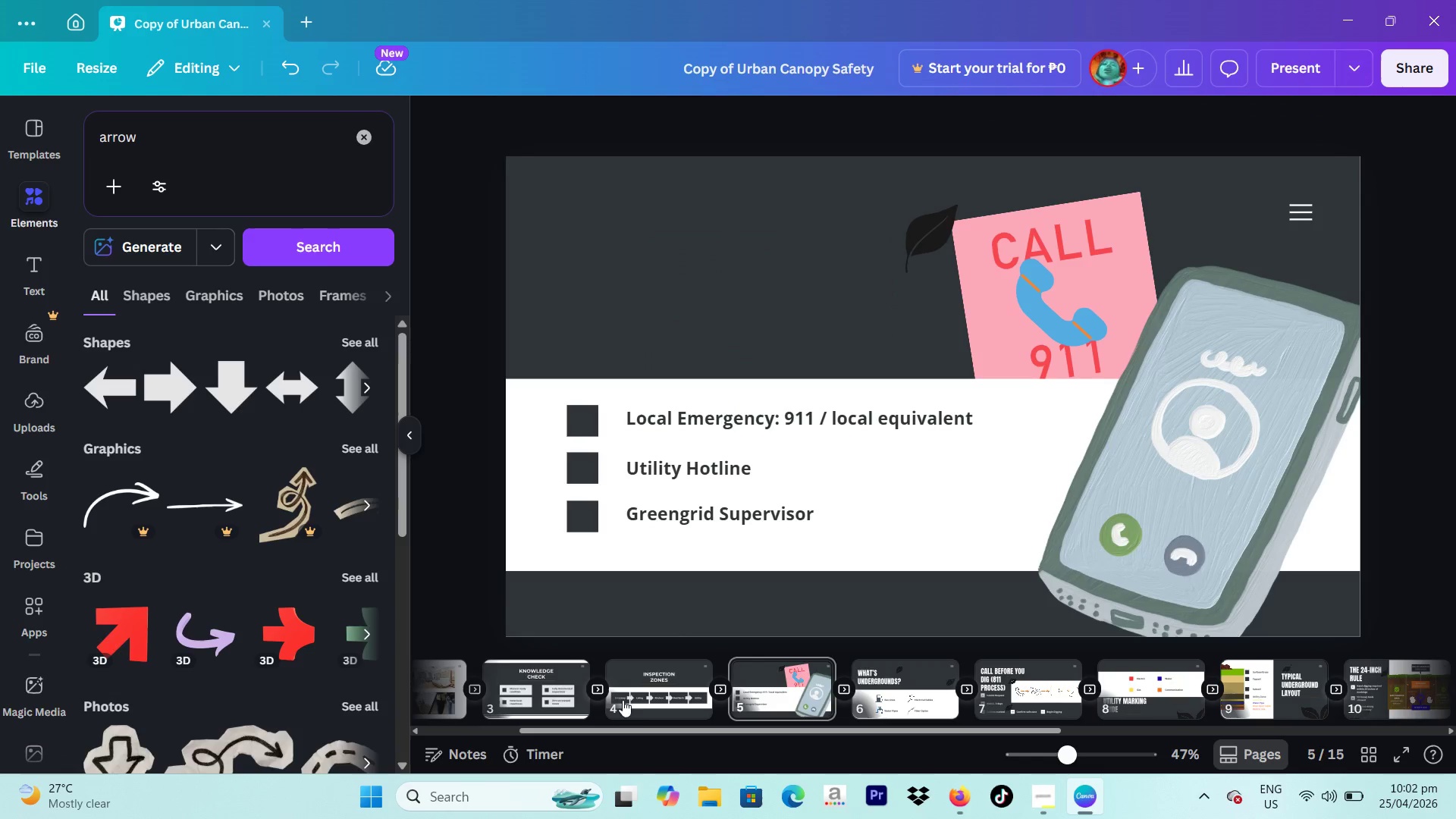 
left_click([657, 685])
 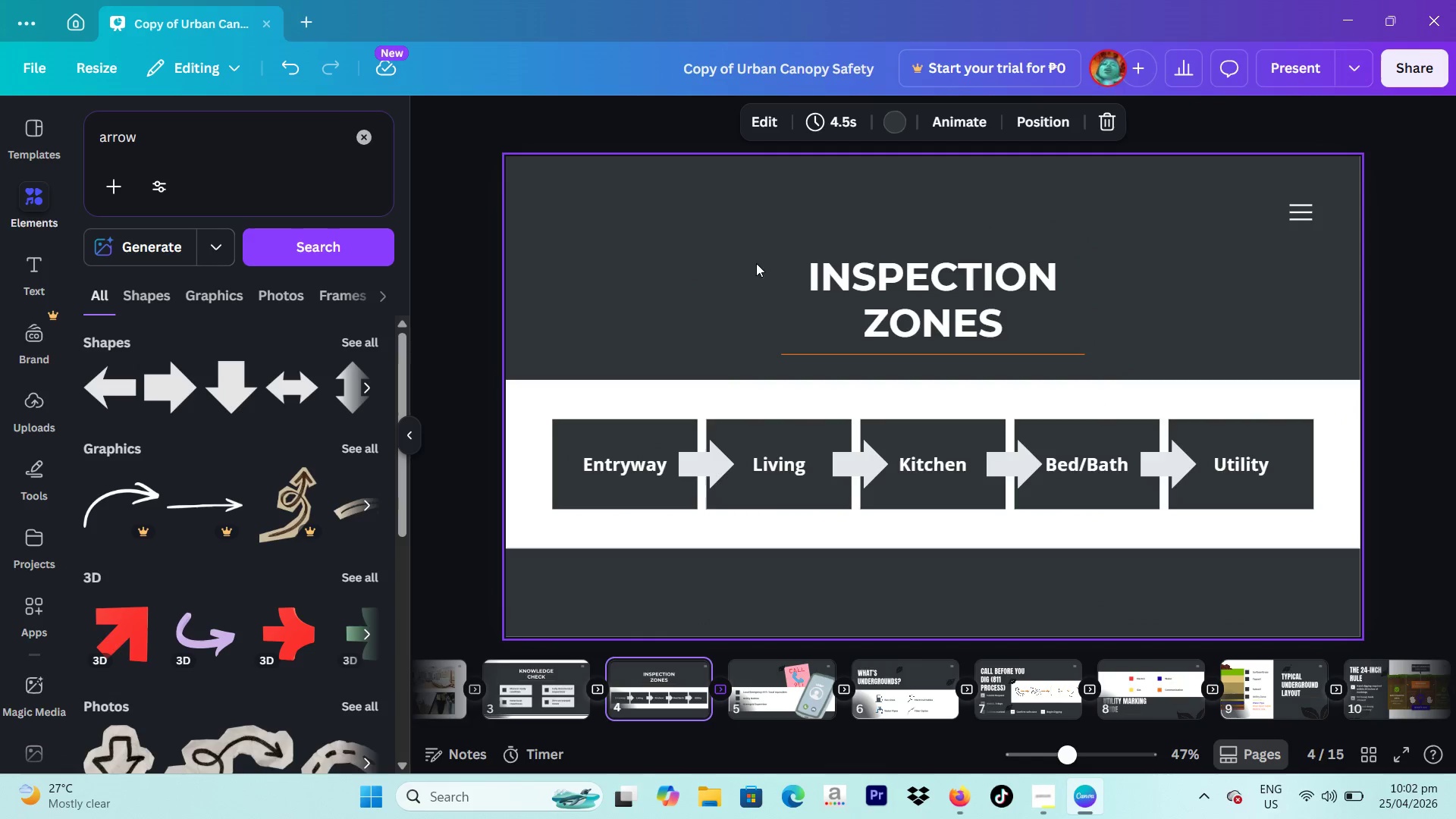 
left_click_drag(start_coordinate=[745, 246], to_coordinate=[917, 359])
 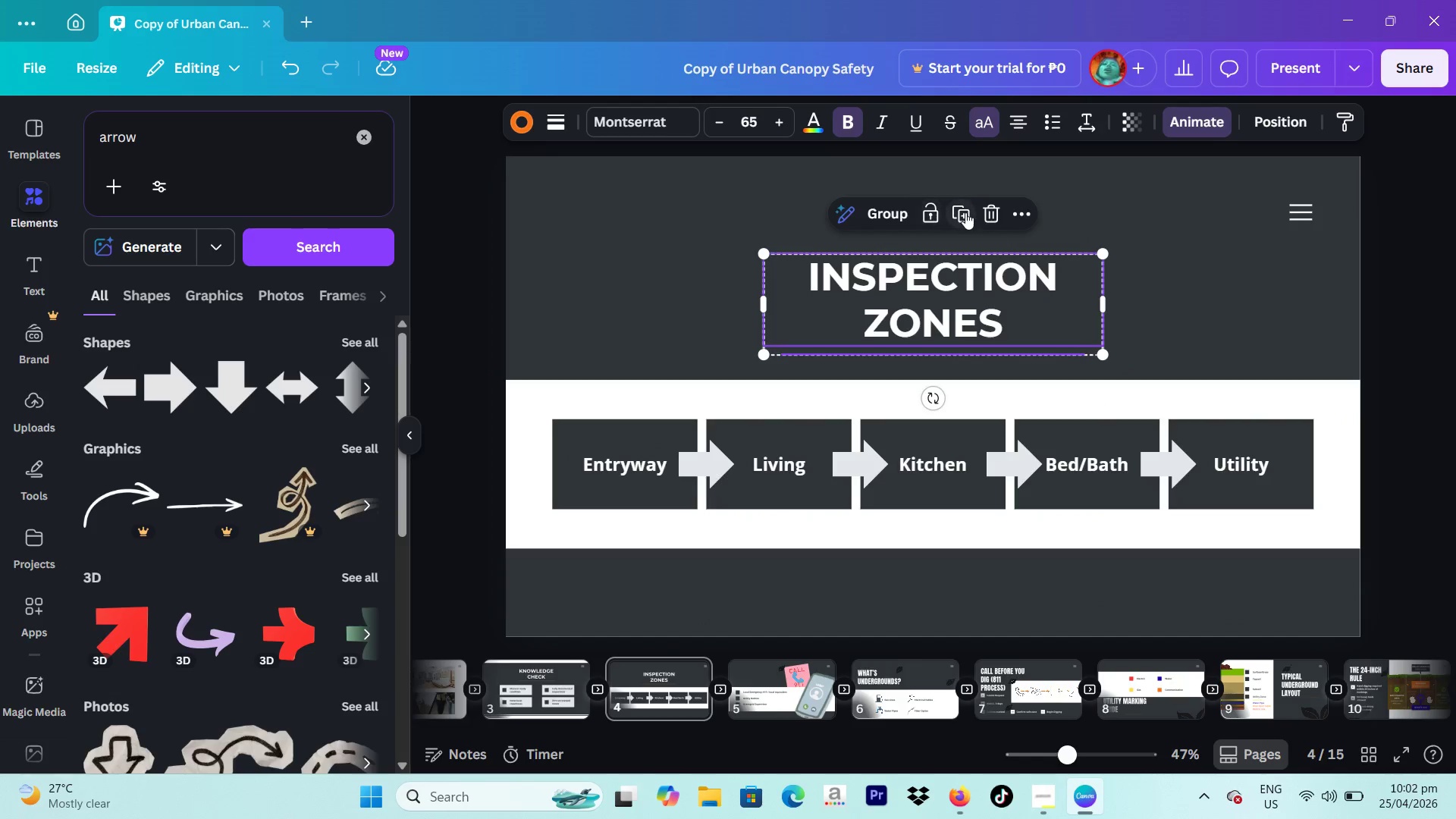 
left_click([965, 212])
 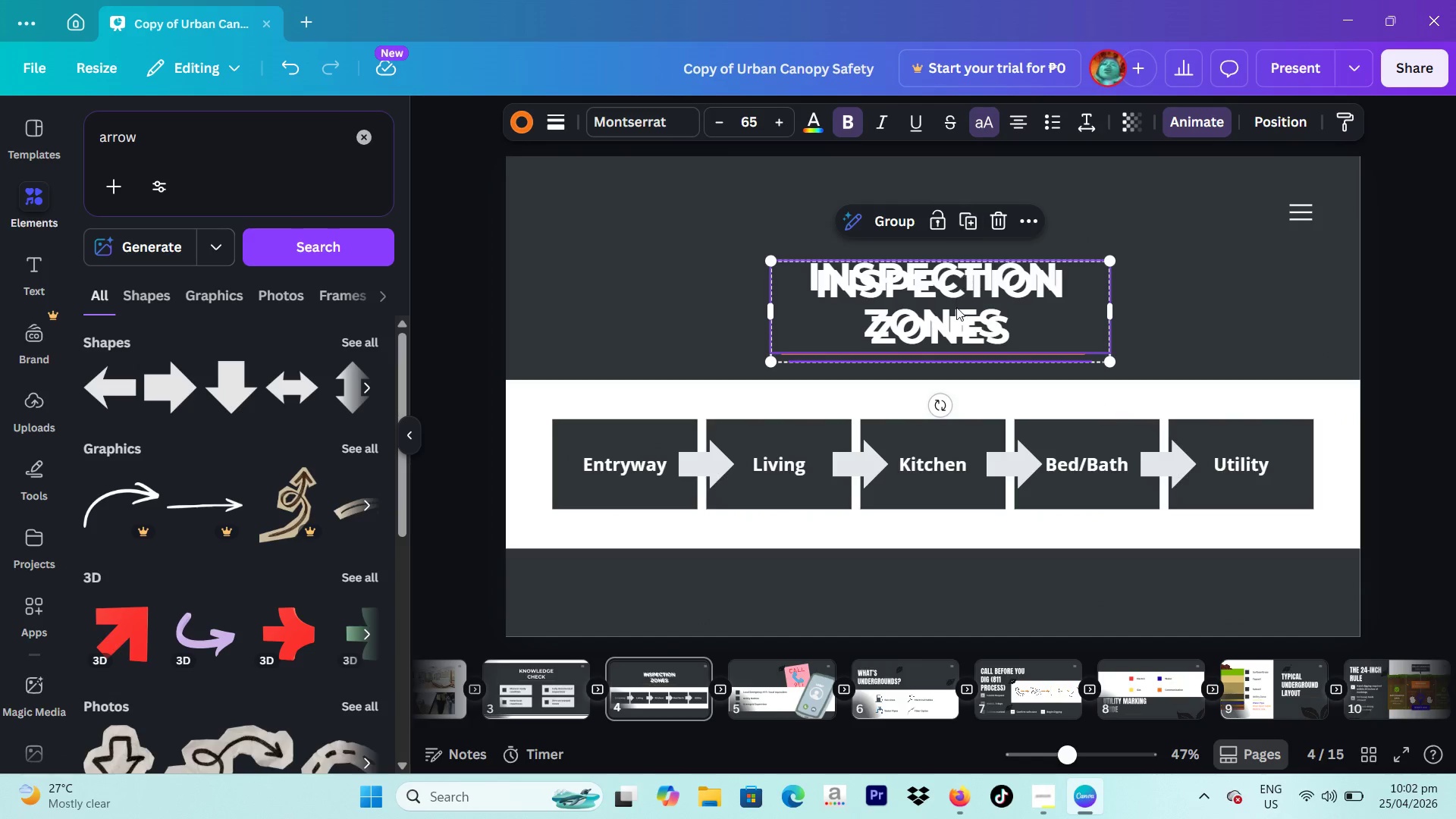 
left_click_drag(start_coordinate=[956, 325], to_coordinate=[798, 693])
 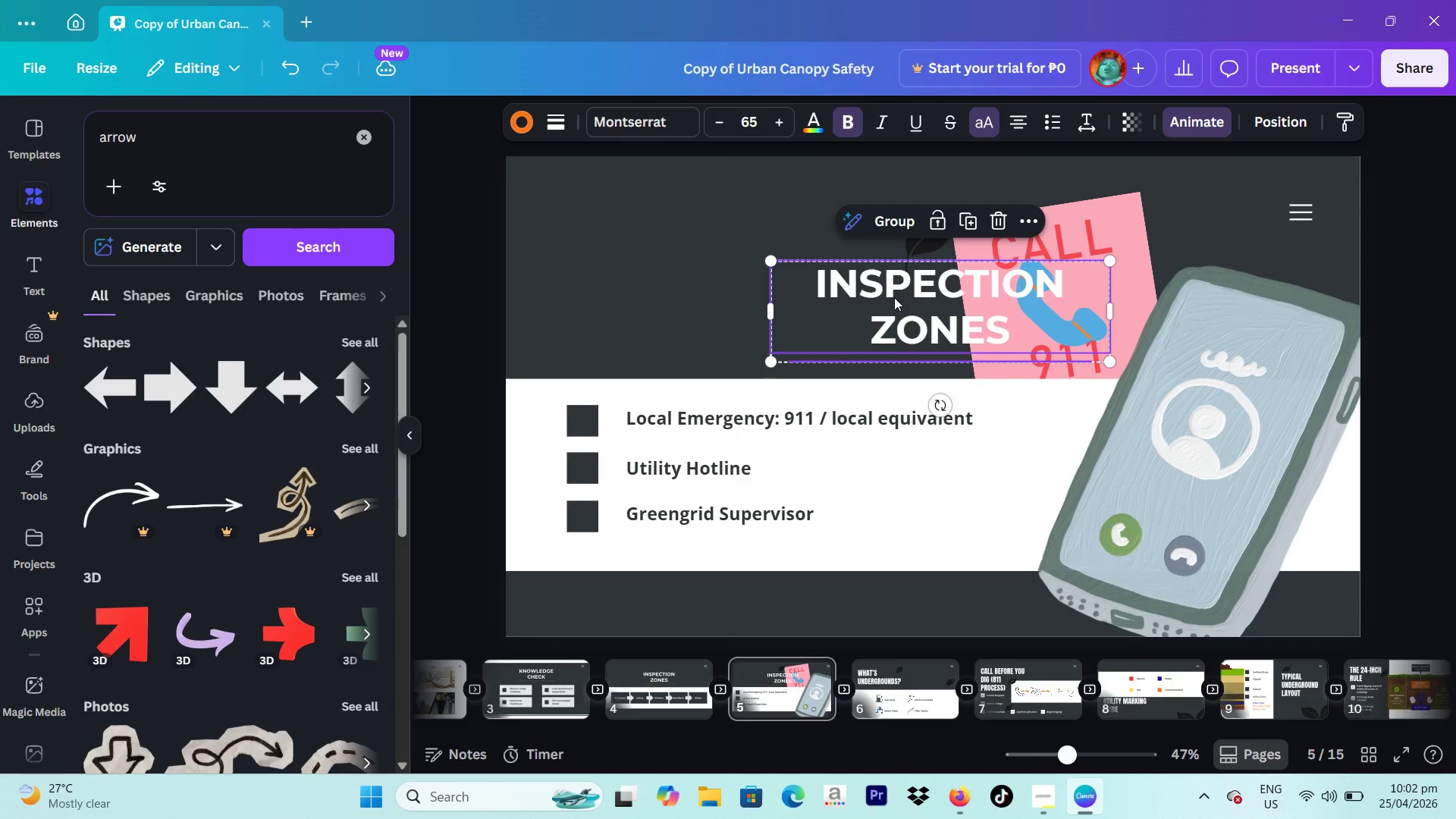 
left_click_drag(start_coordinate=[912, 318], to_coordinate=[680, 312])
 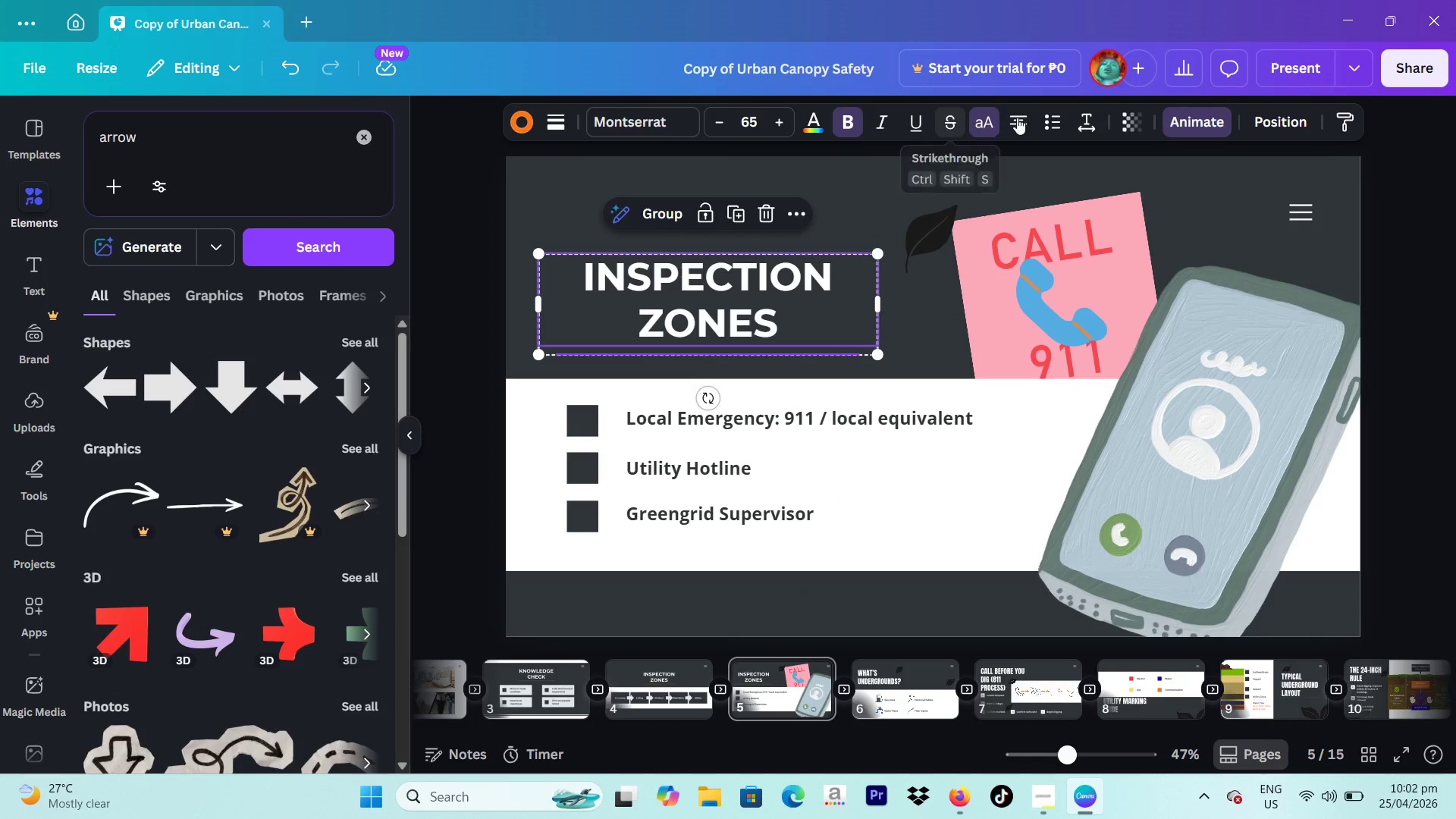 
left_click([1018, 118])
 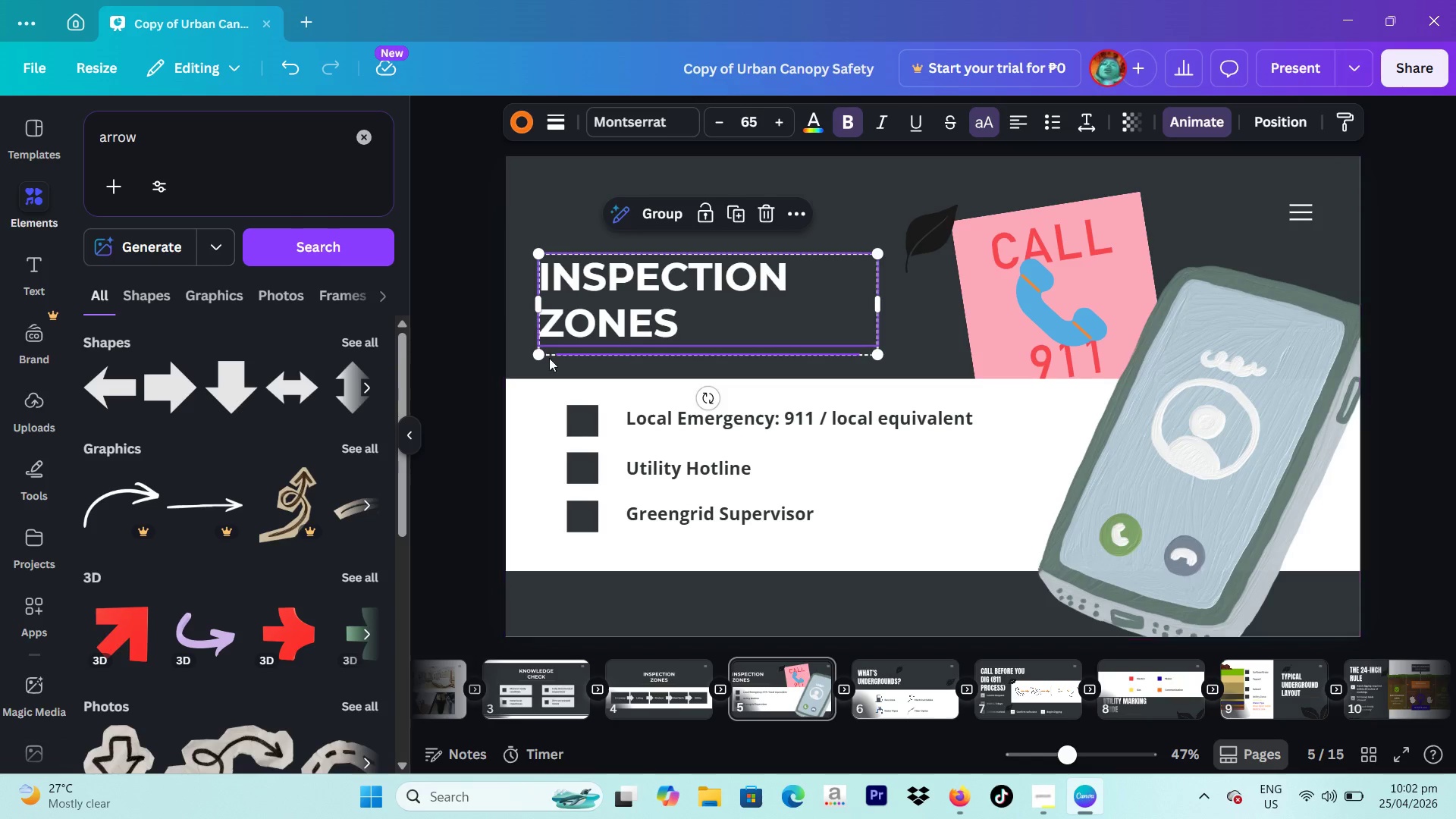 
left_click_drag(start_coordinate=[642, 332], to_coordinate=[673, 330])
 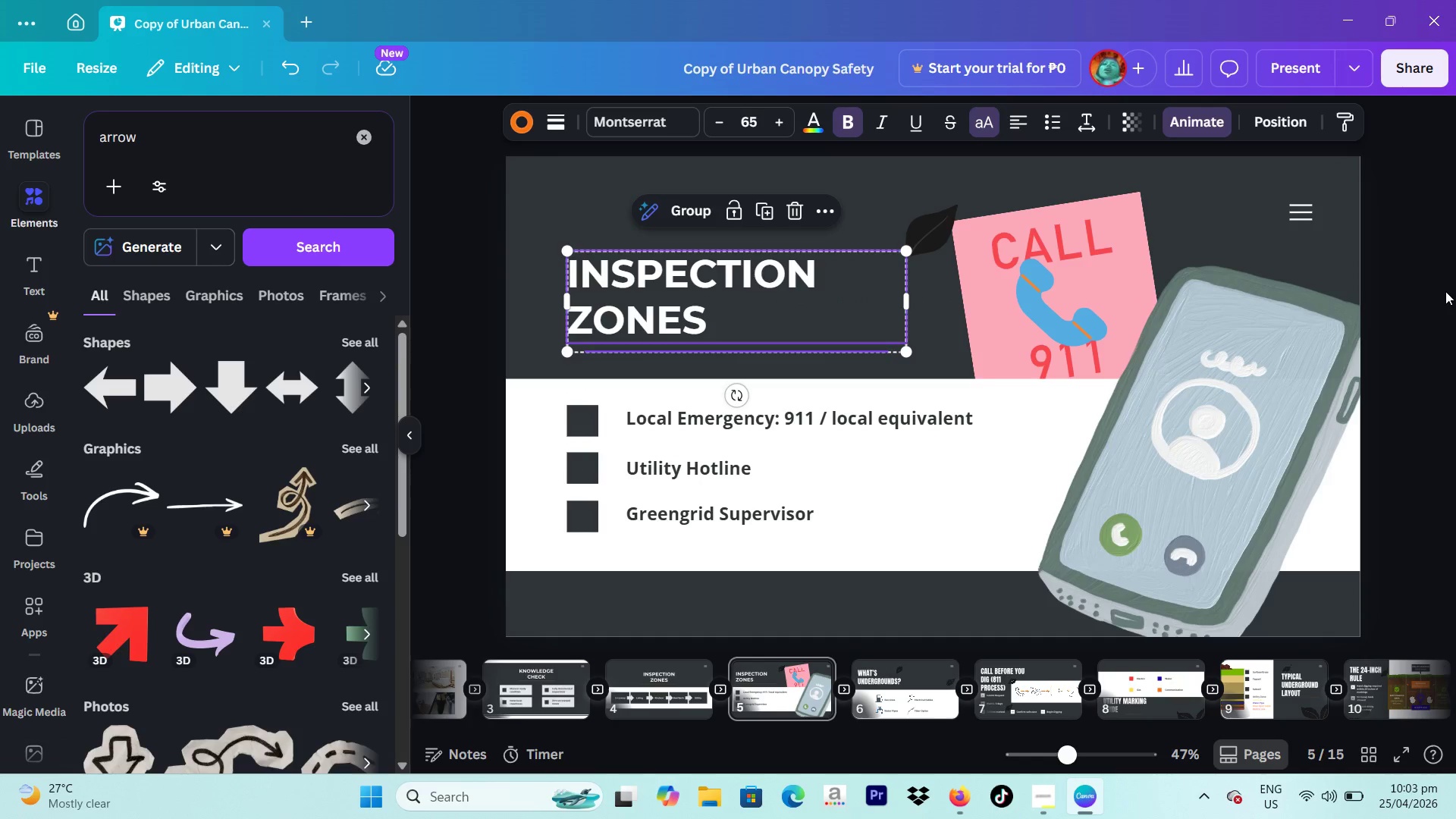 
left_click([1445, 291])
 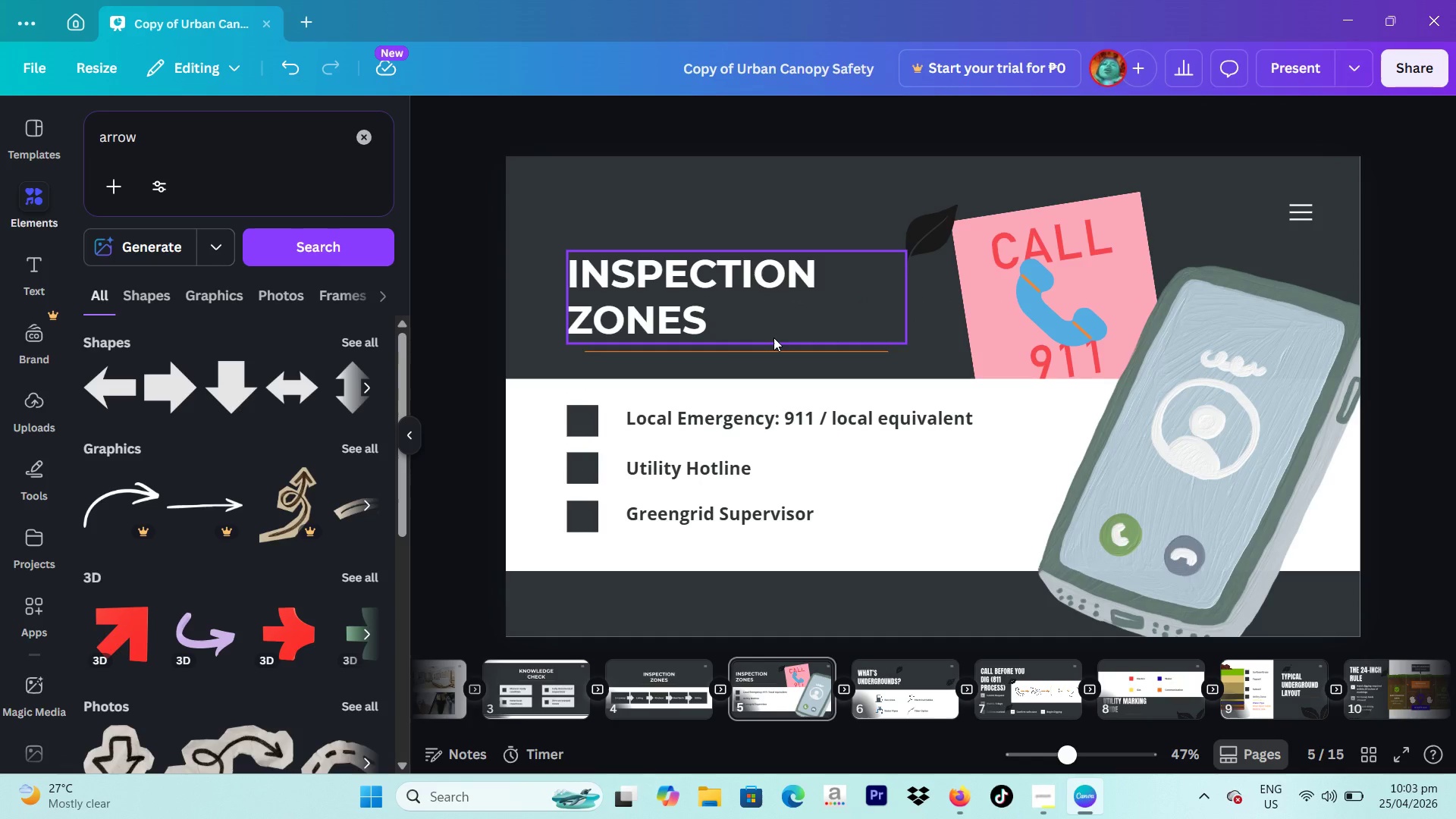 
wait(9.98)
 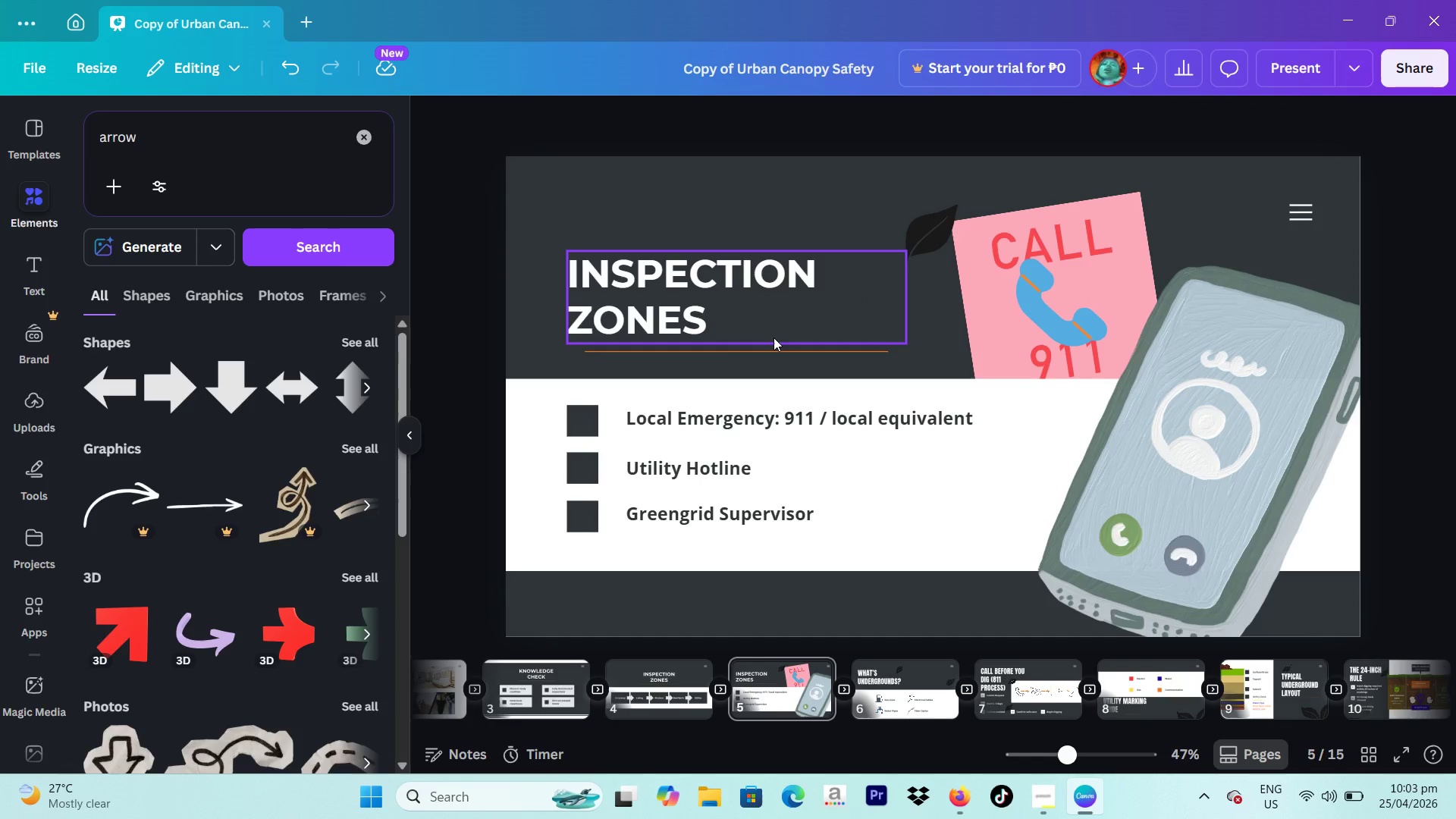 
double_click([754, 319])
 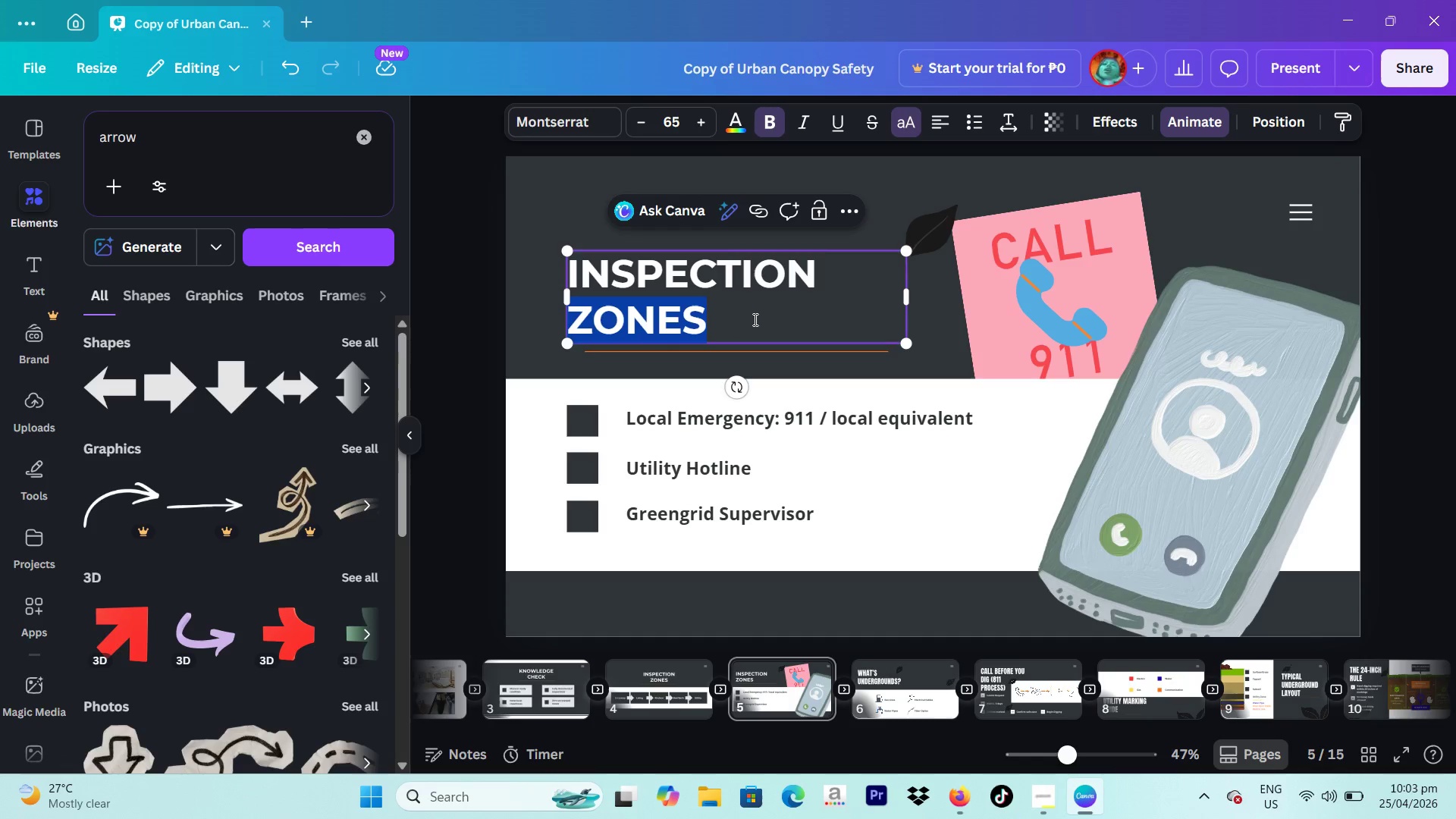 
triple_click([754, 319])
 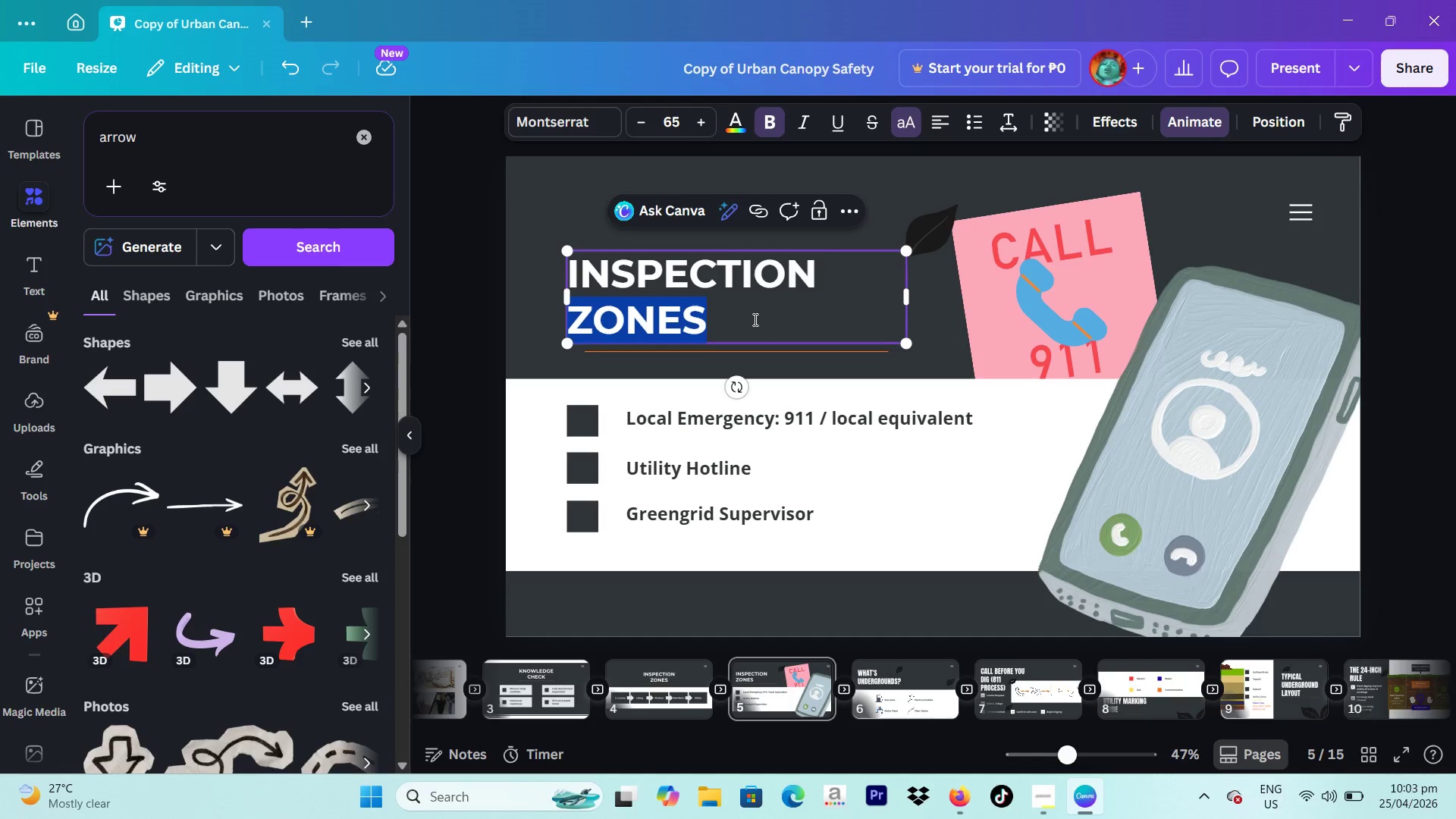 
triple_click([754, 319])
 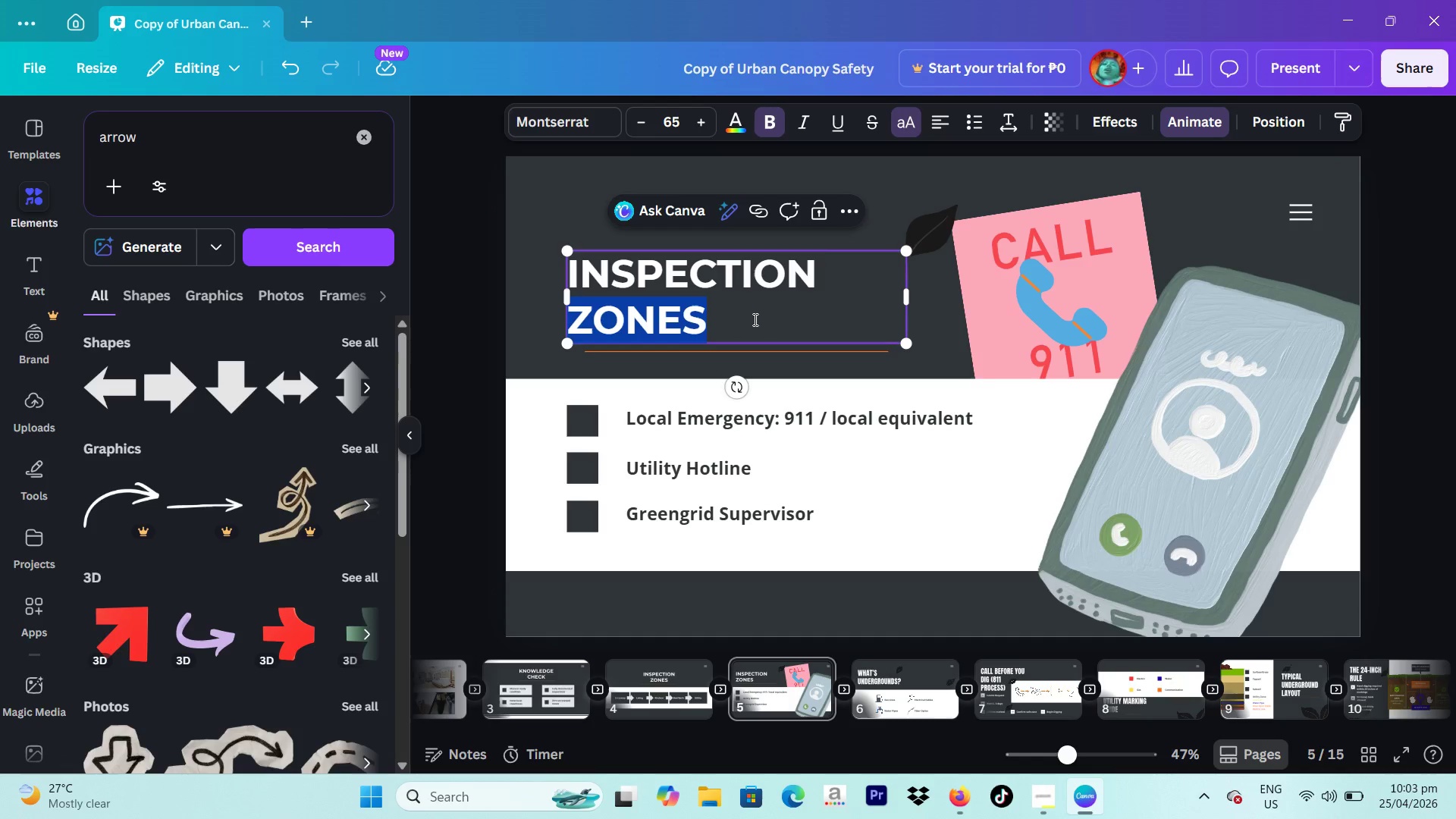 
triple_click([754, 319])
 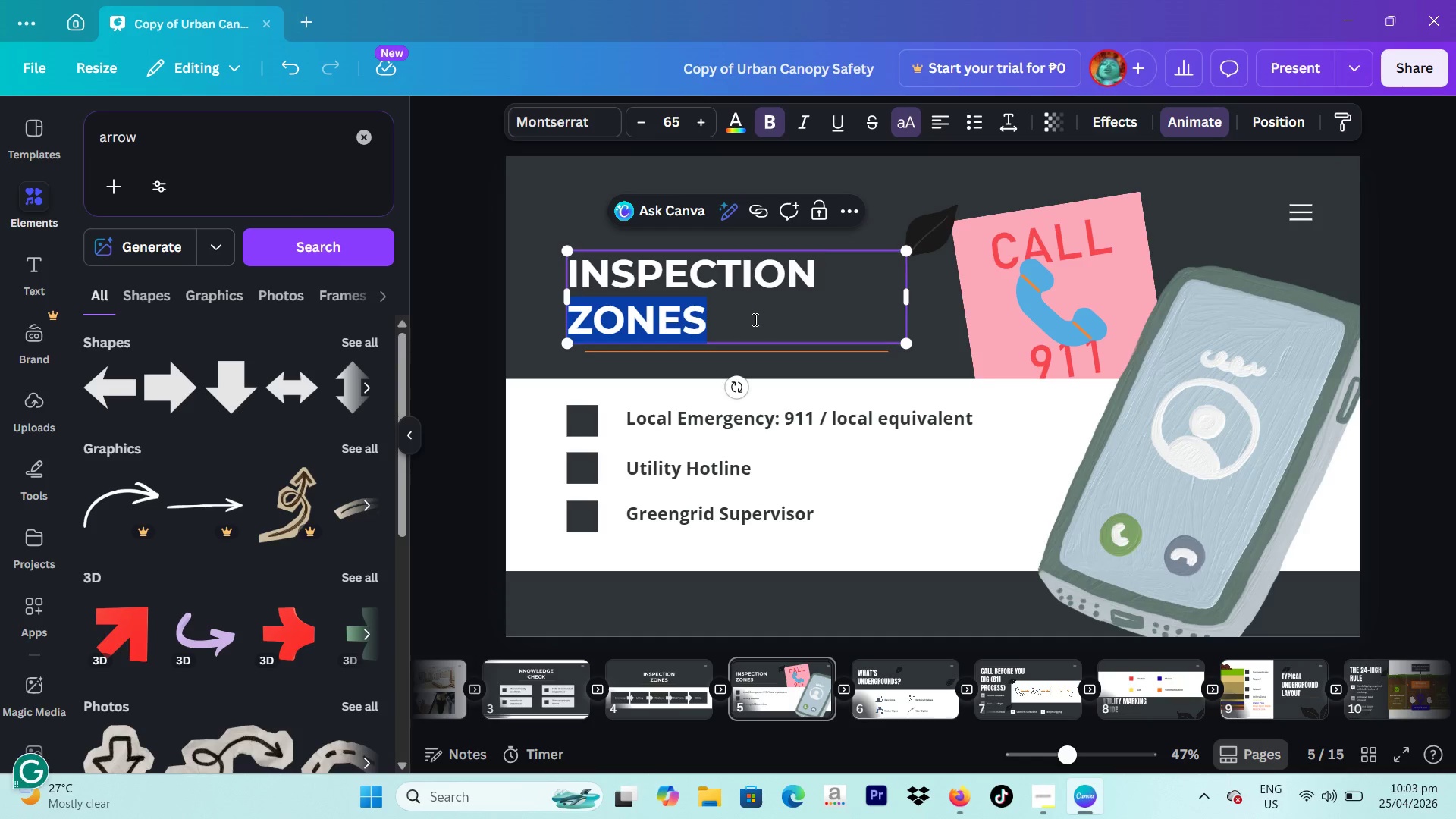 
triple_click([754, 319])
 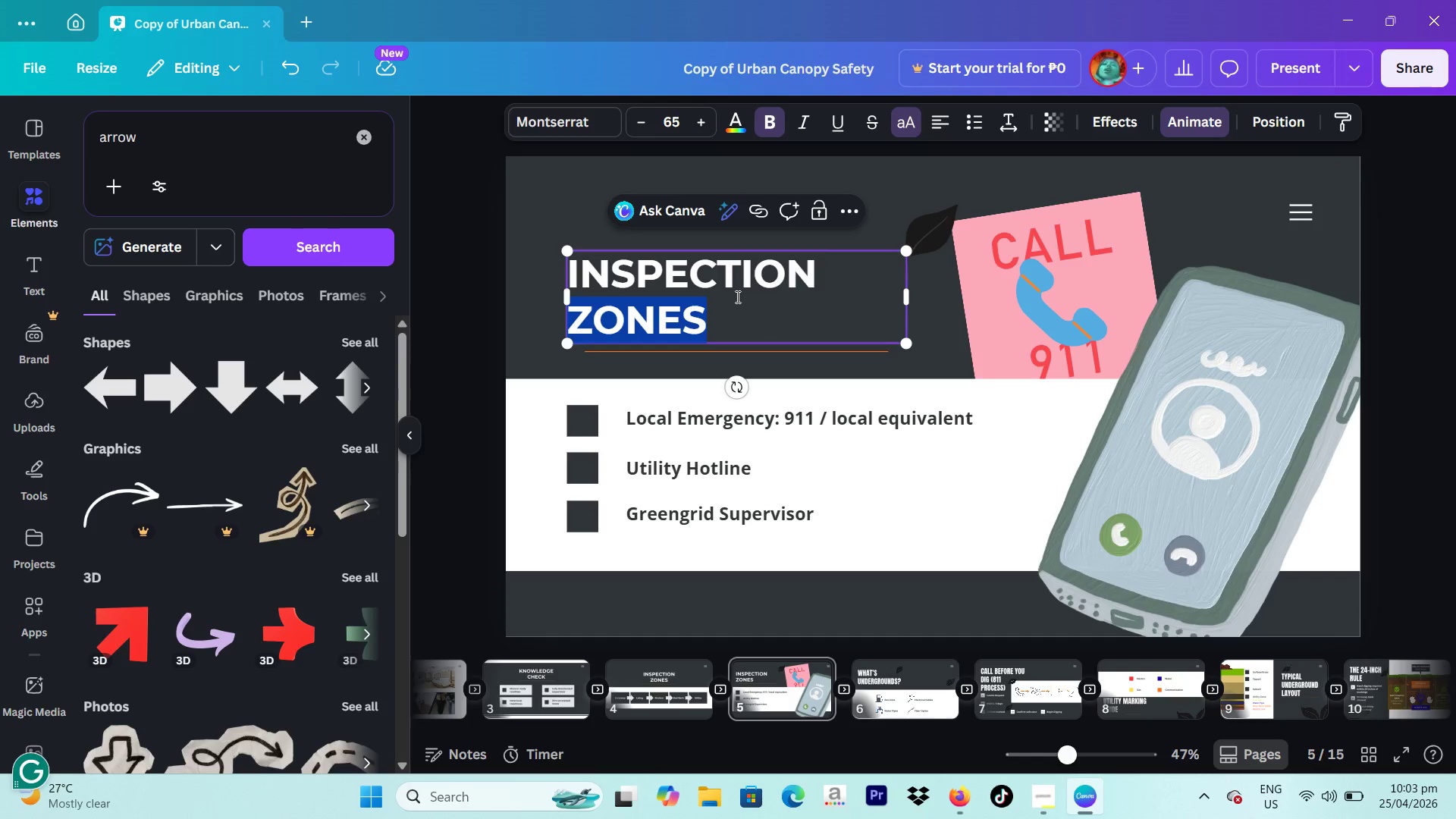 
double_click([734, 292])
 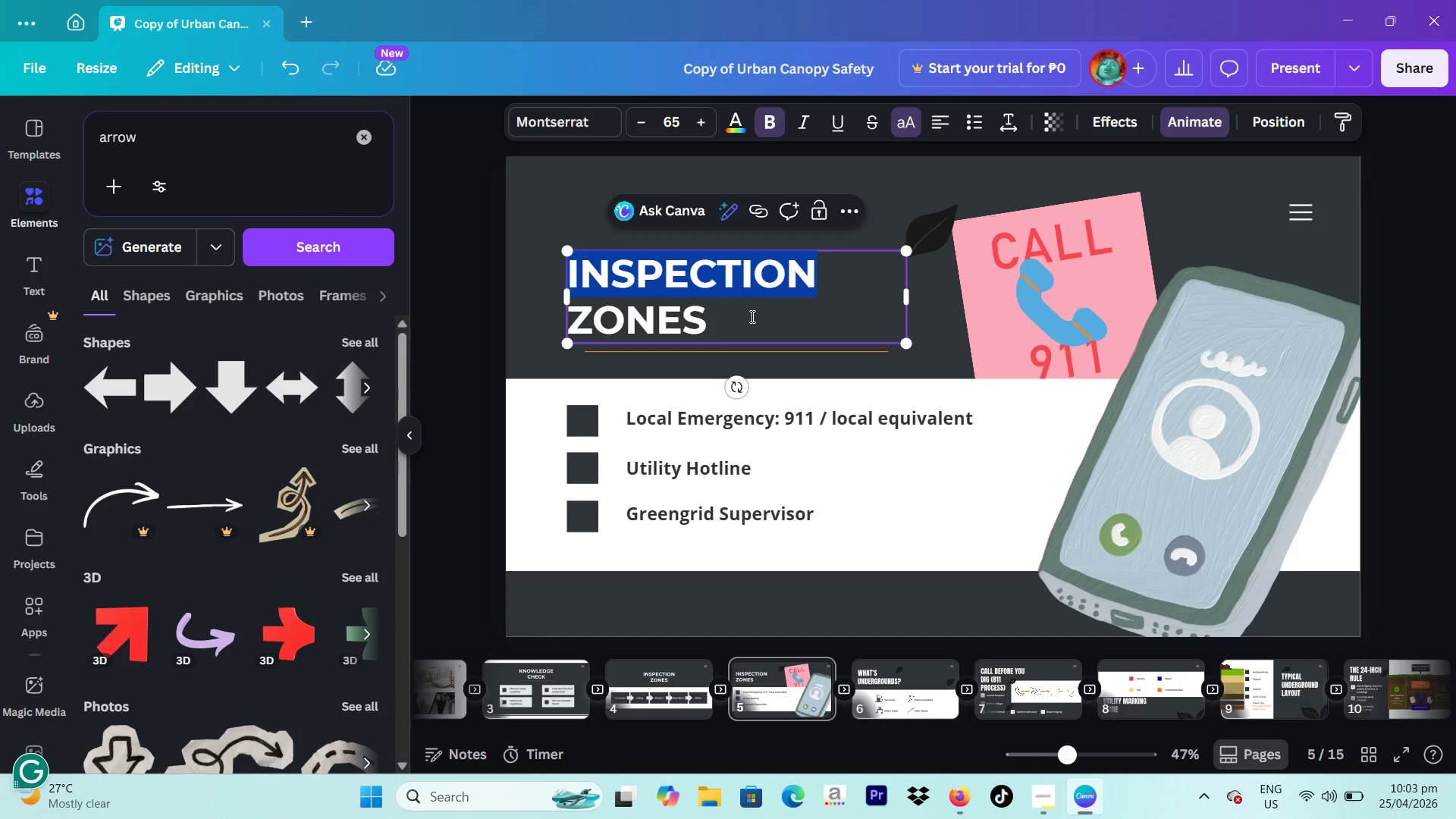 
left_click_drag(start_coordinate=[764, 322], to_coordinate=[560, 262])
 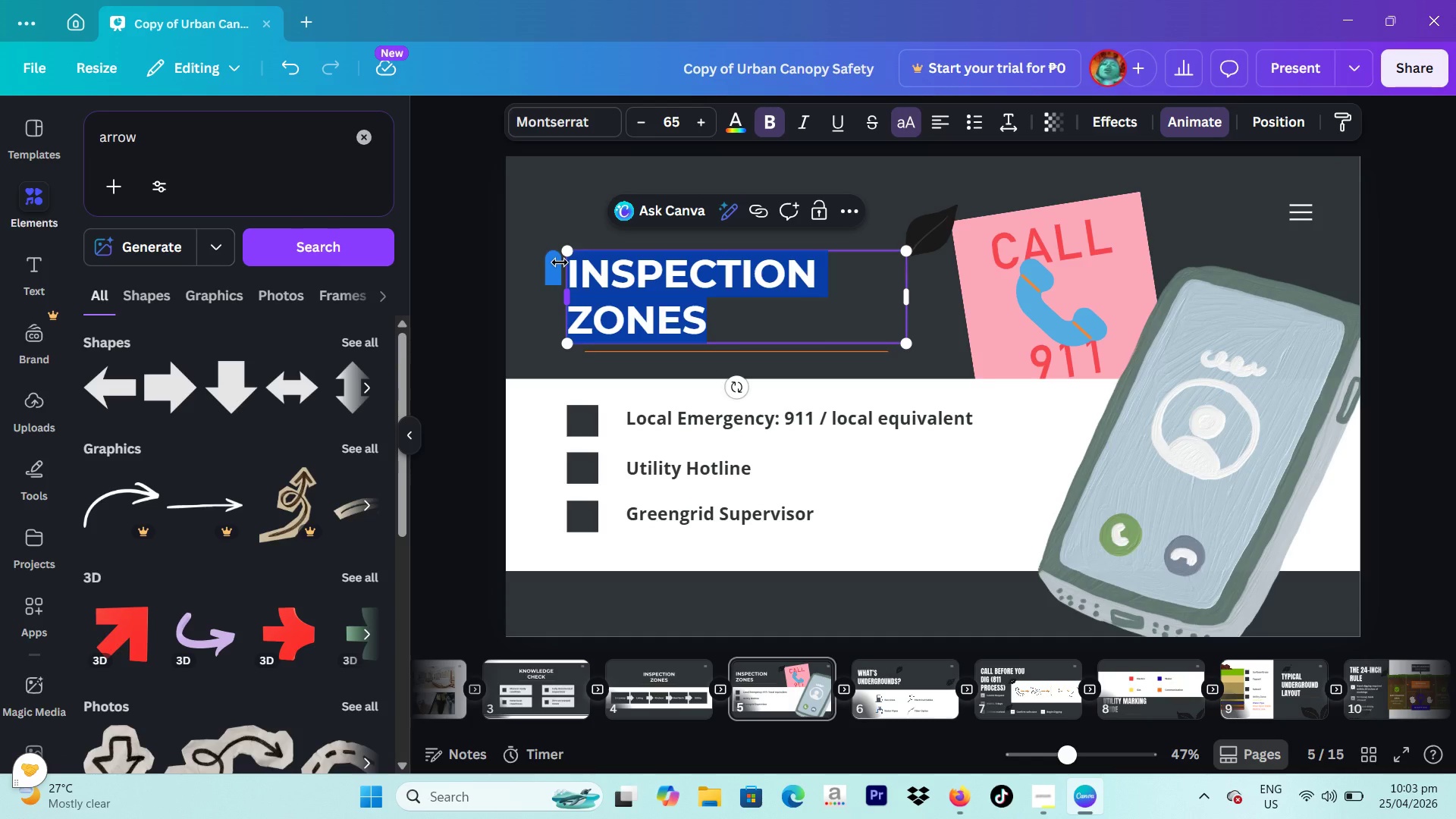 
type(Entryway)
 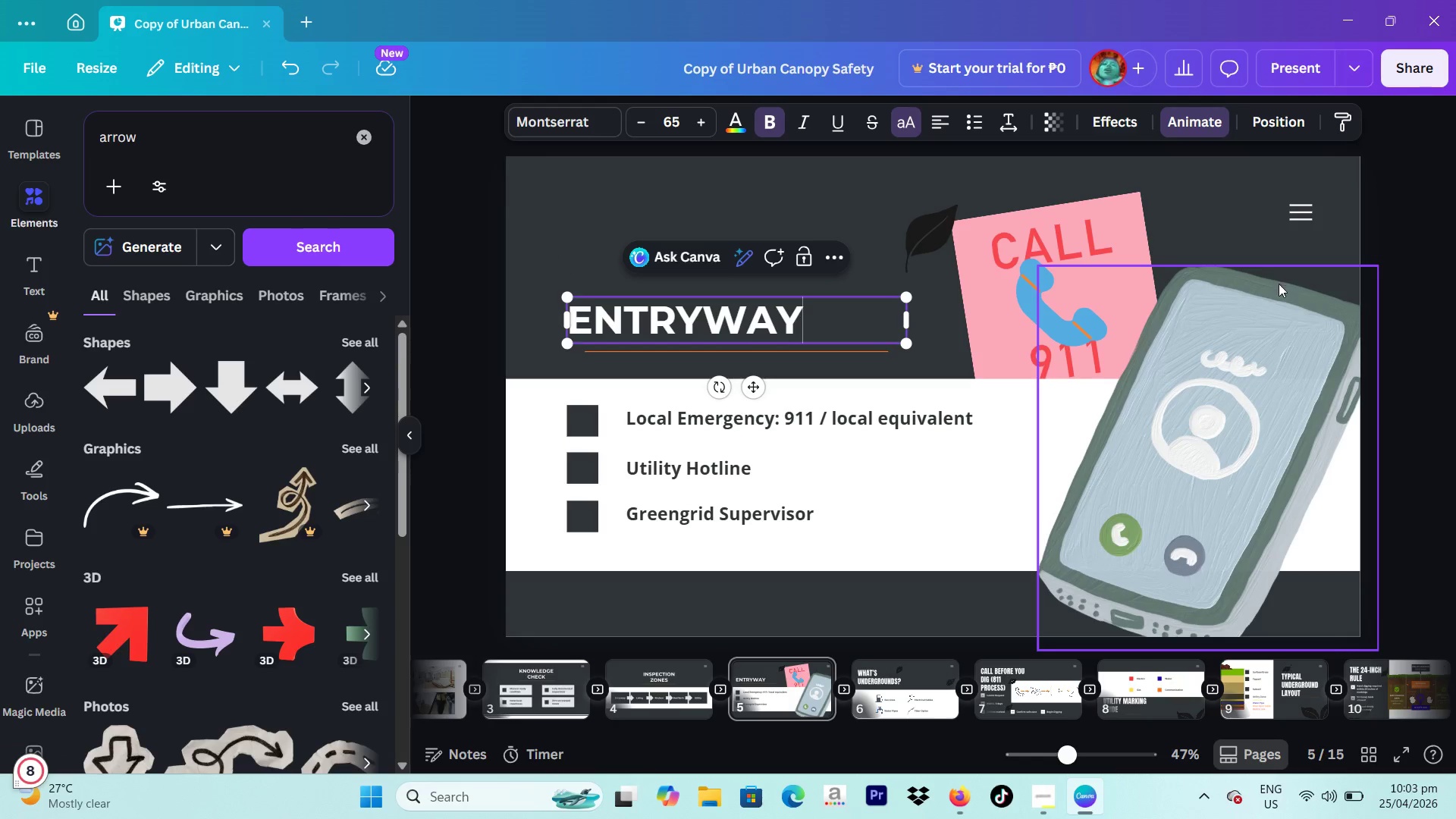 
left_click([1426, 311])
 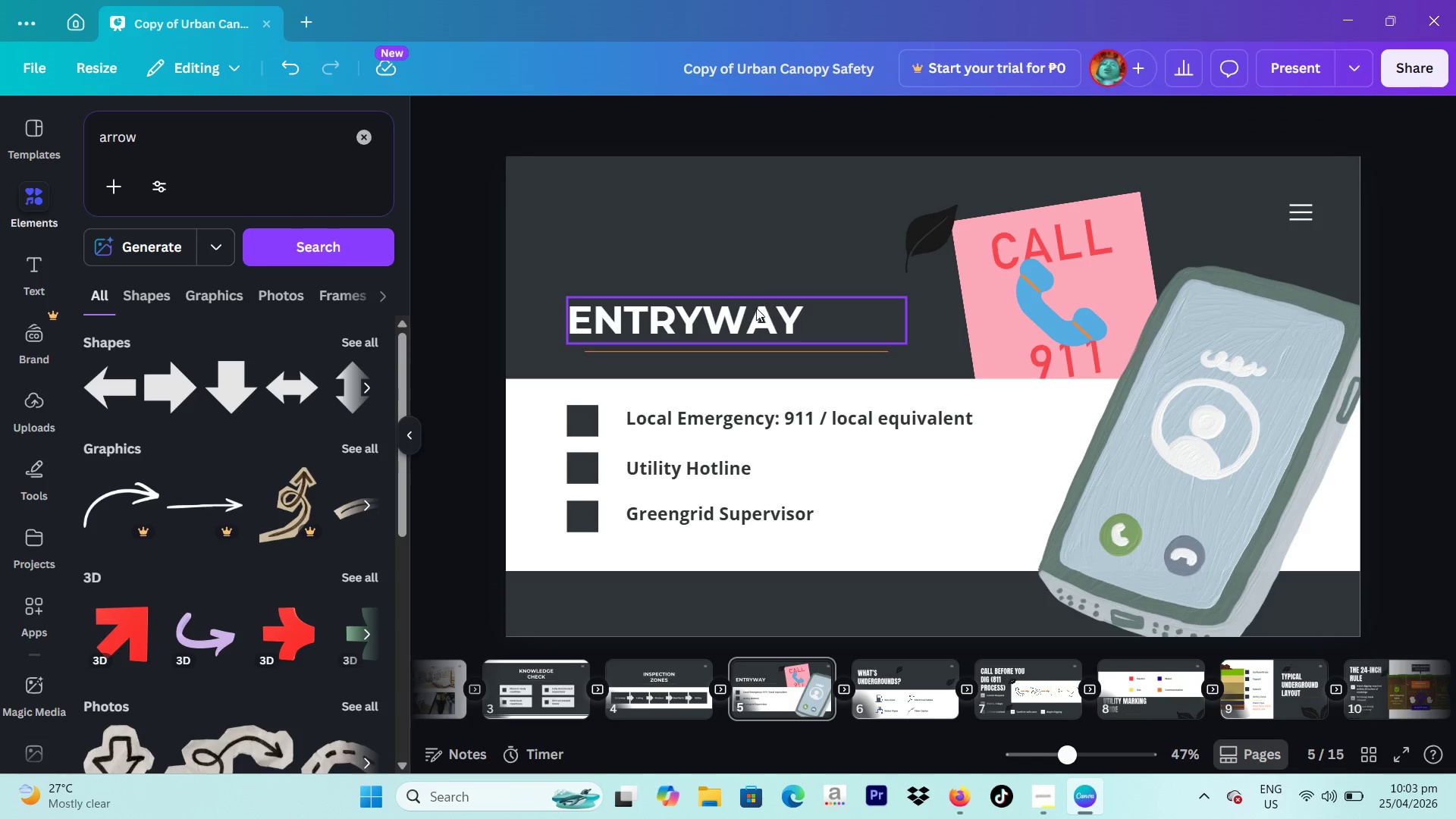 
left_click_drag(start_coordinate=[740, 316], to_coordinate=[752, 315])
 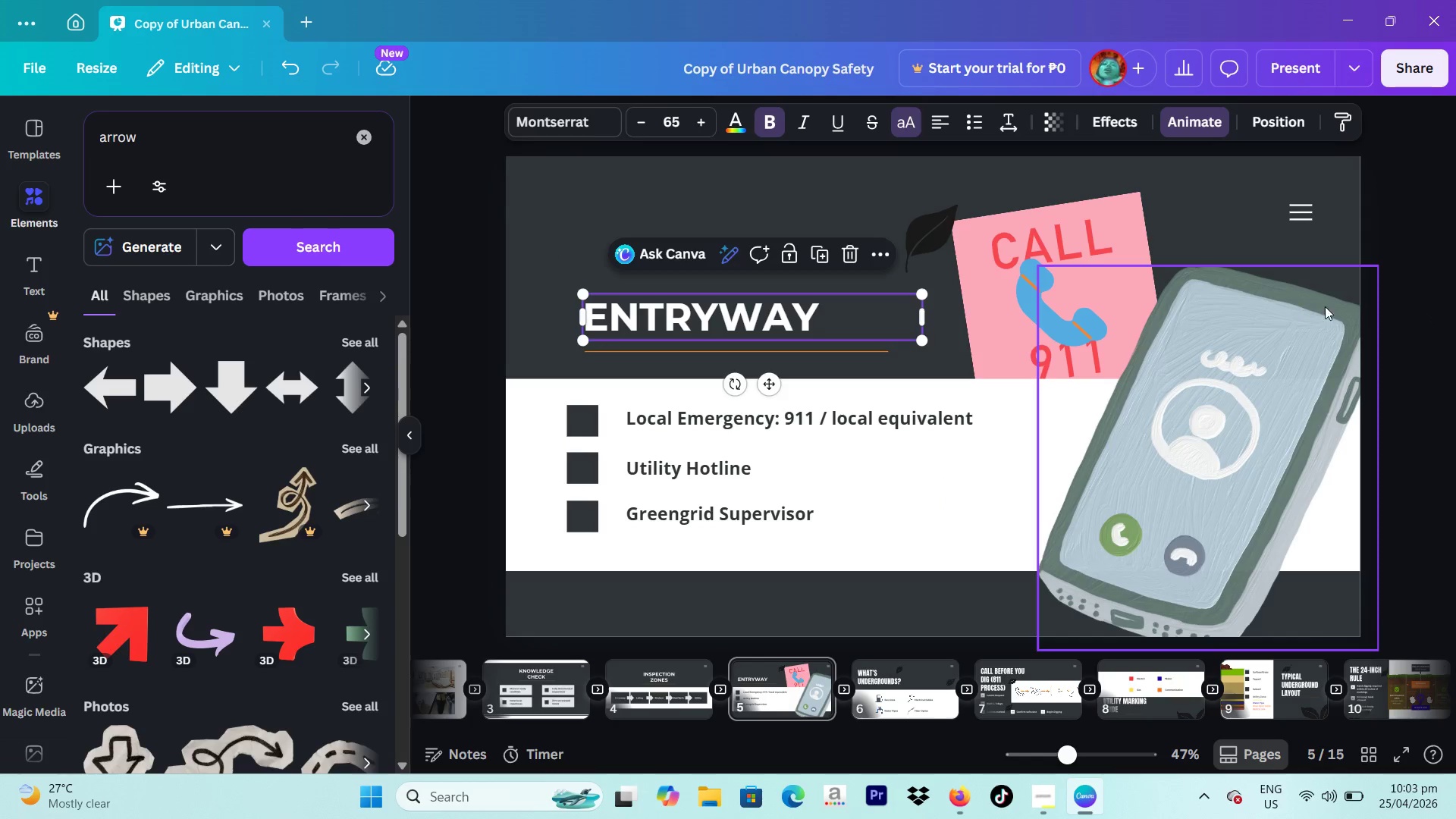 
left_click([1336, 304])
 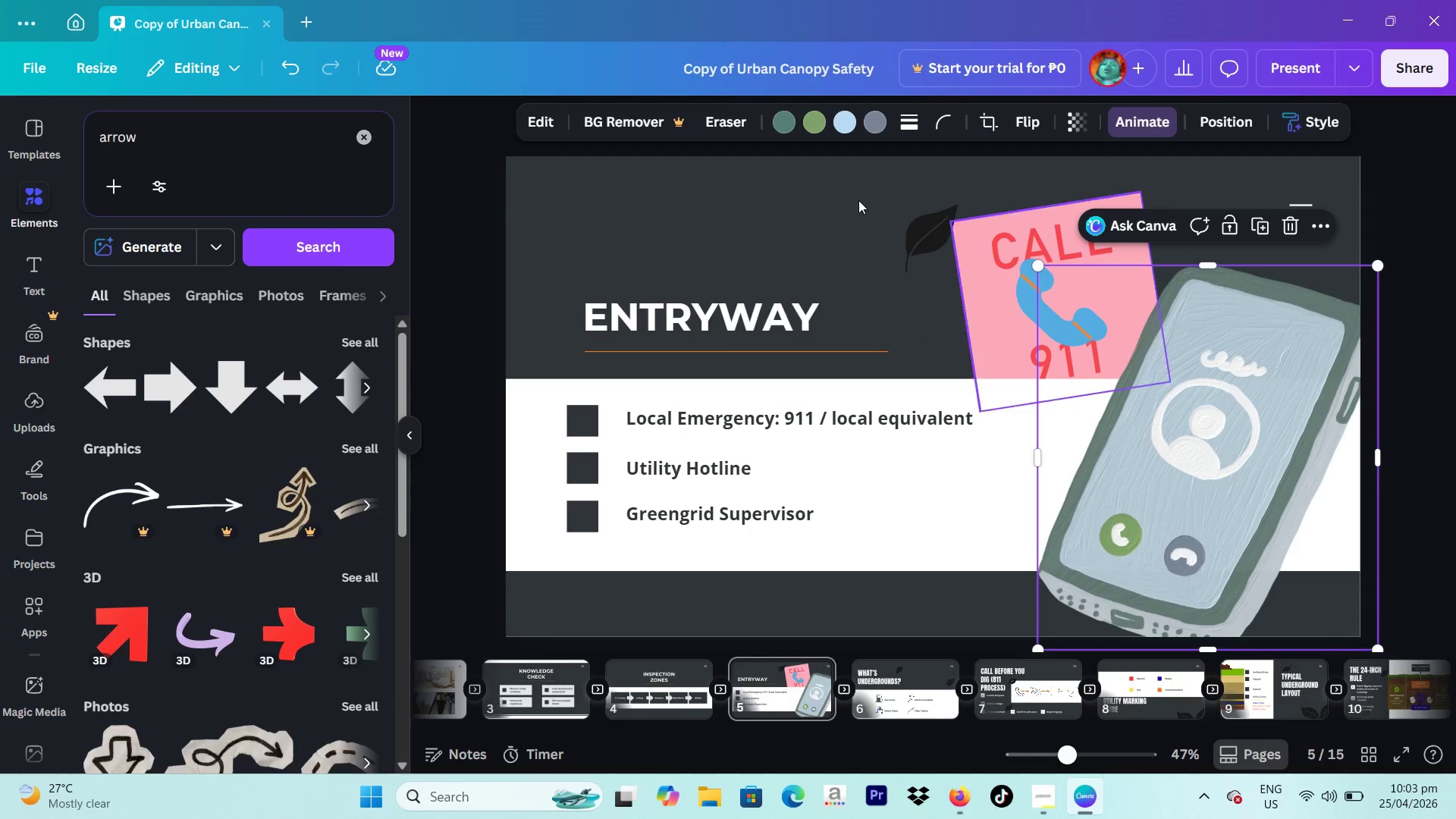 
left_click([943, 229])
 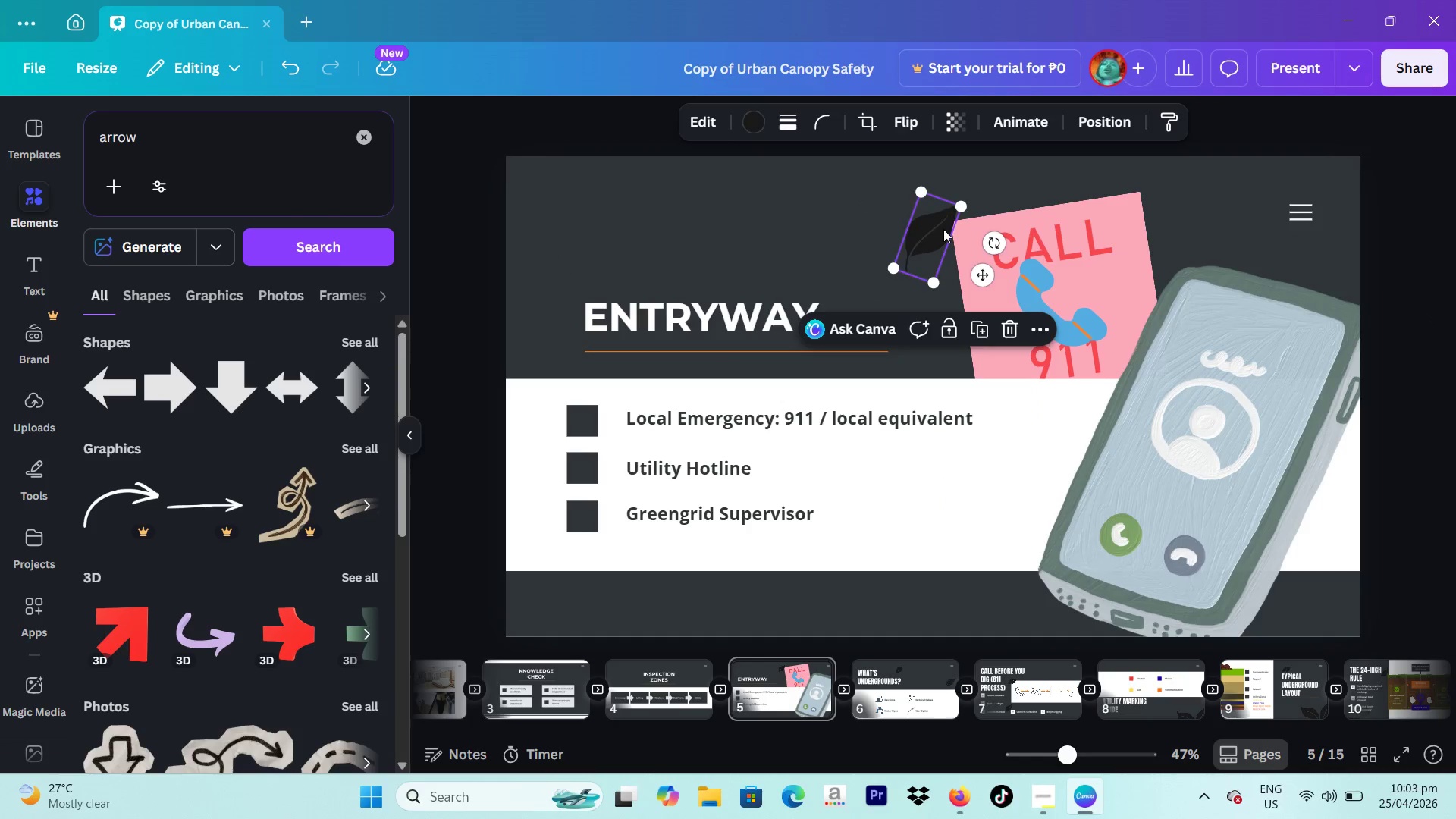 
key(Backspace)
 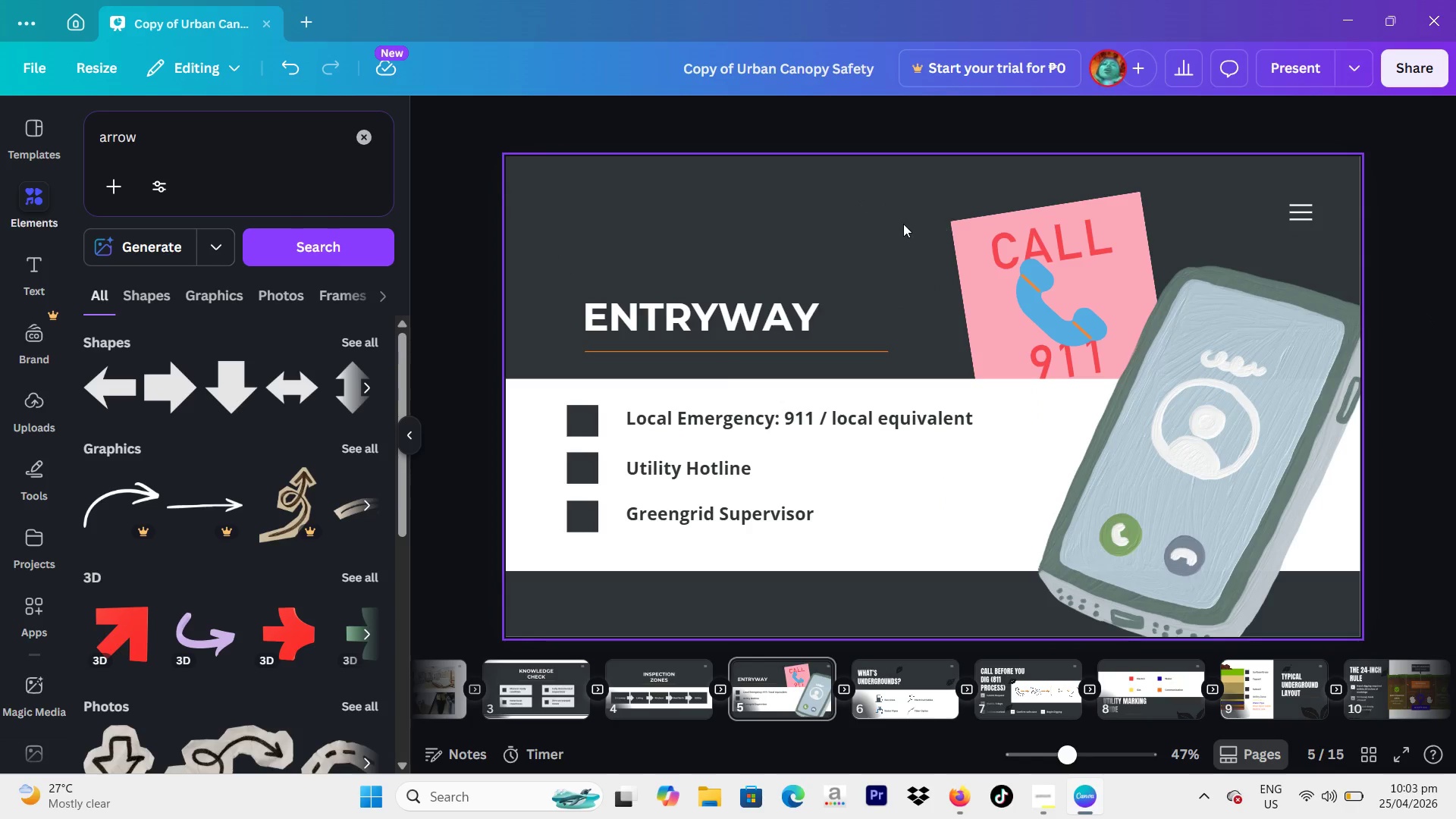 
left_click([903, 224])
 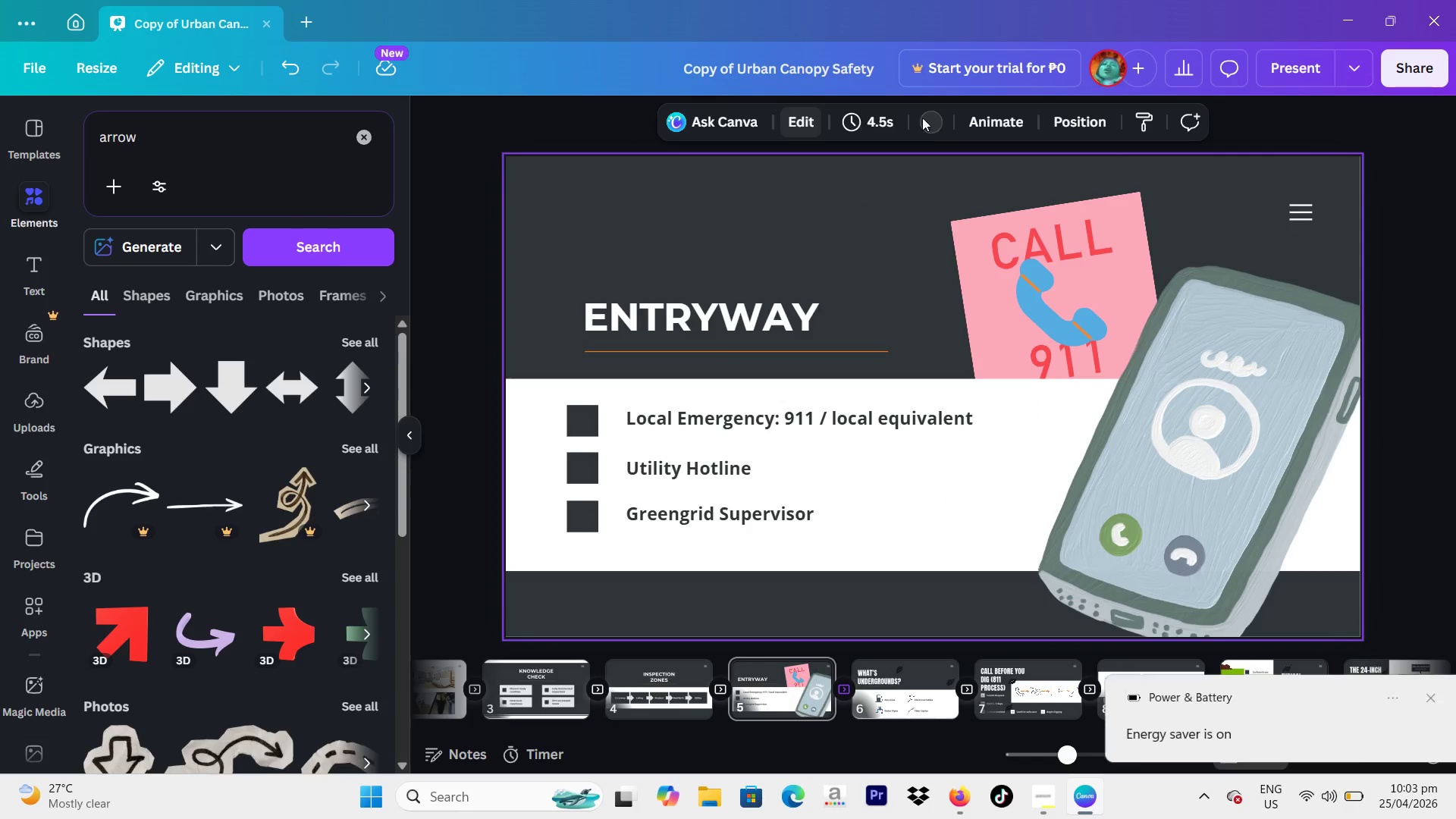 
left_click([927, 118])
 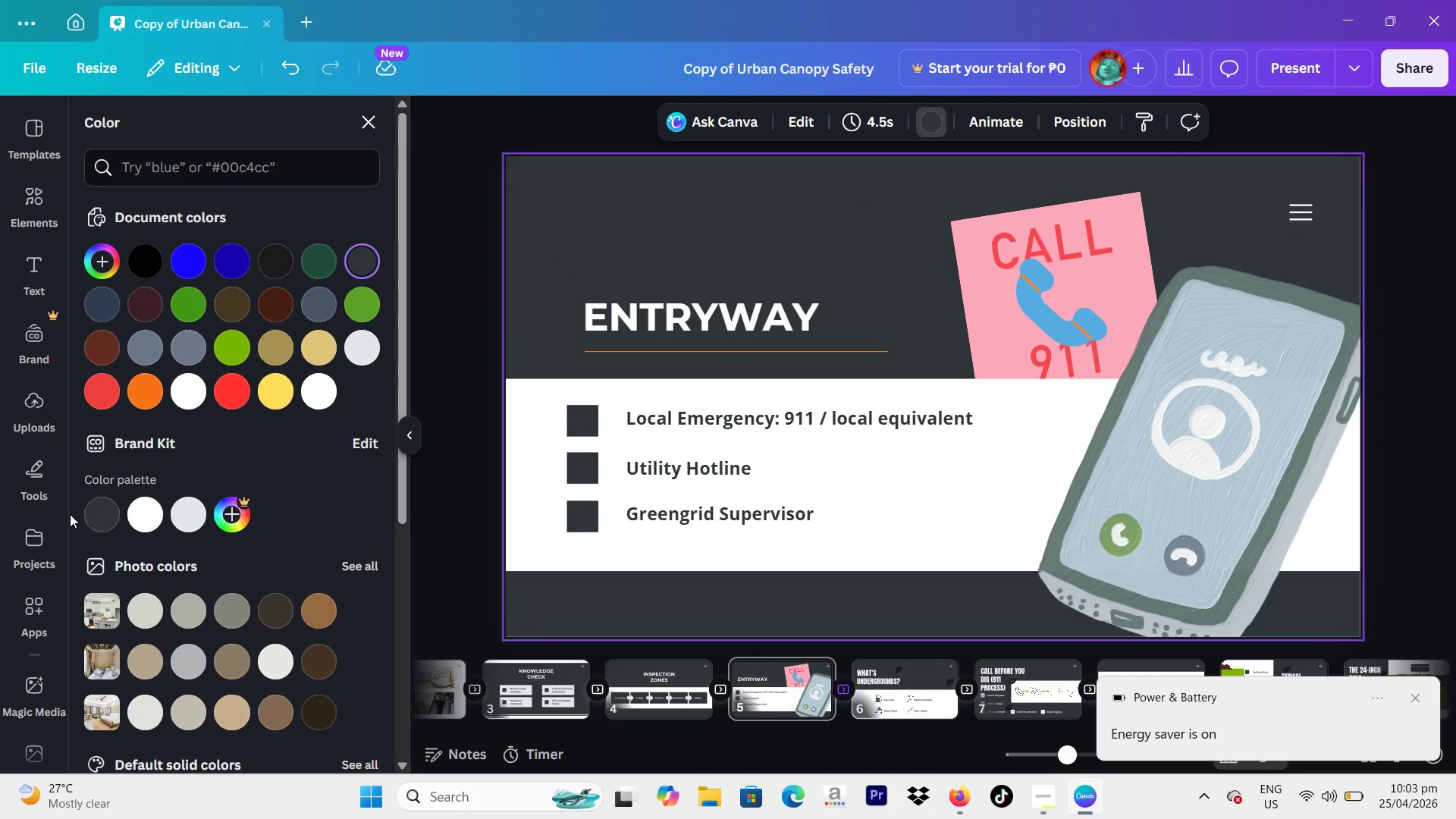 
left_click([96, 515])
 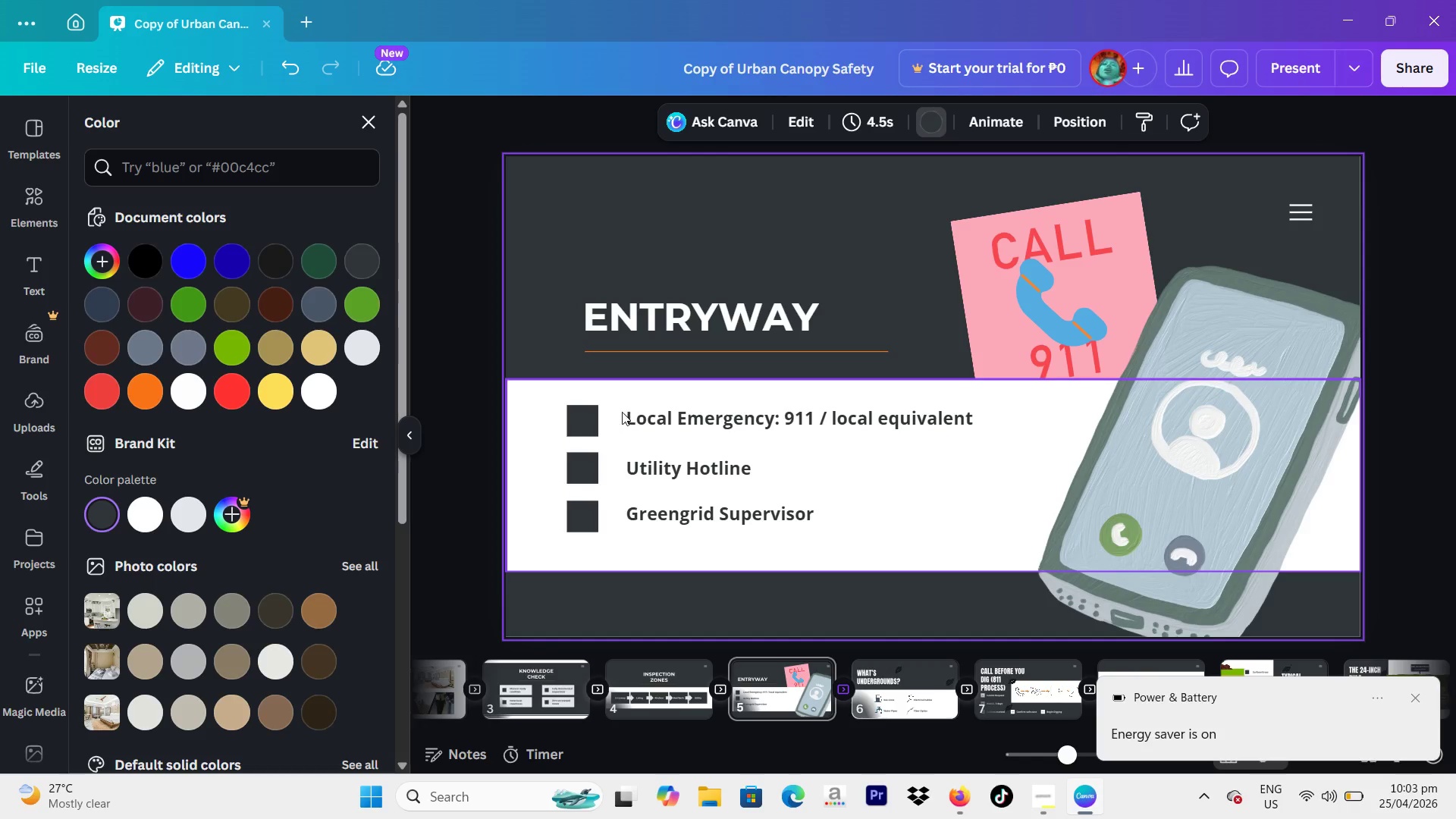 
left_click([582, 417])
 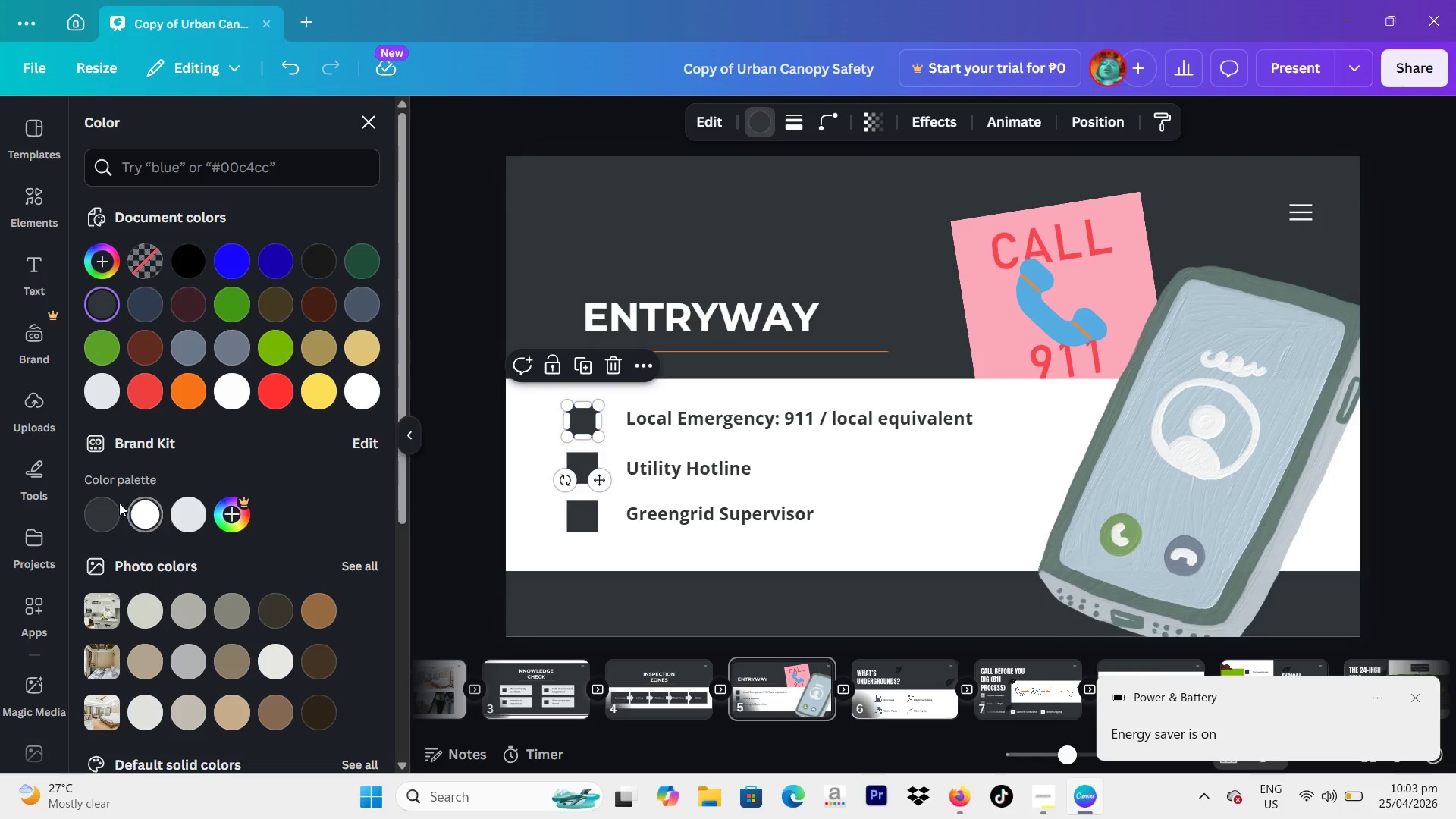 
left_click([98, 507])
 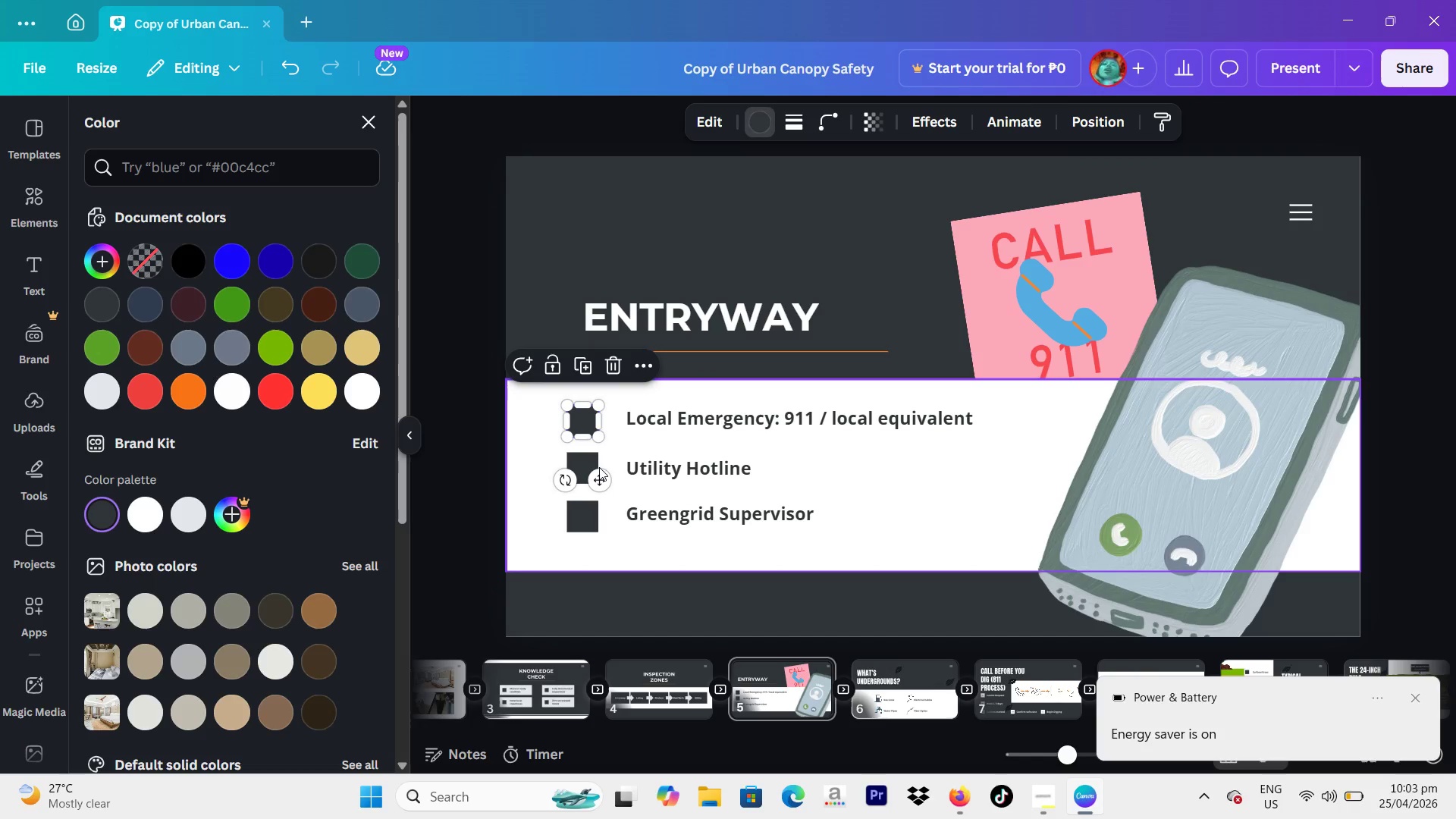 
left_click([587, 464])
 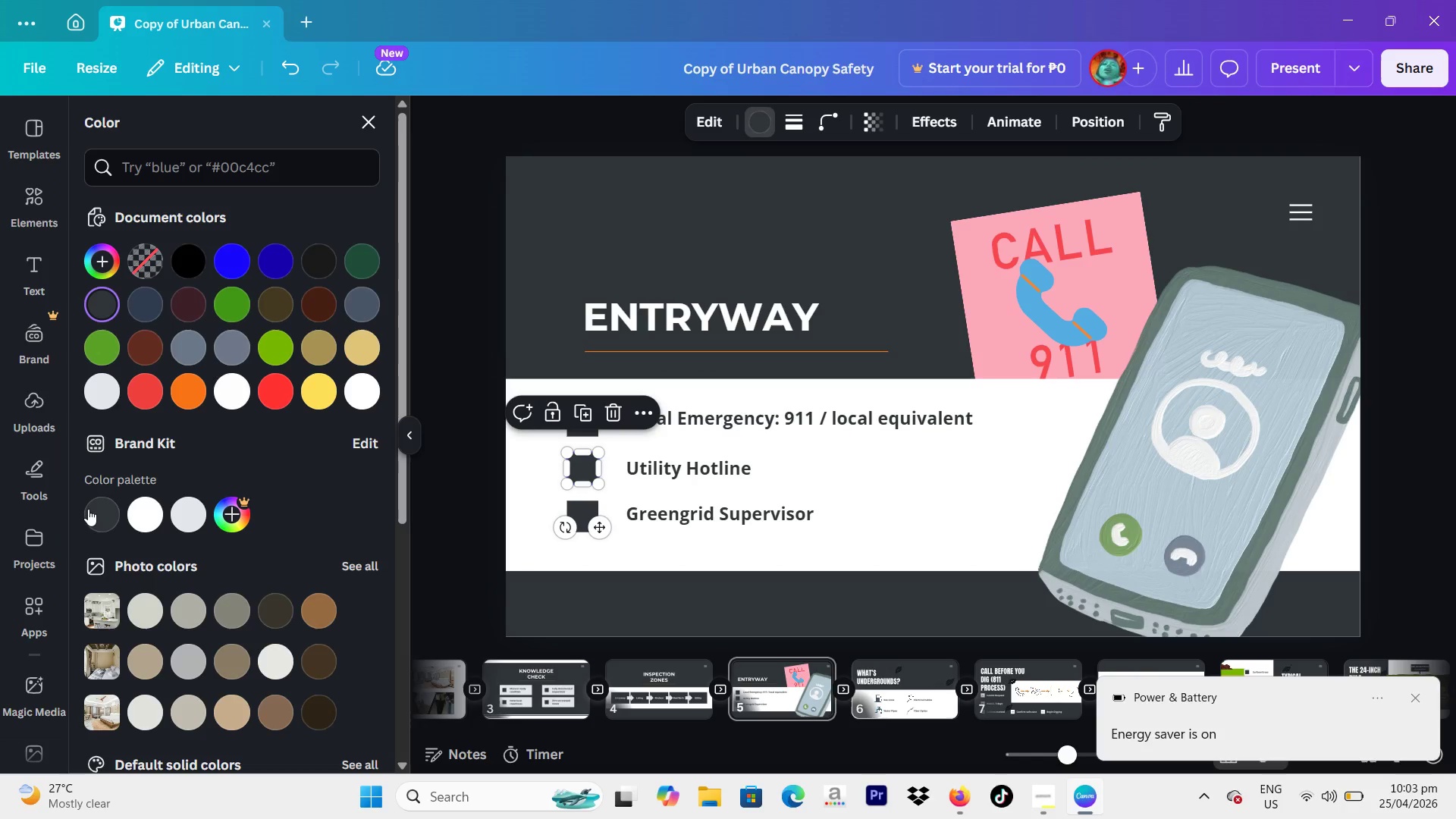 
left_click([103, 510])
 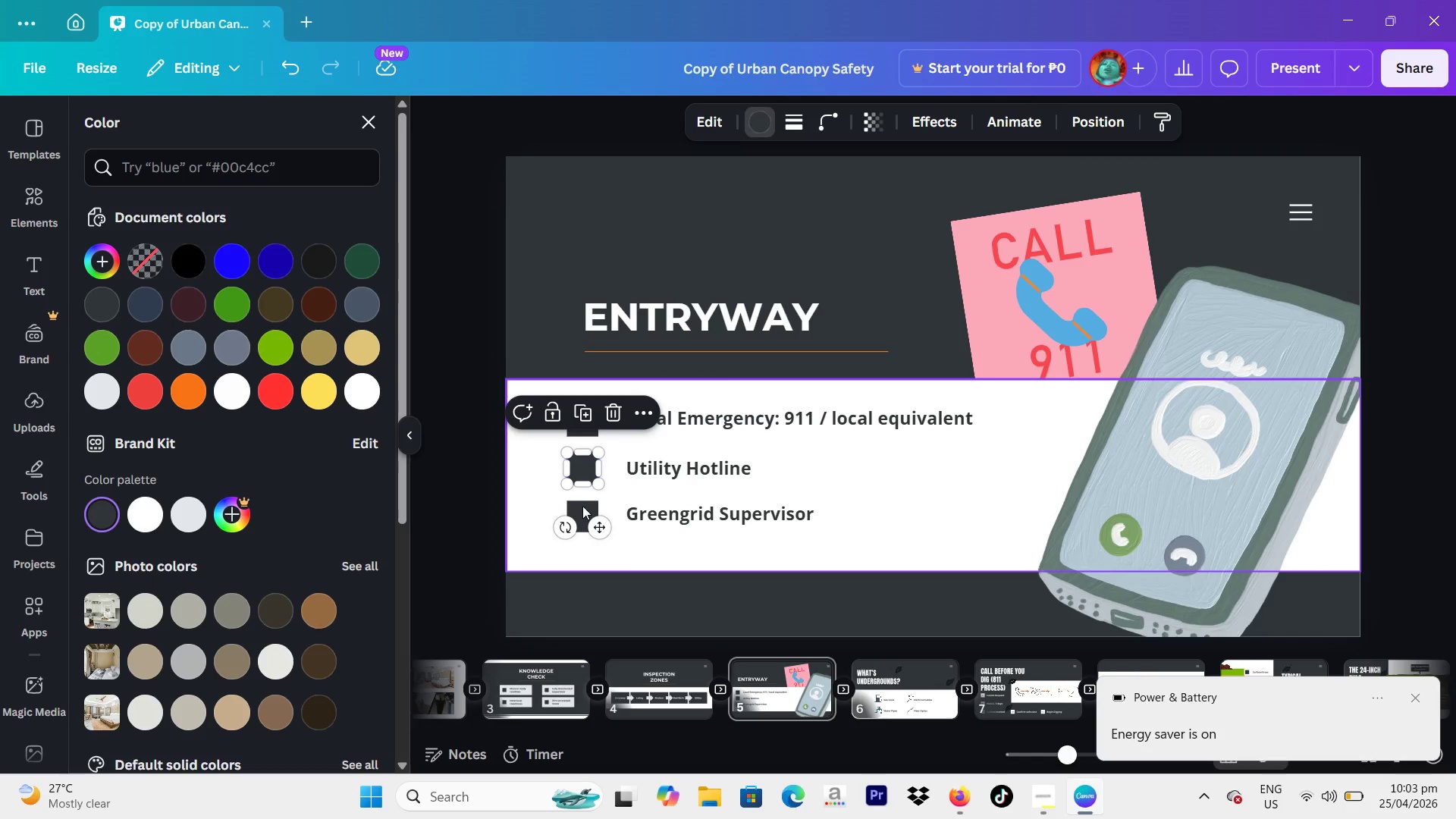 
left_click([586, 507])
 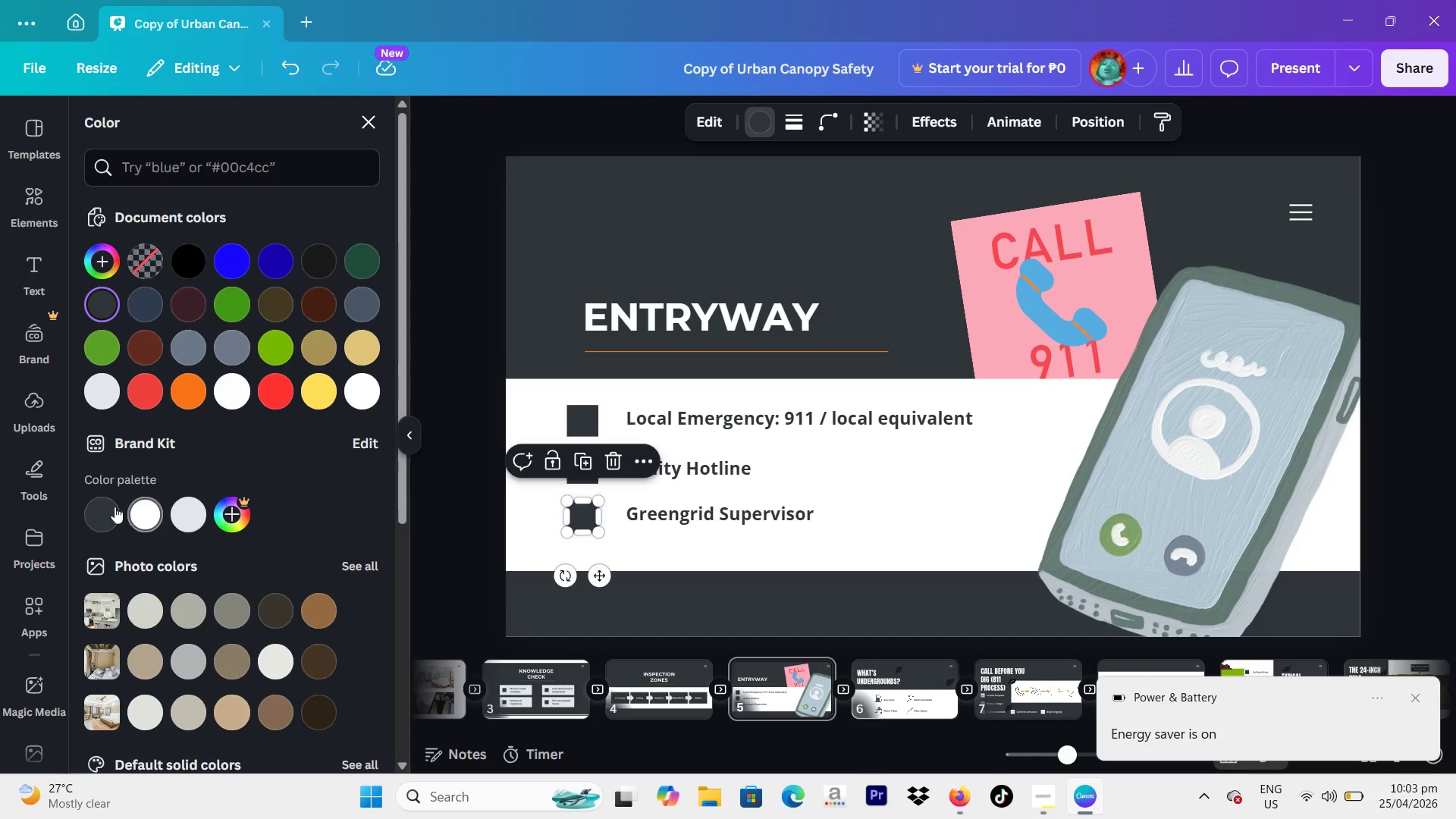 
left_click([103, 509])
 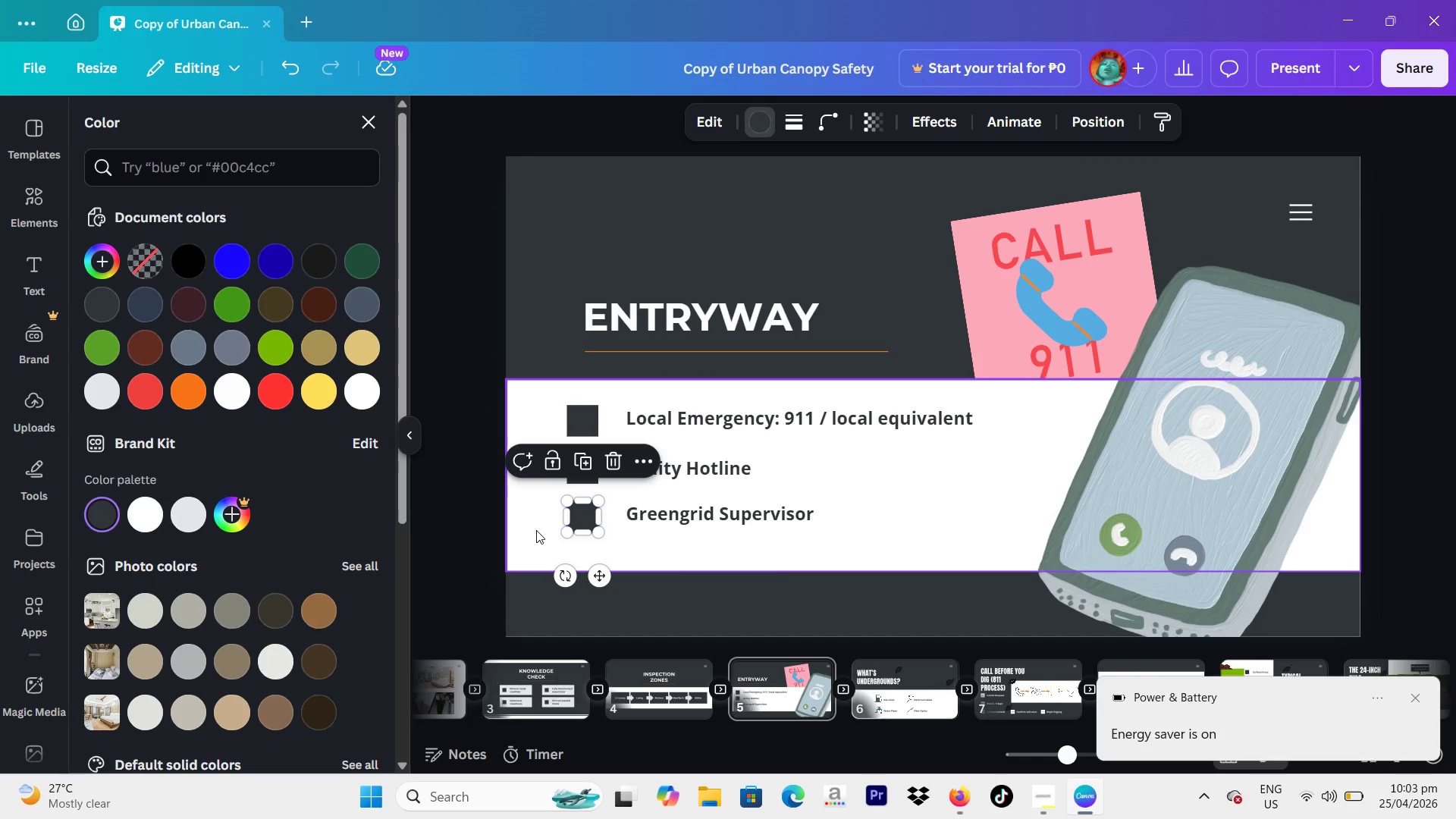 
wait(9.11)
 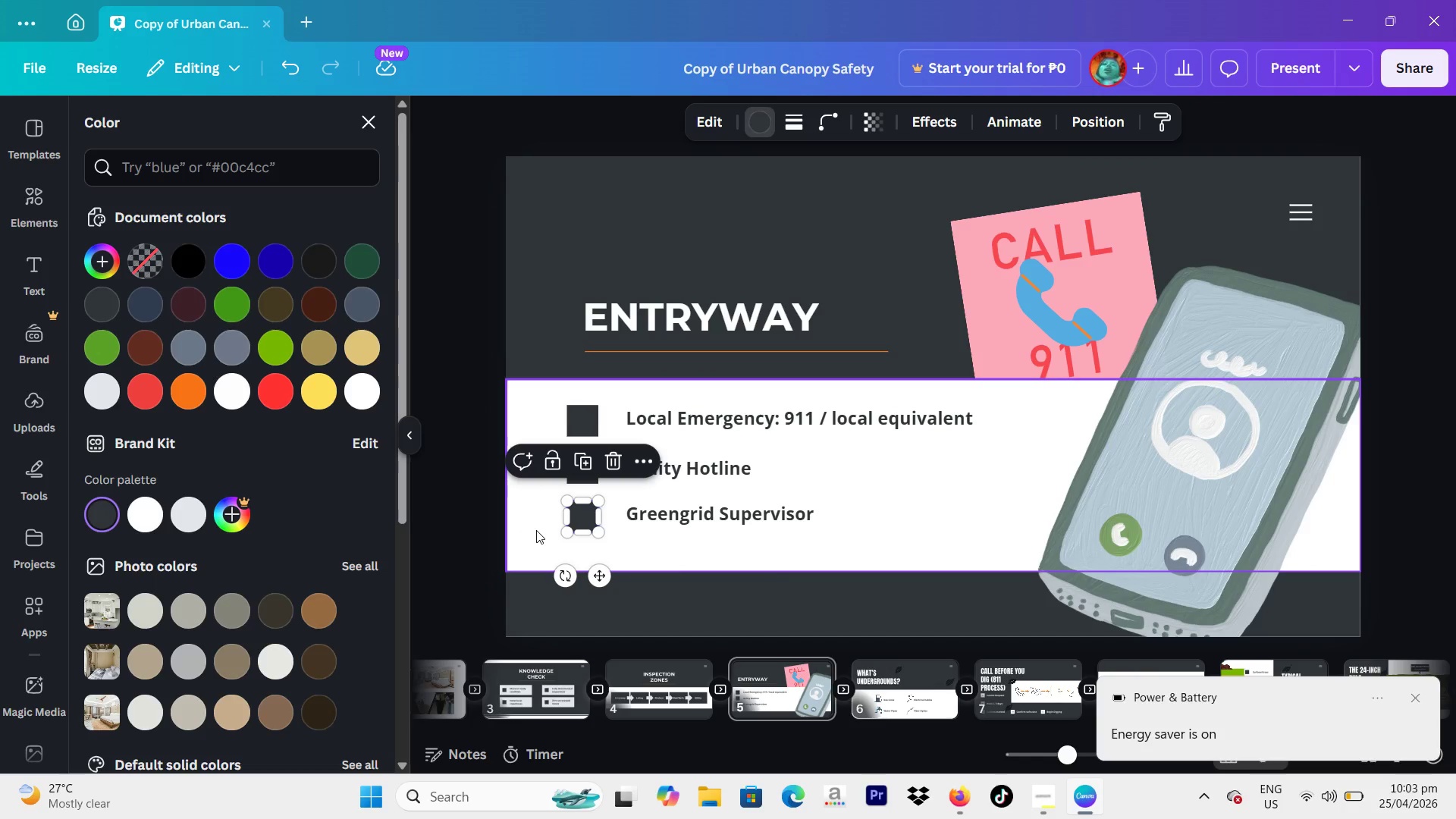 
left_click([992, 318])
 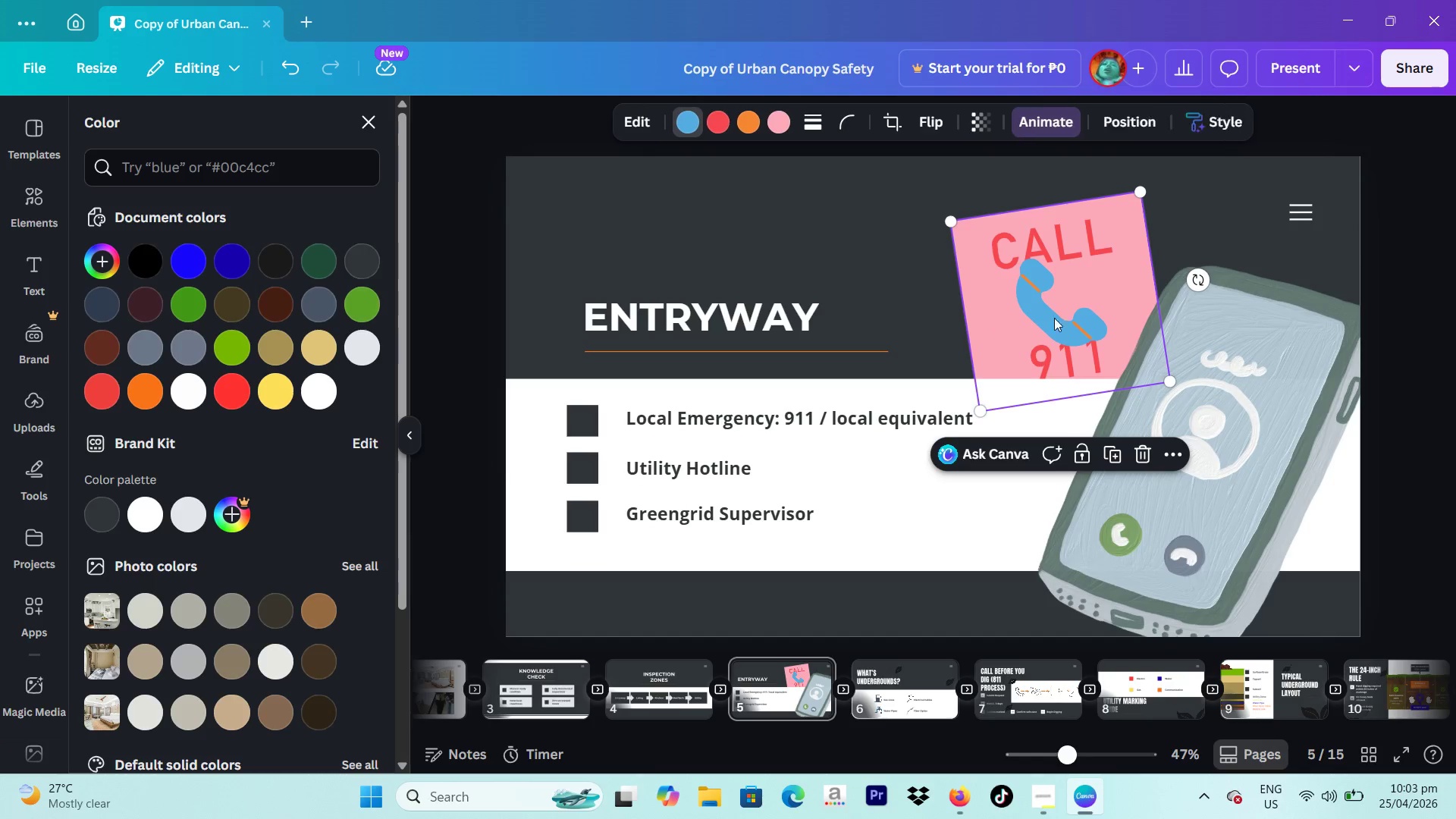 
key(Backspace)
 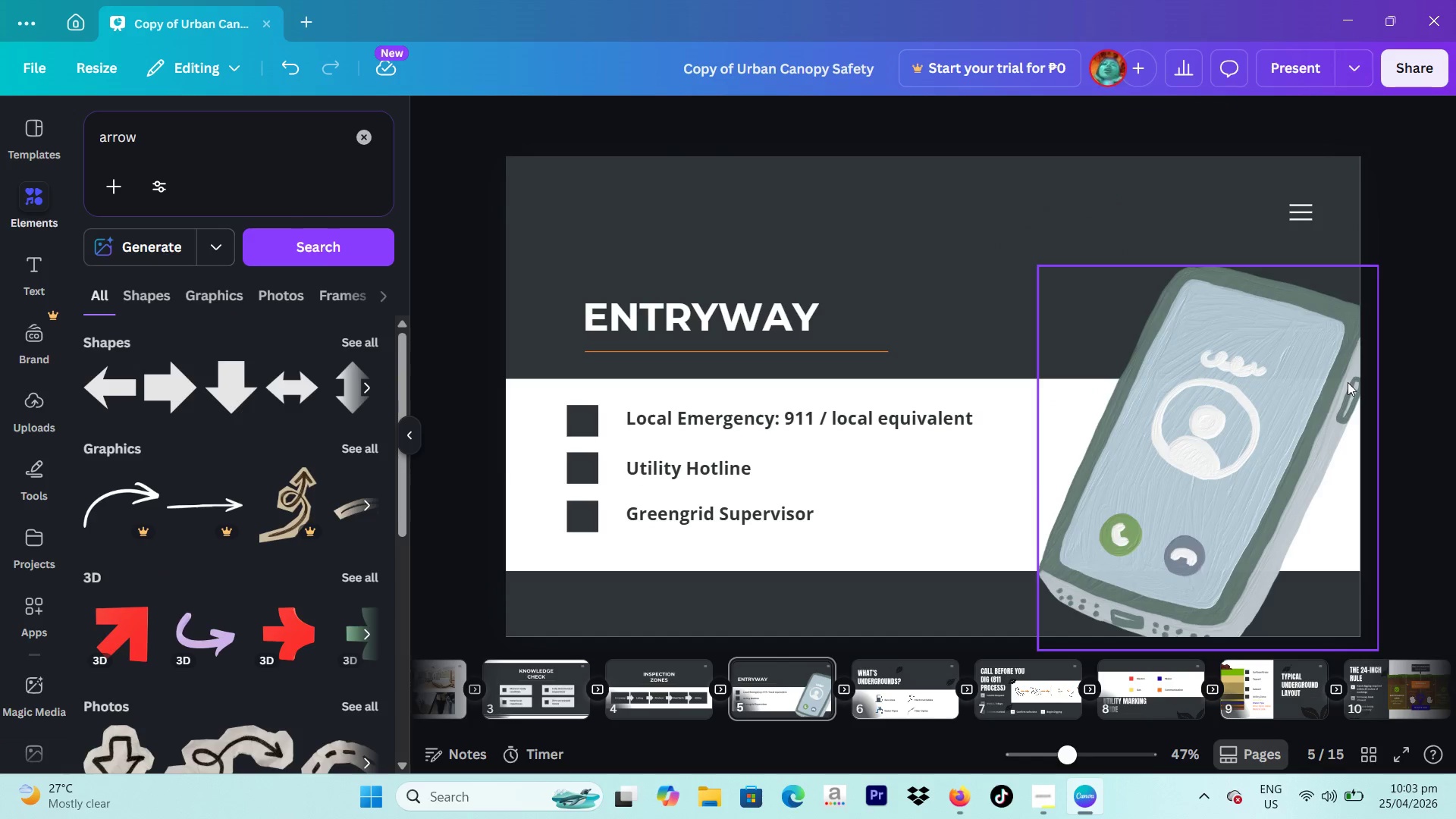 
left_click([1348, 382])
 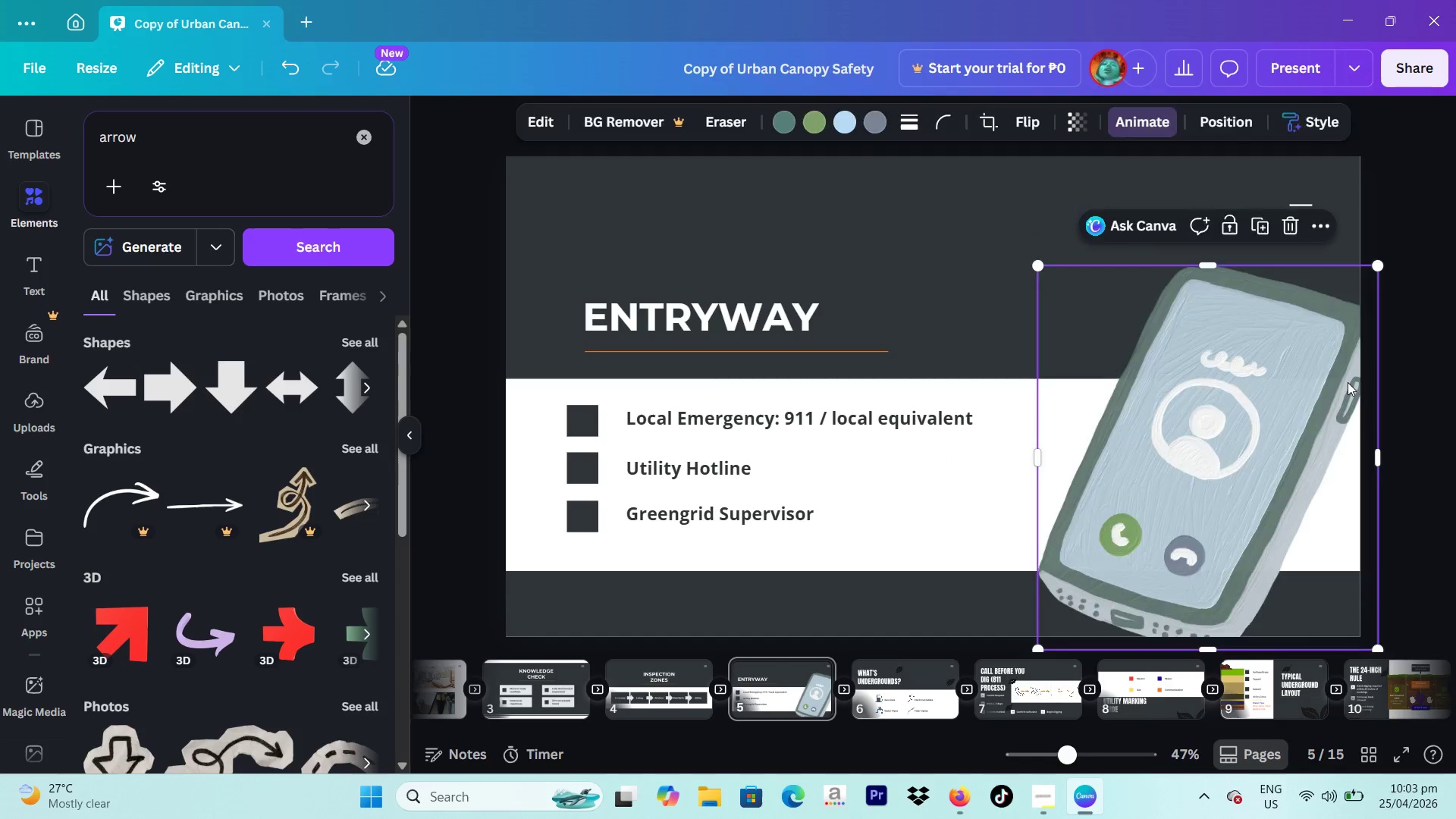 
key(Backspace)
 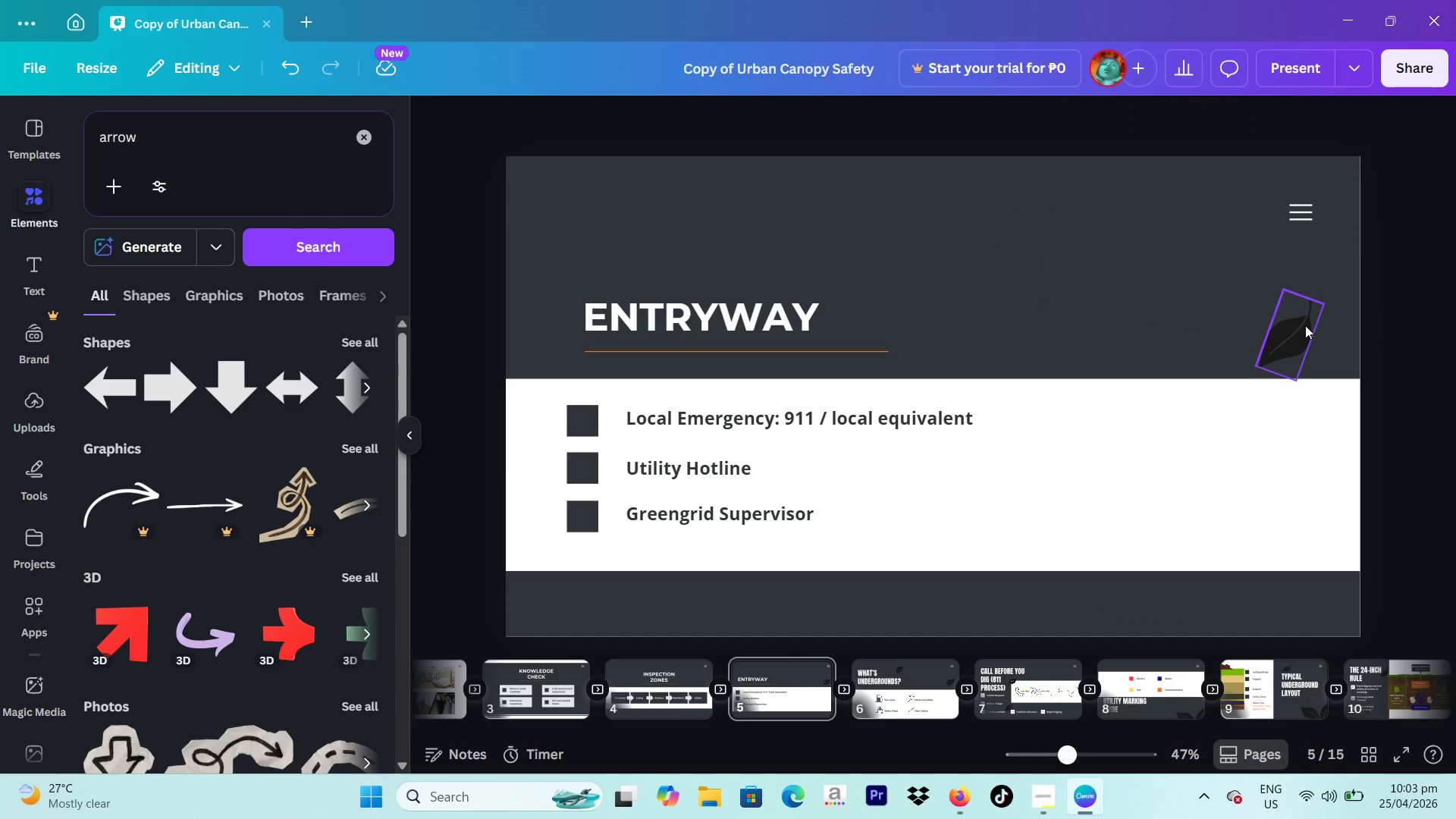 
left_click([1305, 325])
 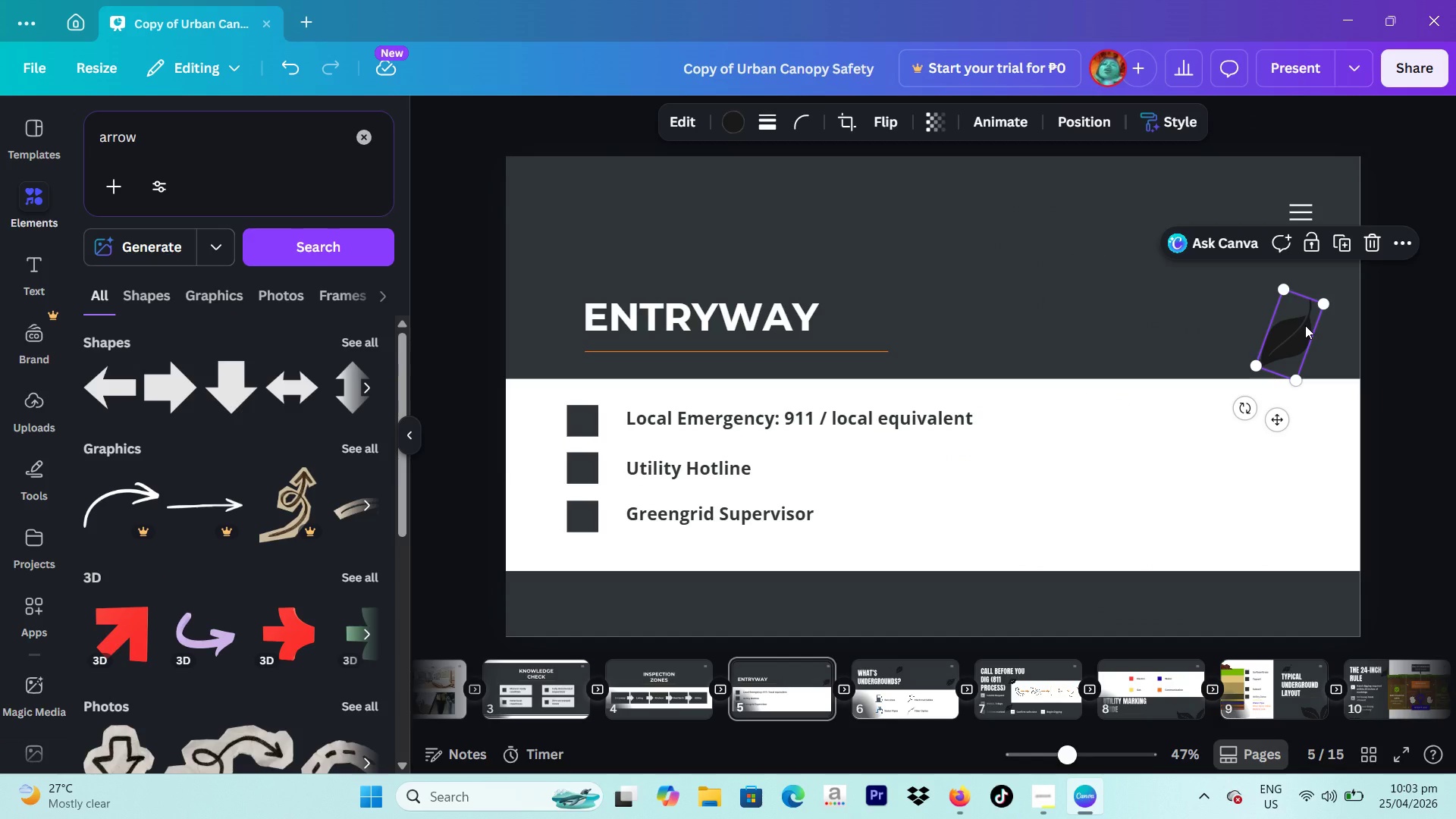 
key(Backspace)
 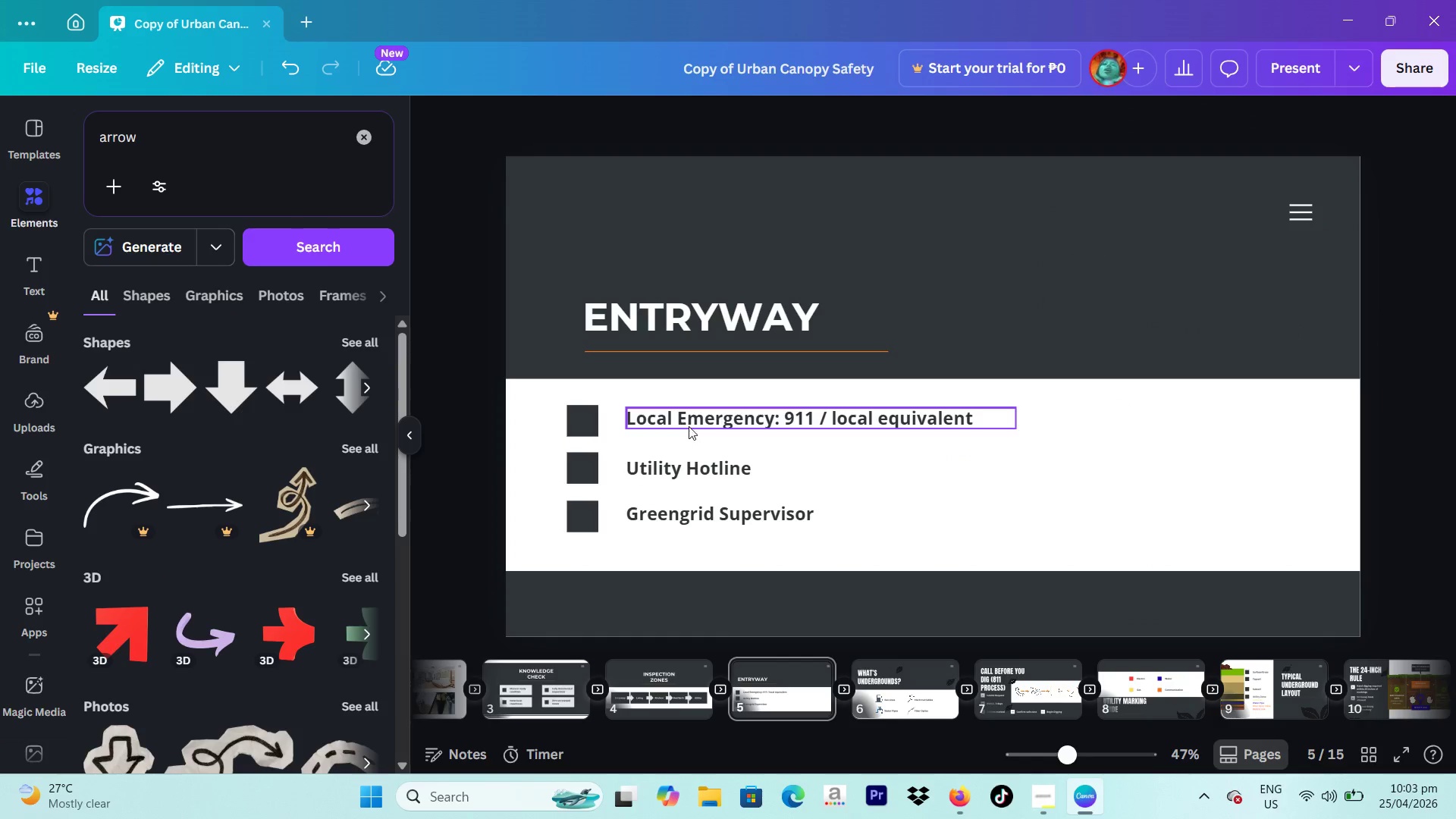 
left_click([689, 426])
 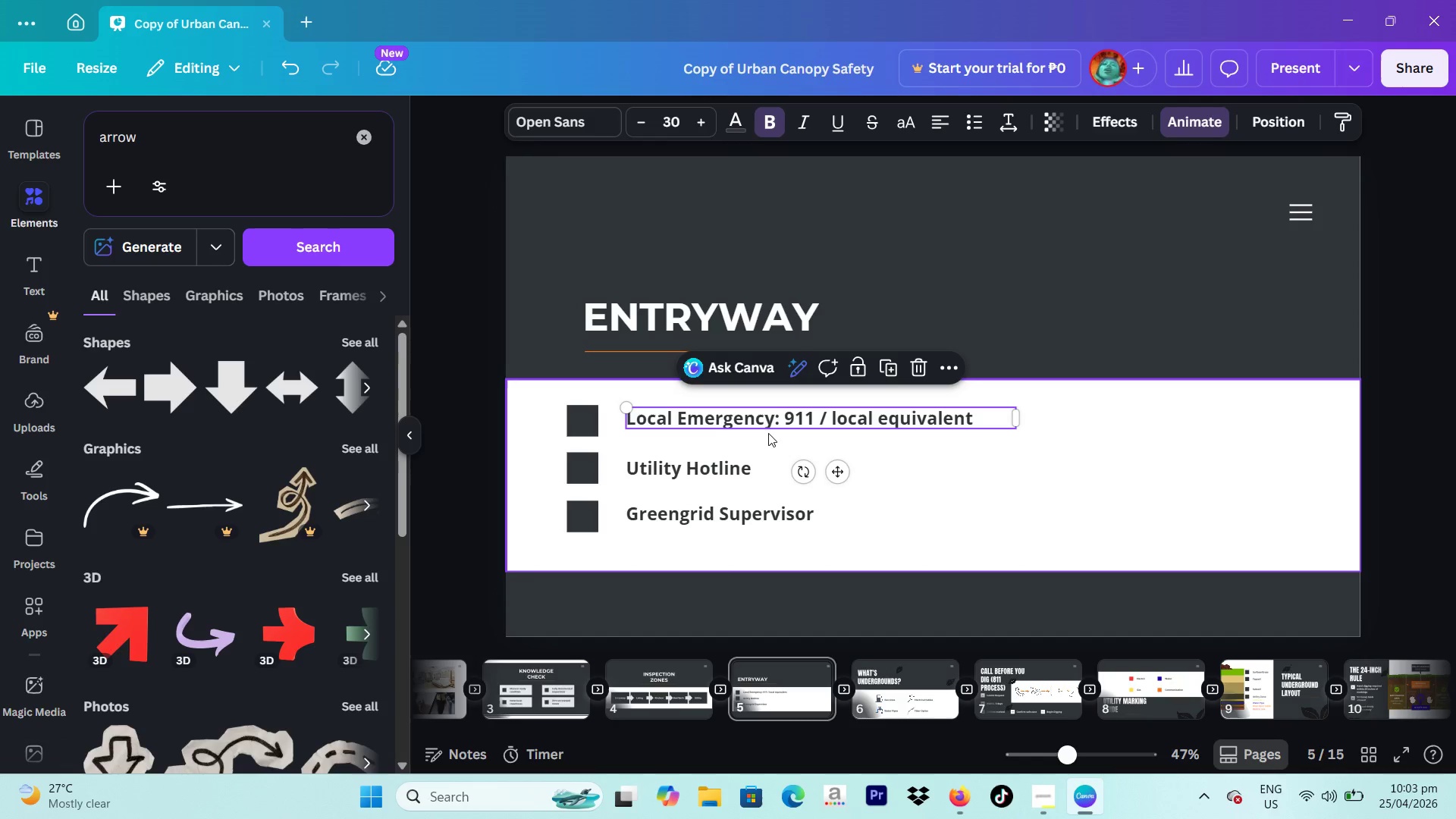 
wait(6.33)
 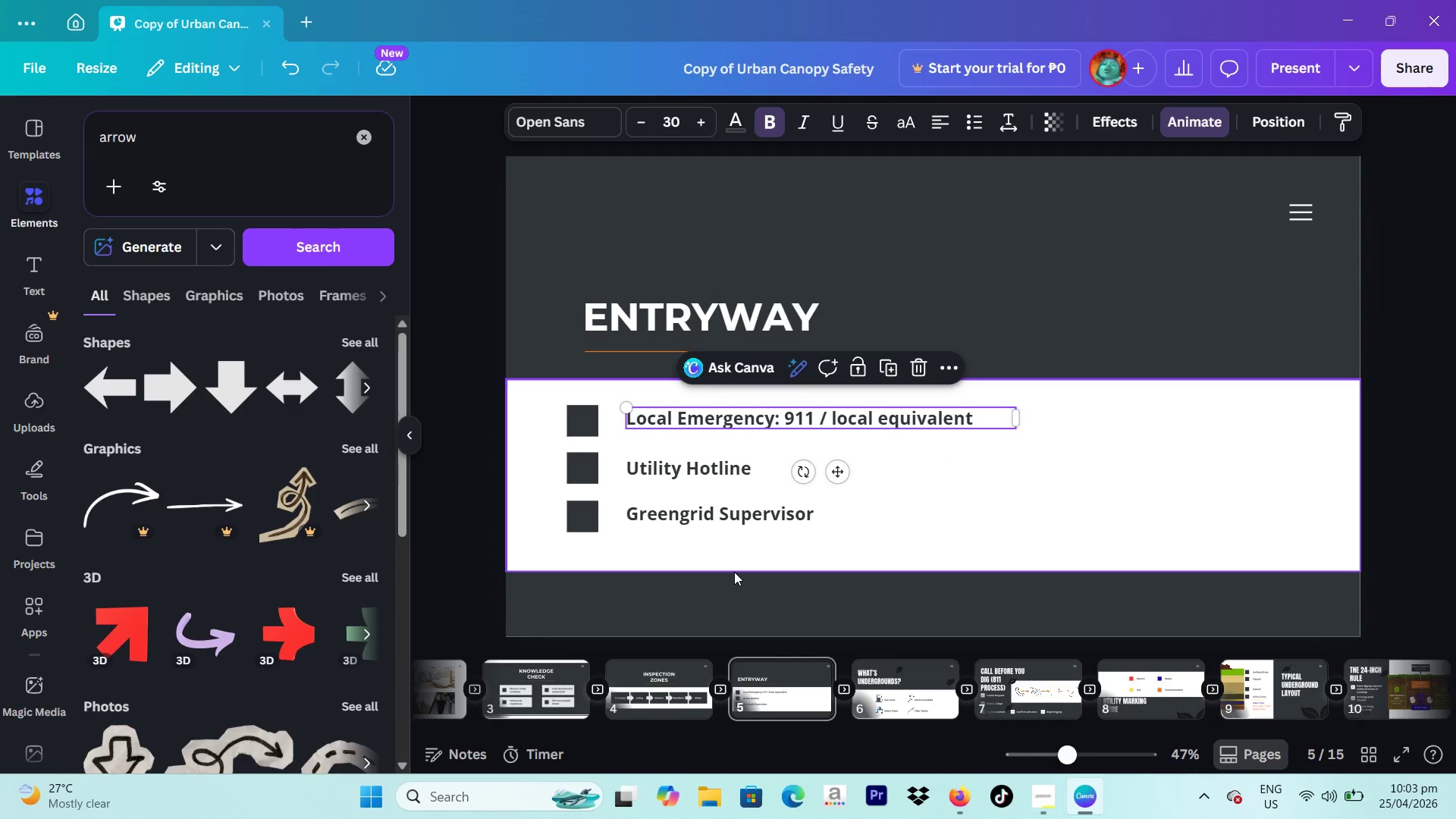 
left_click_drag(start_coordinate=[1066, 432], to_coordinate=[1056, 438])
 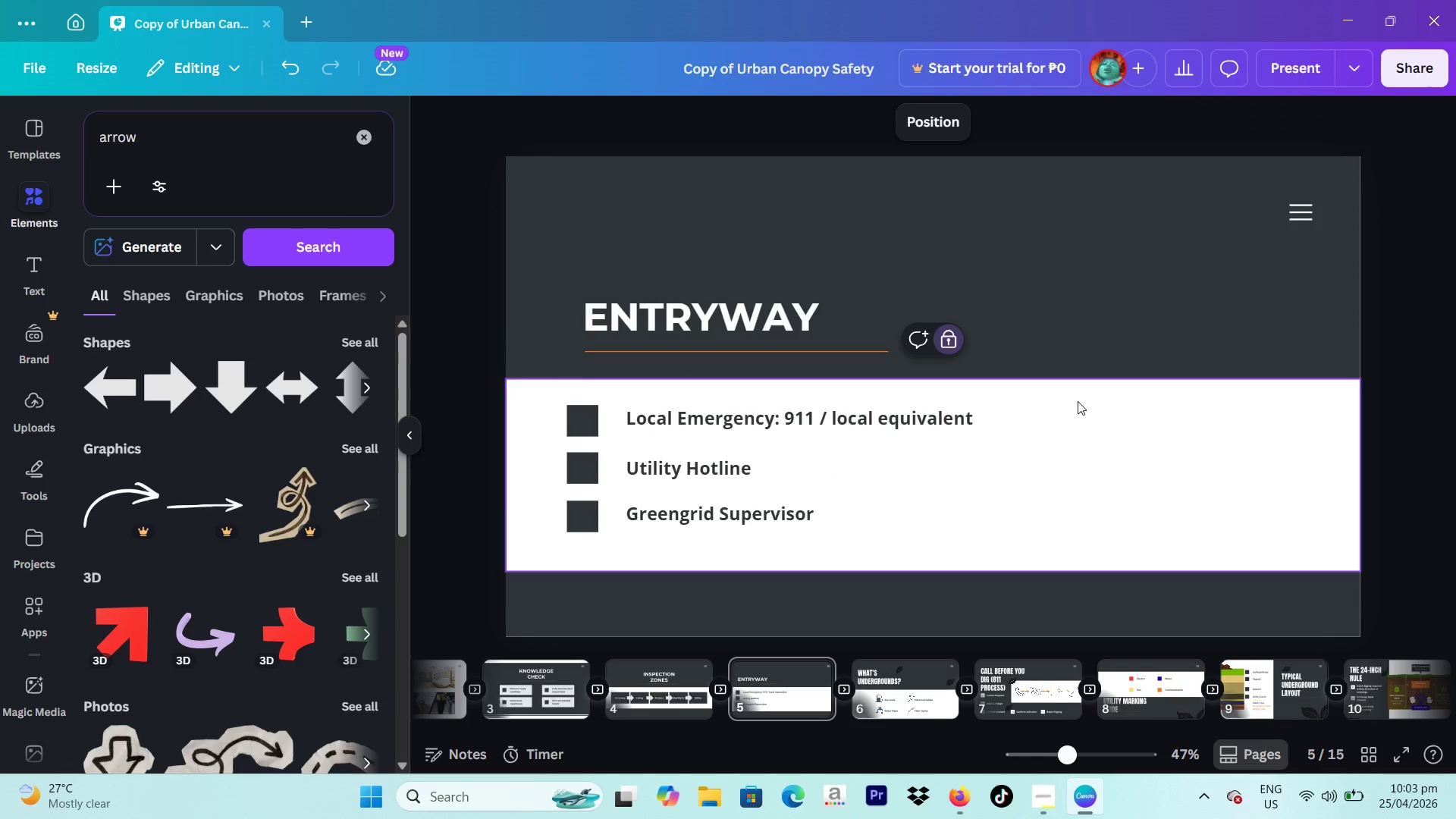 
left_click_drag(start_coordinate=[1072, 399], to_coordinate=[562, 531])
 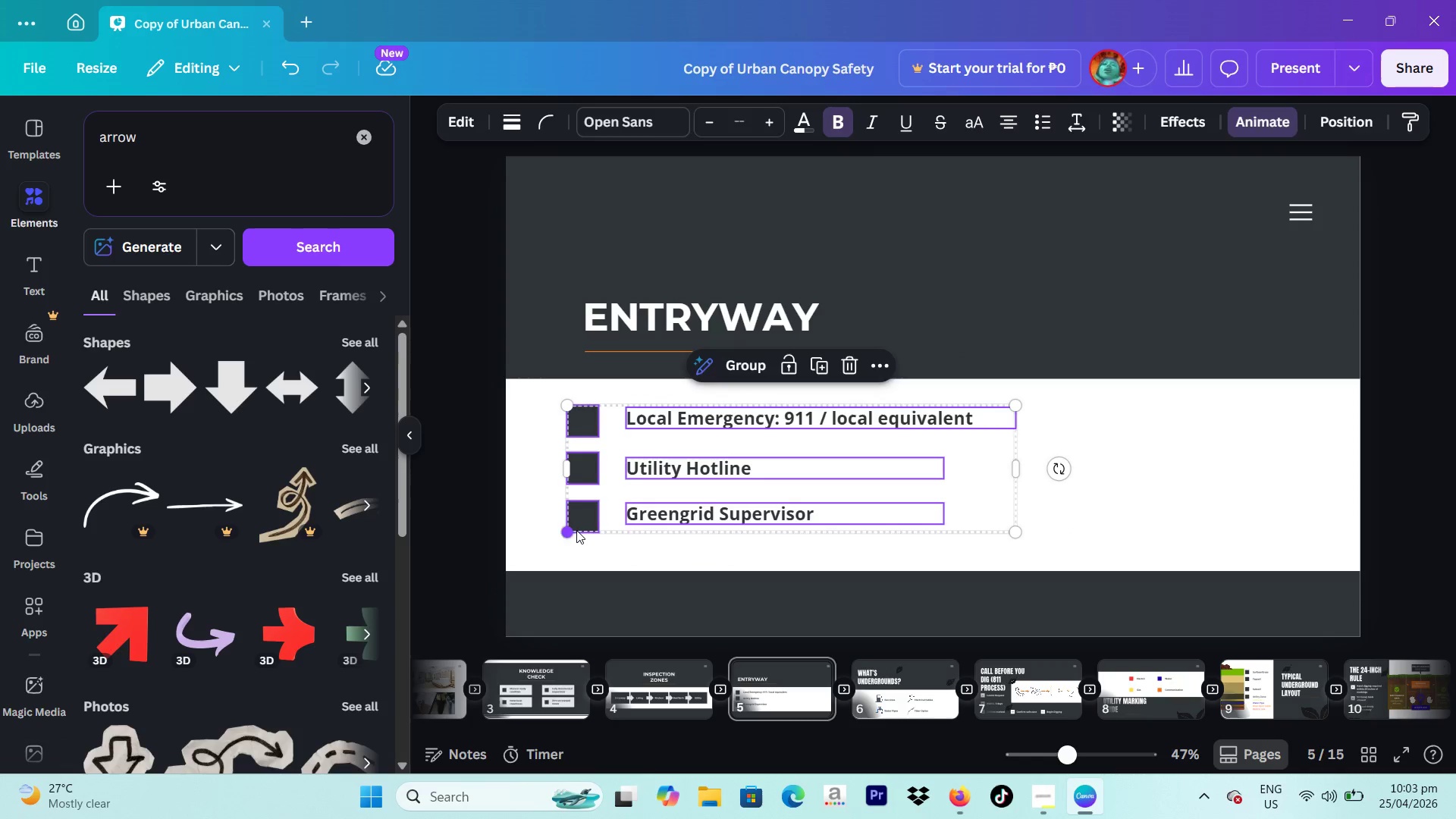 
key(Backspace)
 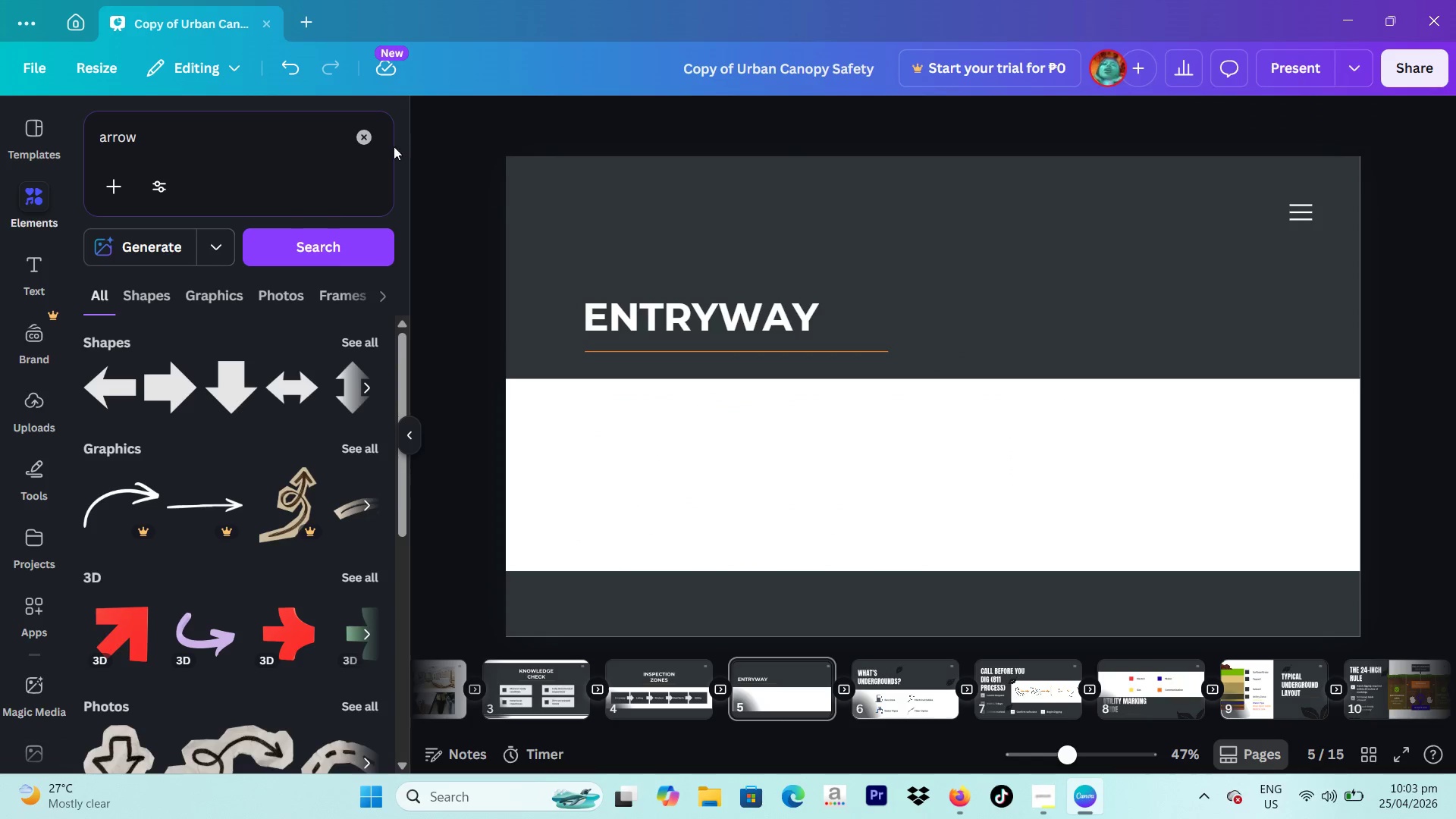 
left_click_drag(start_coordinate=[284, 152], to_coordinate=[35, 131])
 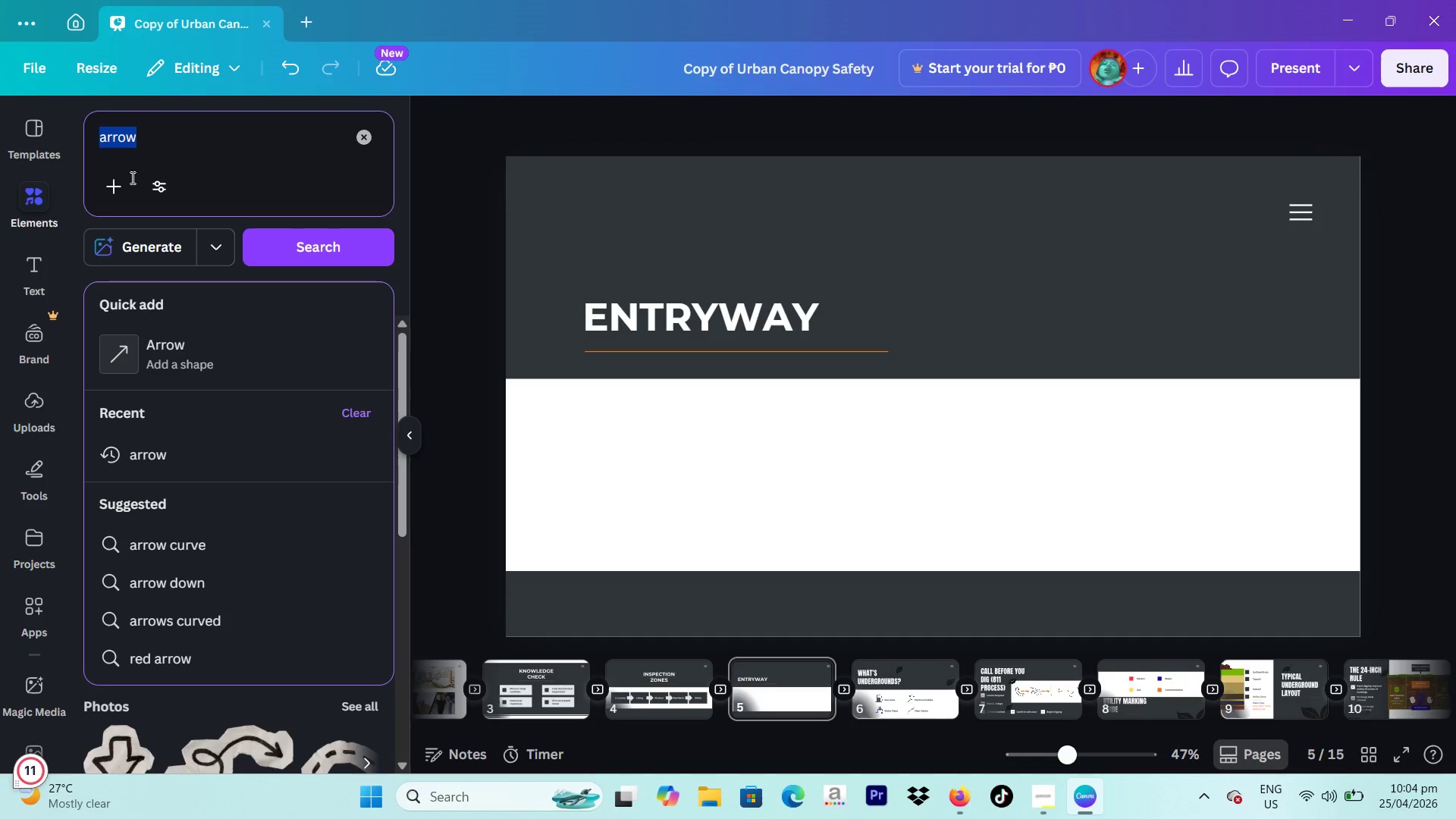 
type(lisr)
key(Backspace)
type(t)
 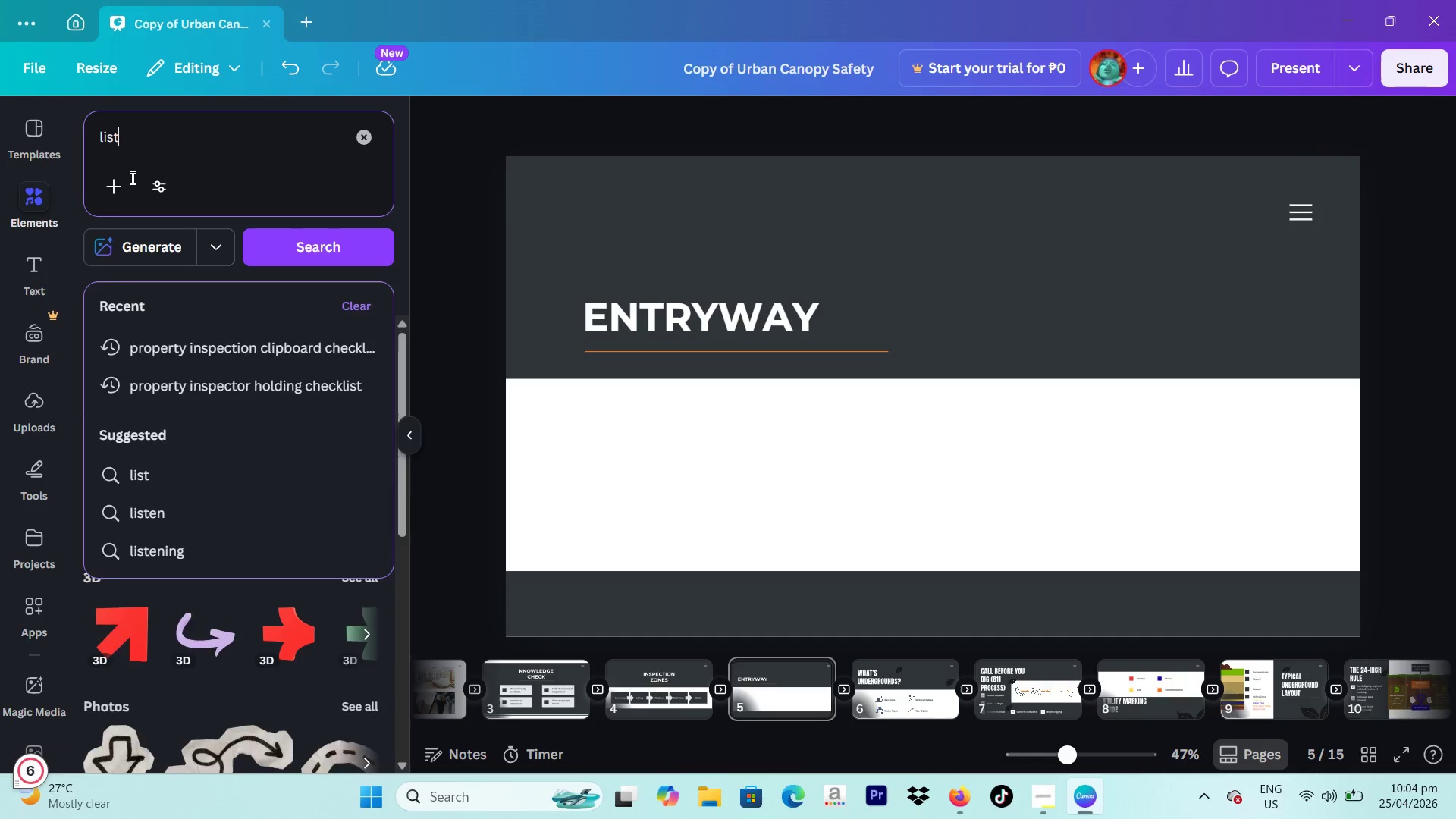 
key(Enter)
 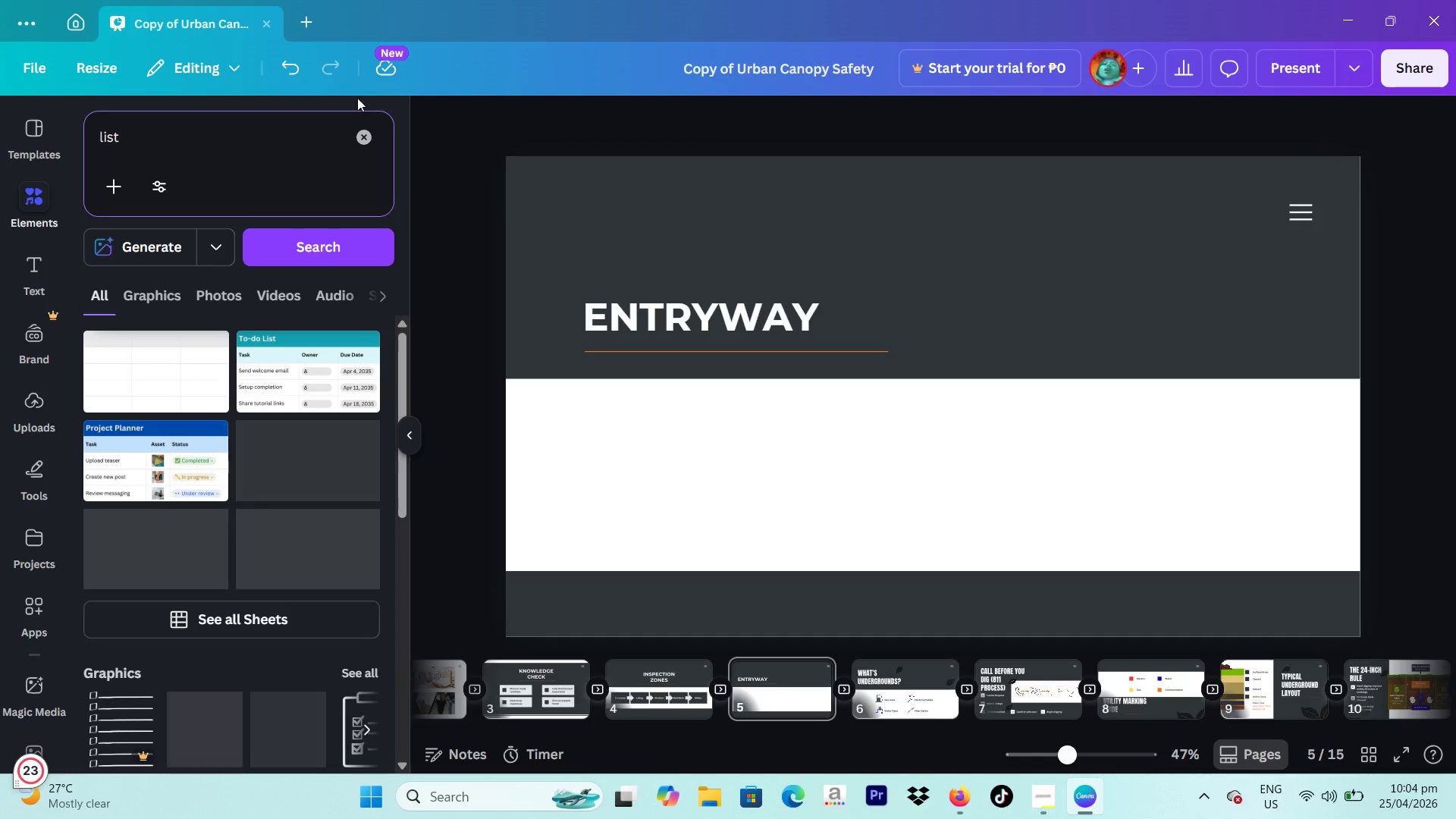 
left_click([300, 70])
 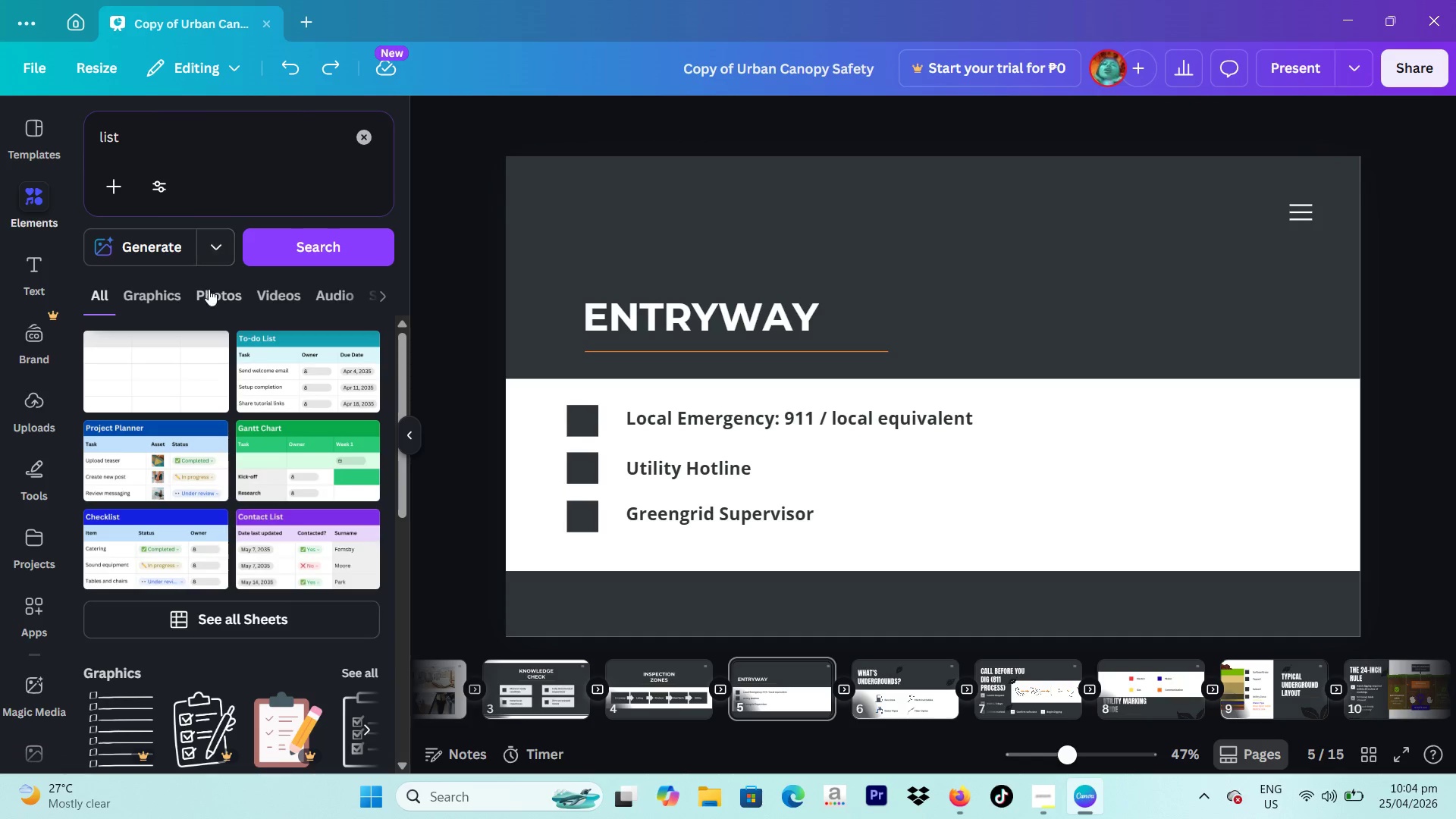 
left_click_drag(start_coordinate=[180, 290], to_coordinate=[174, 290])
 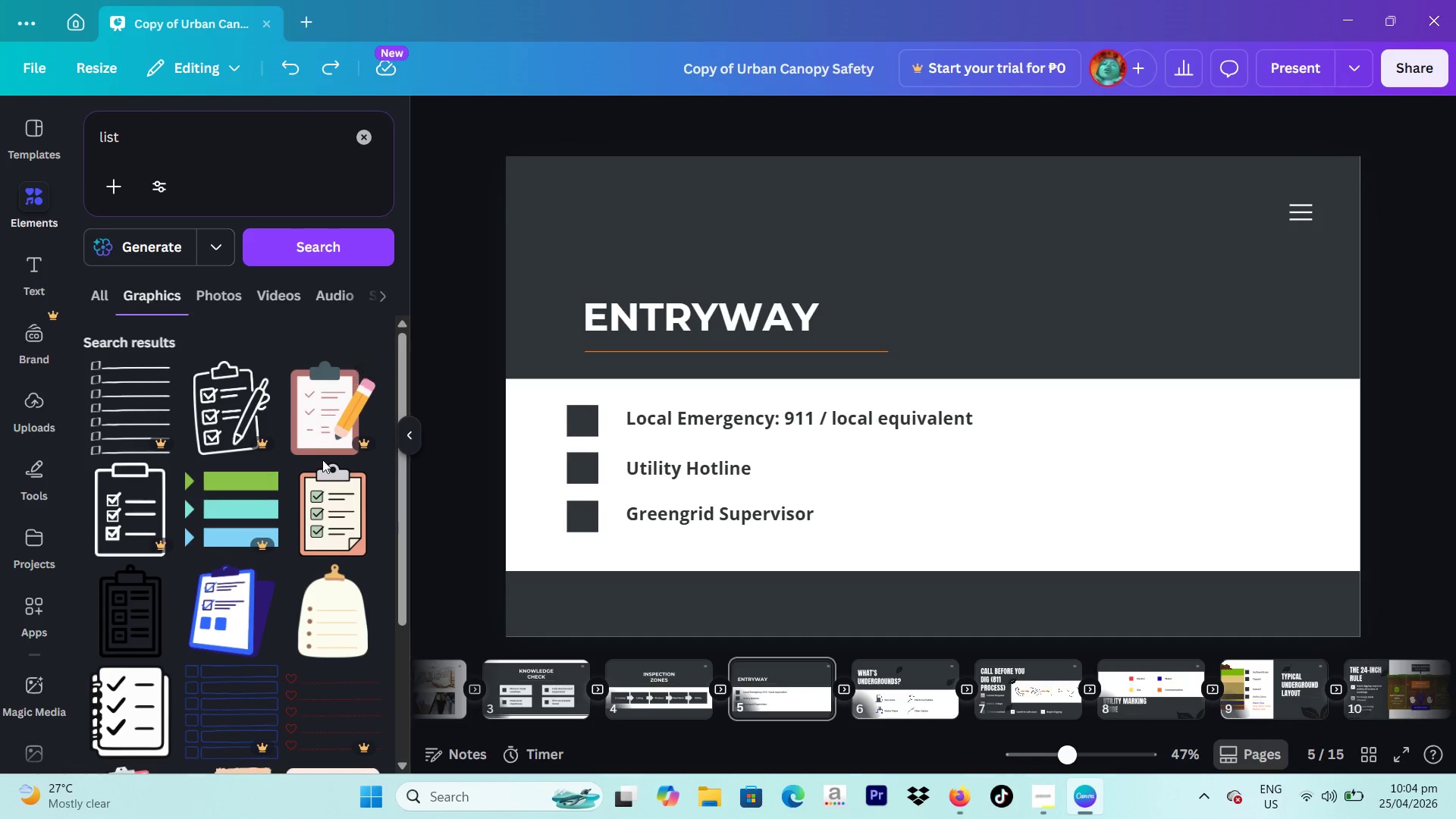 
scroll: coordinate [334, 486], scroll_direction: down, amount: 4.0
 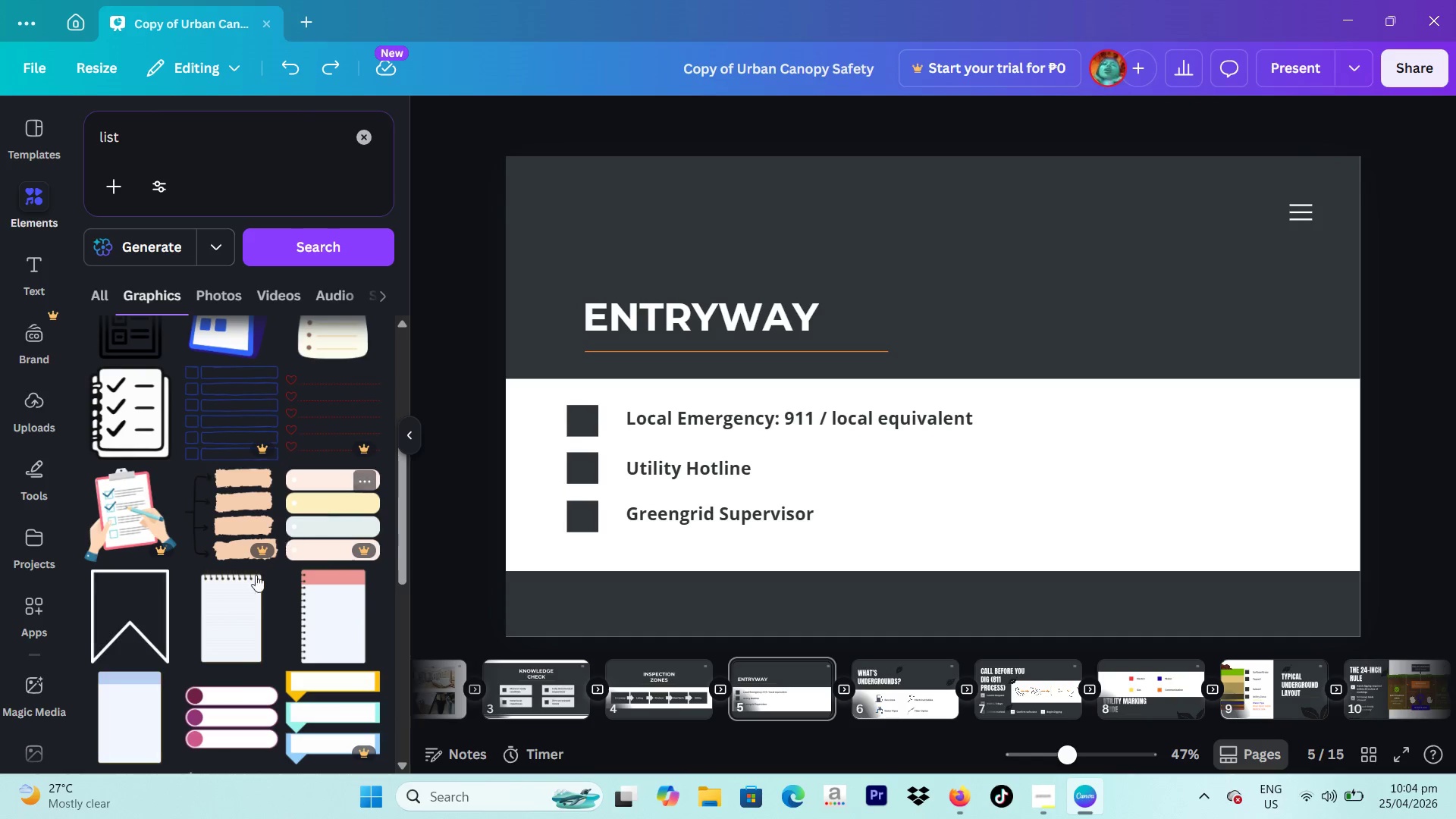 
left_click([228, 622])
 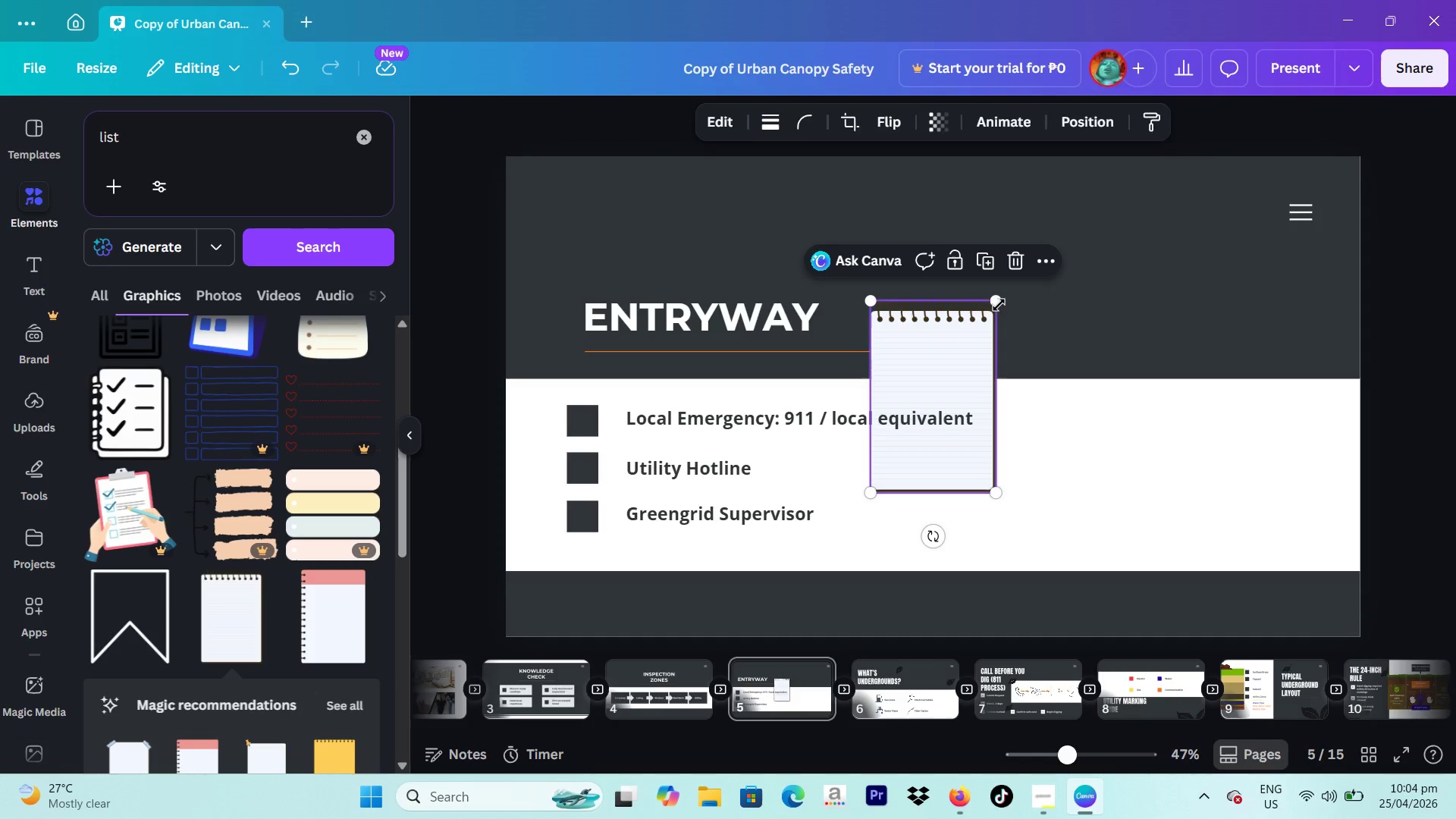 
left_click_drag(start_coordinate=[993, 299], to_coordinate=[1230, 270])
 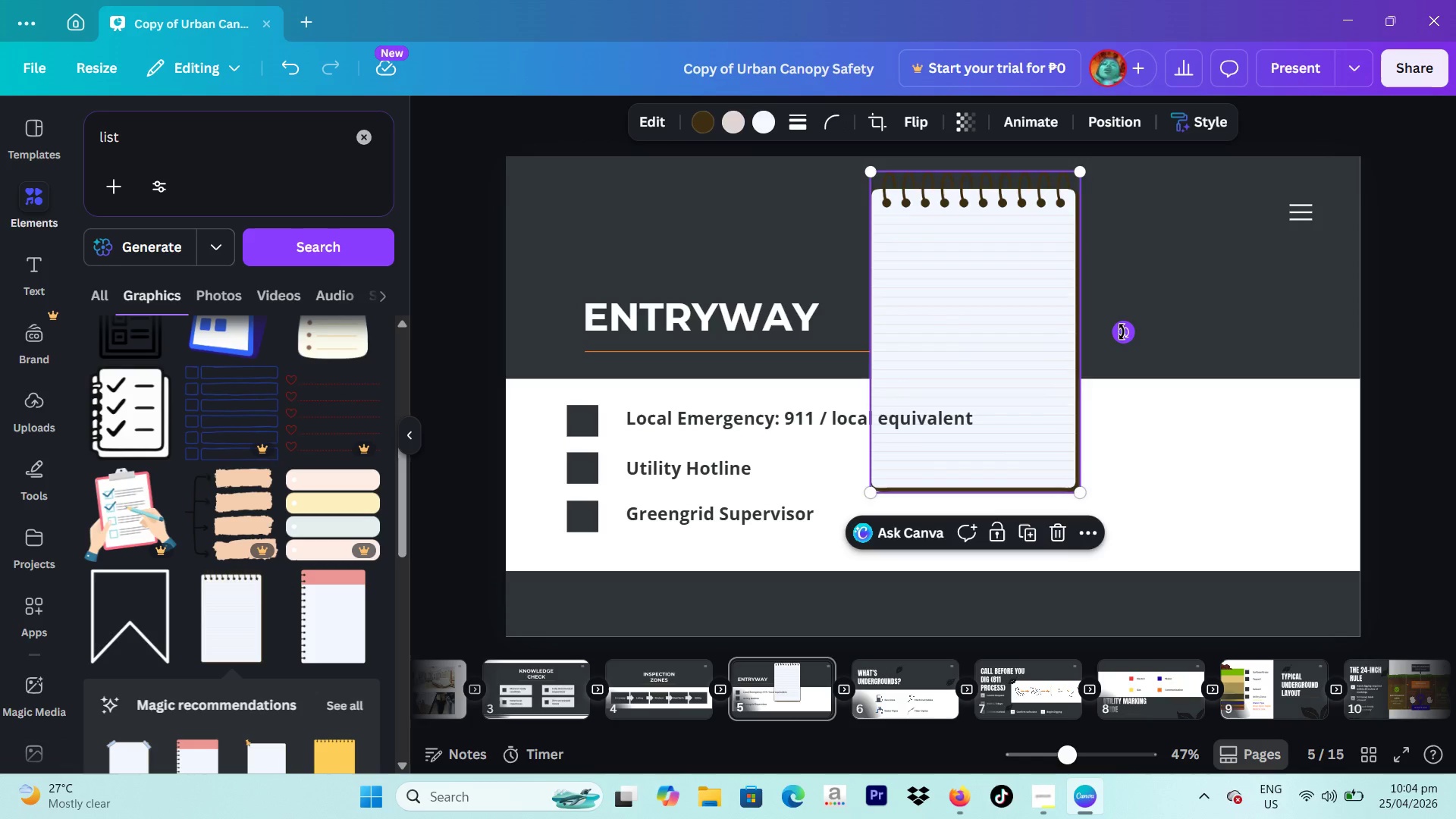 
left_click_drag(start_coordinate=[1006, 334], to_coordinate=[1090, 395])
 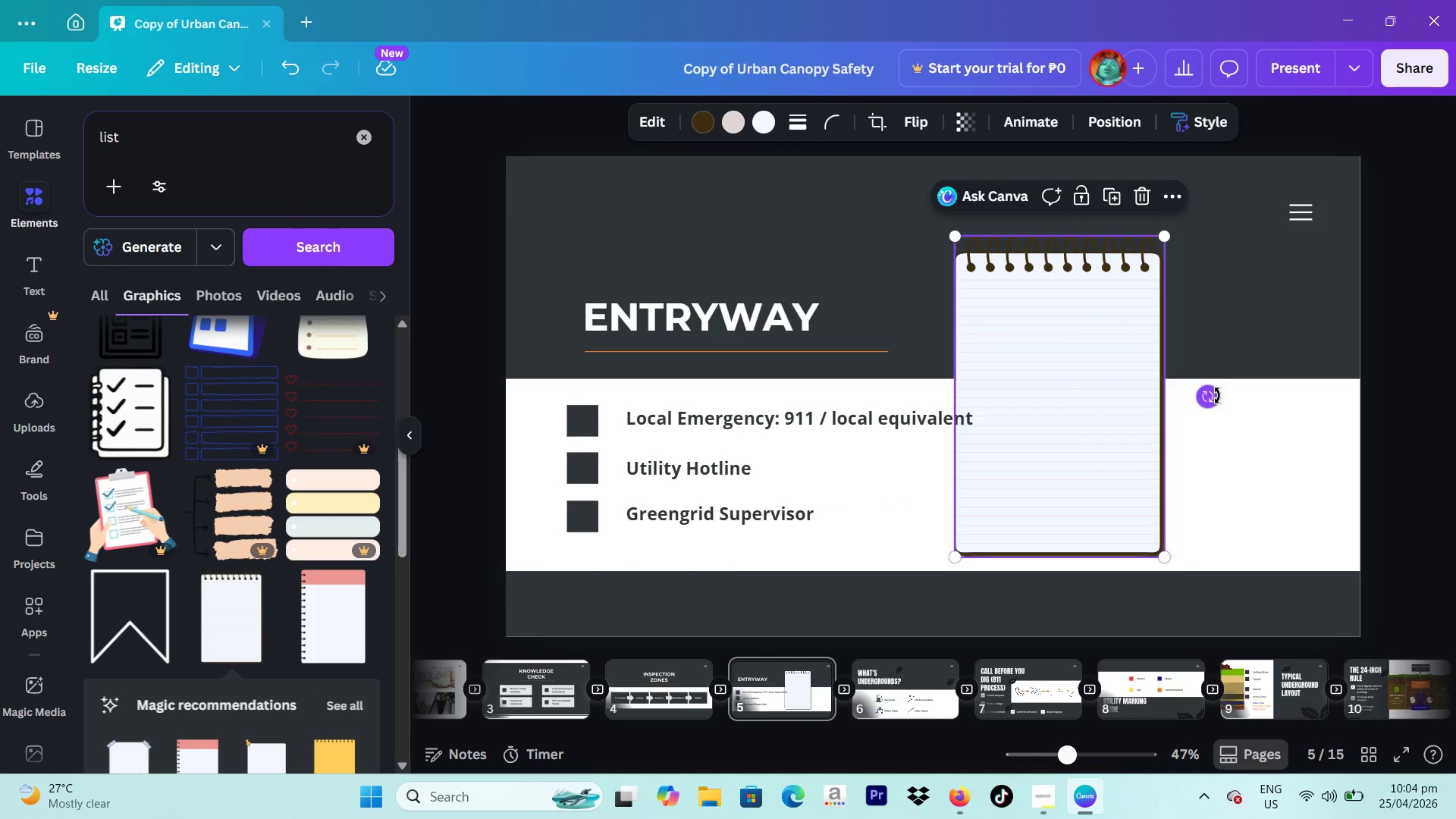 
left_click_drag(start_coordinate=[1141, 390], to_coordinate=[1117, 399])
 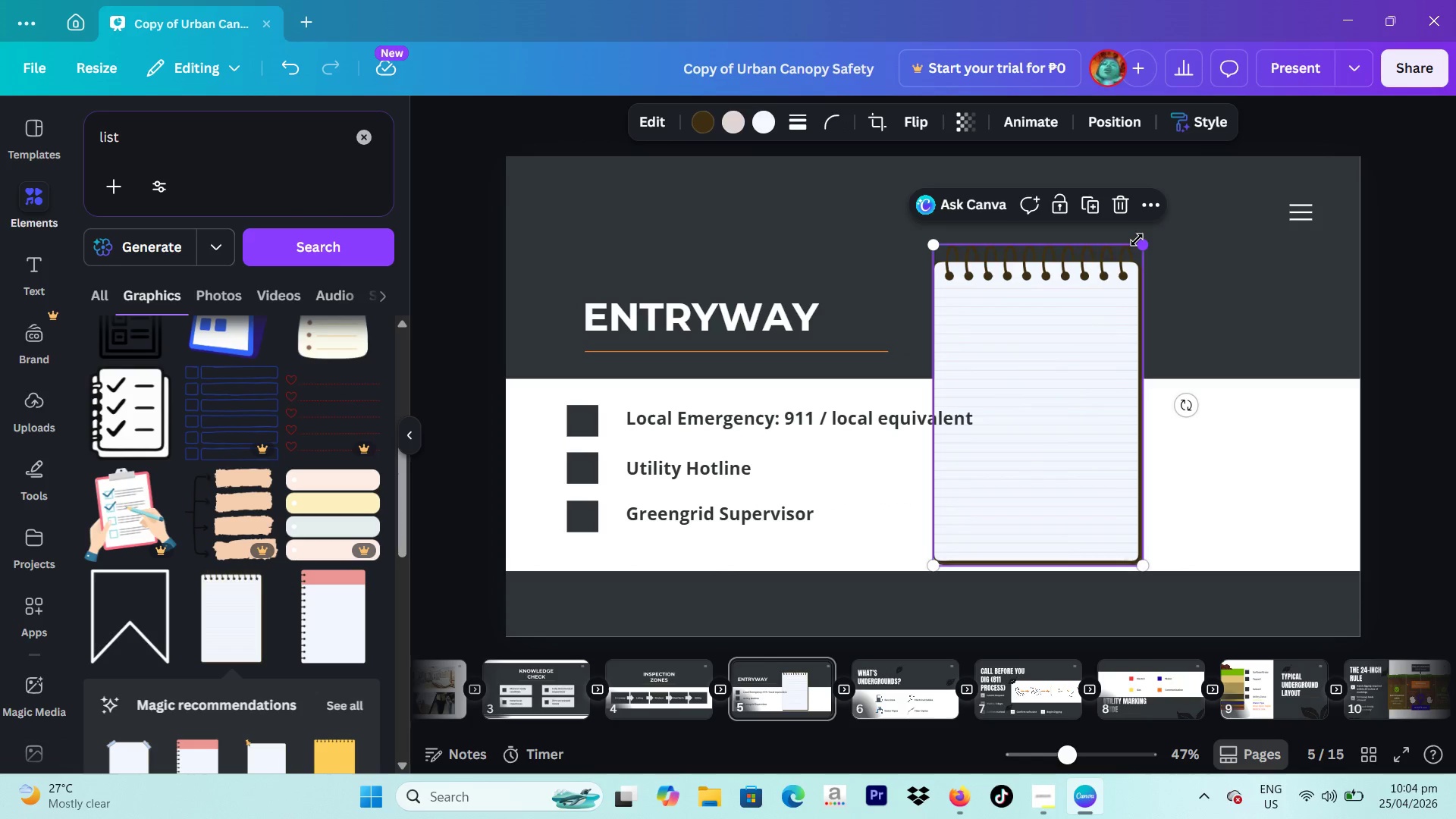 
left_click_drag(start_coordinate=[1137, 240], to_coordinate=[1334, 224])
 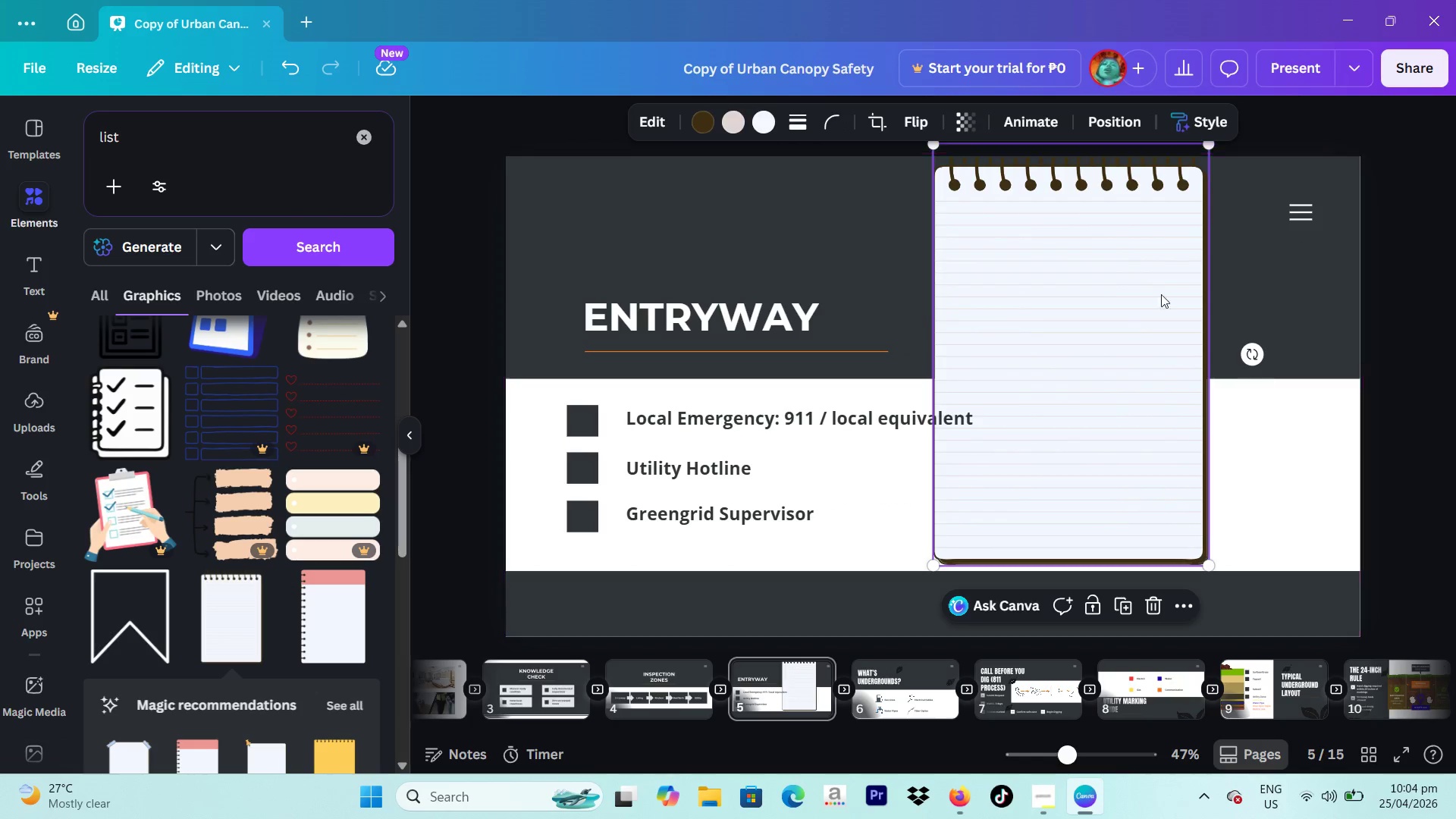 
left_click_drag(start_coordinate=[1156, 304], to_coordinate=[1145, 341])
 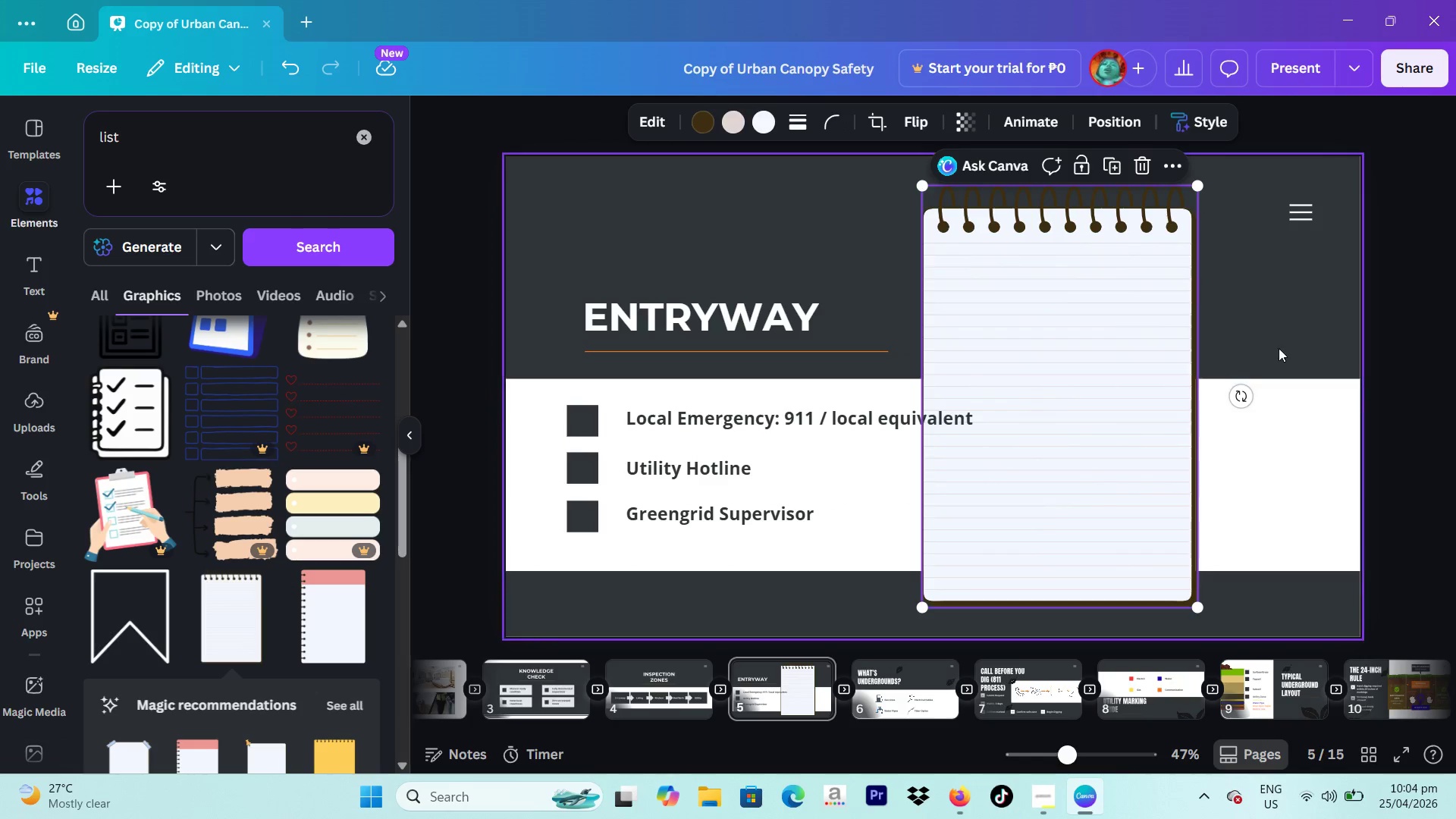 
left_click([1419, 339])
 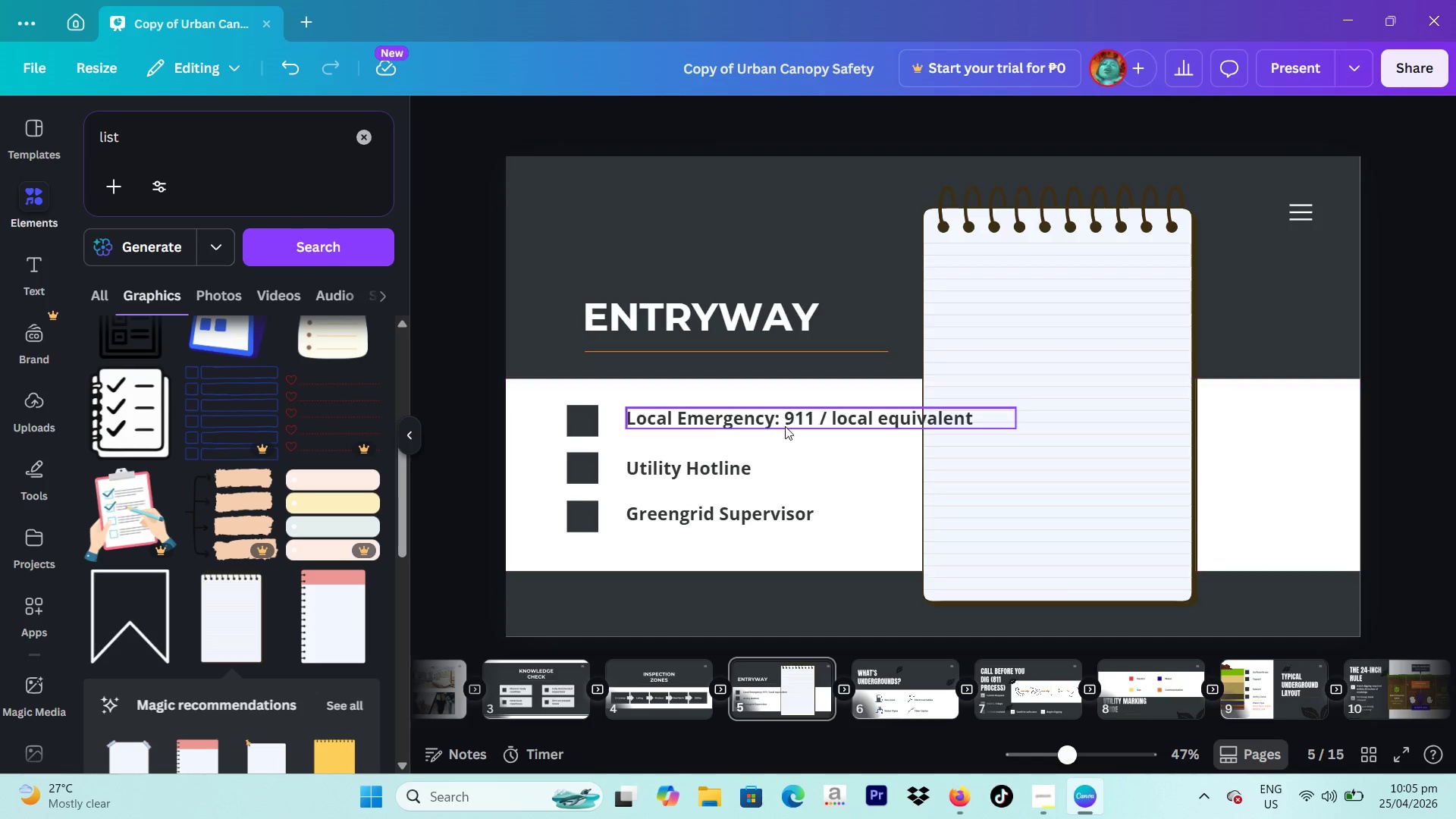 
wait(45.31)
 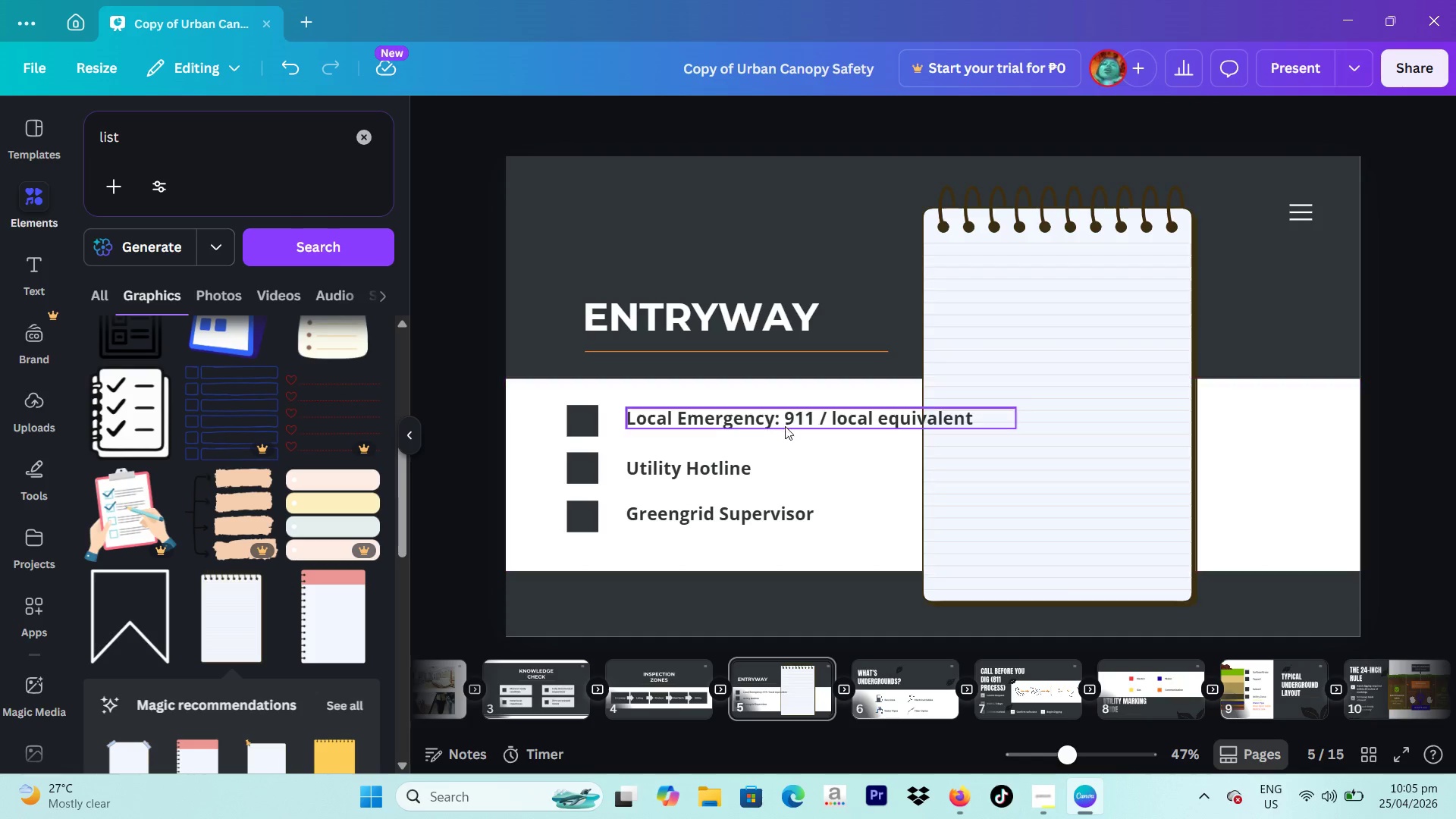 
left_click([1172, 579])
 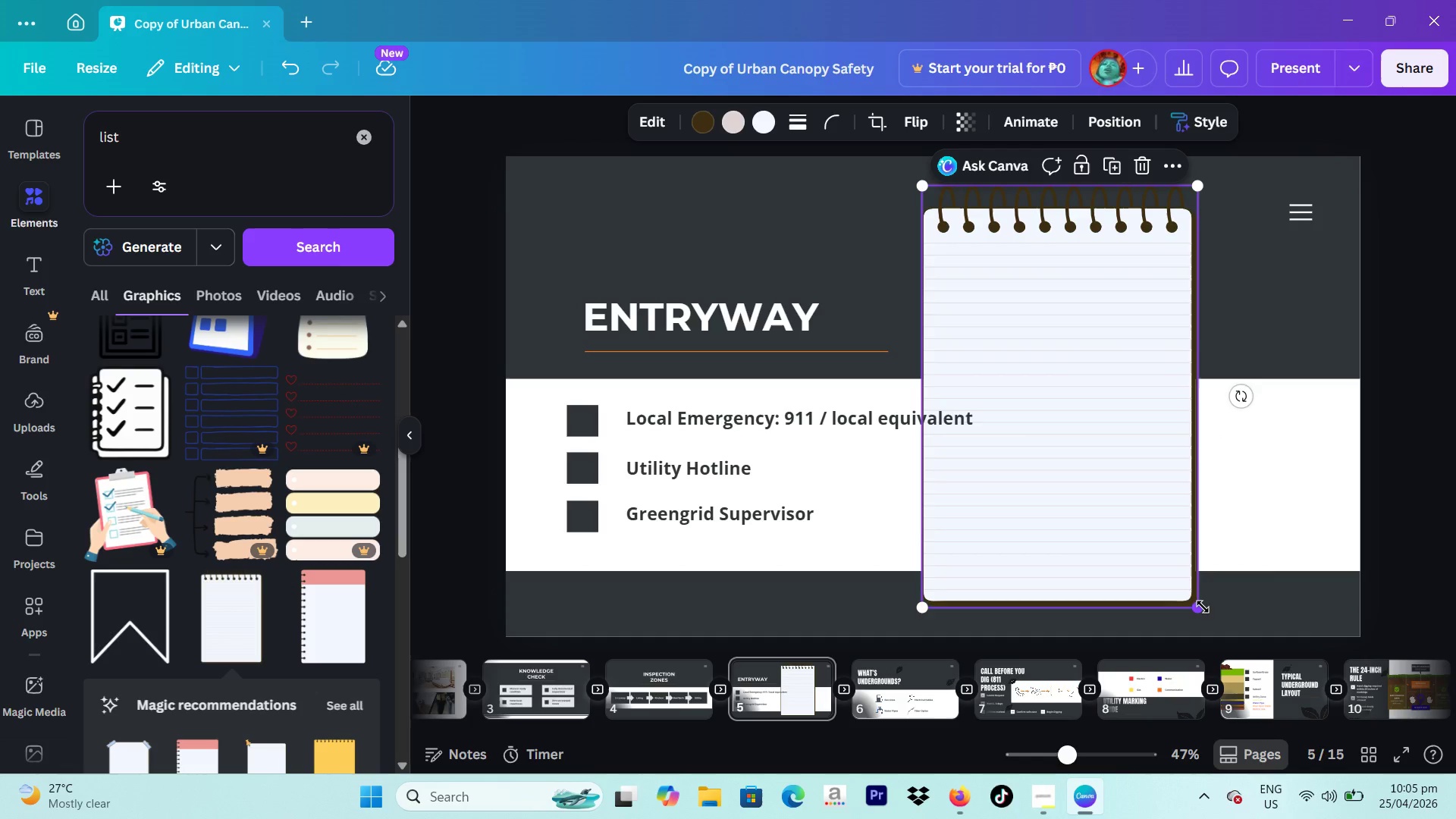 
left_click_drag(start_coordinate=[1203, 607], to_coordinate=[1236, 623])
 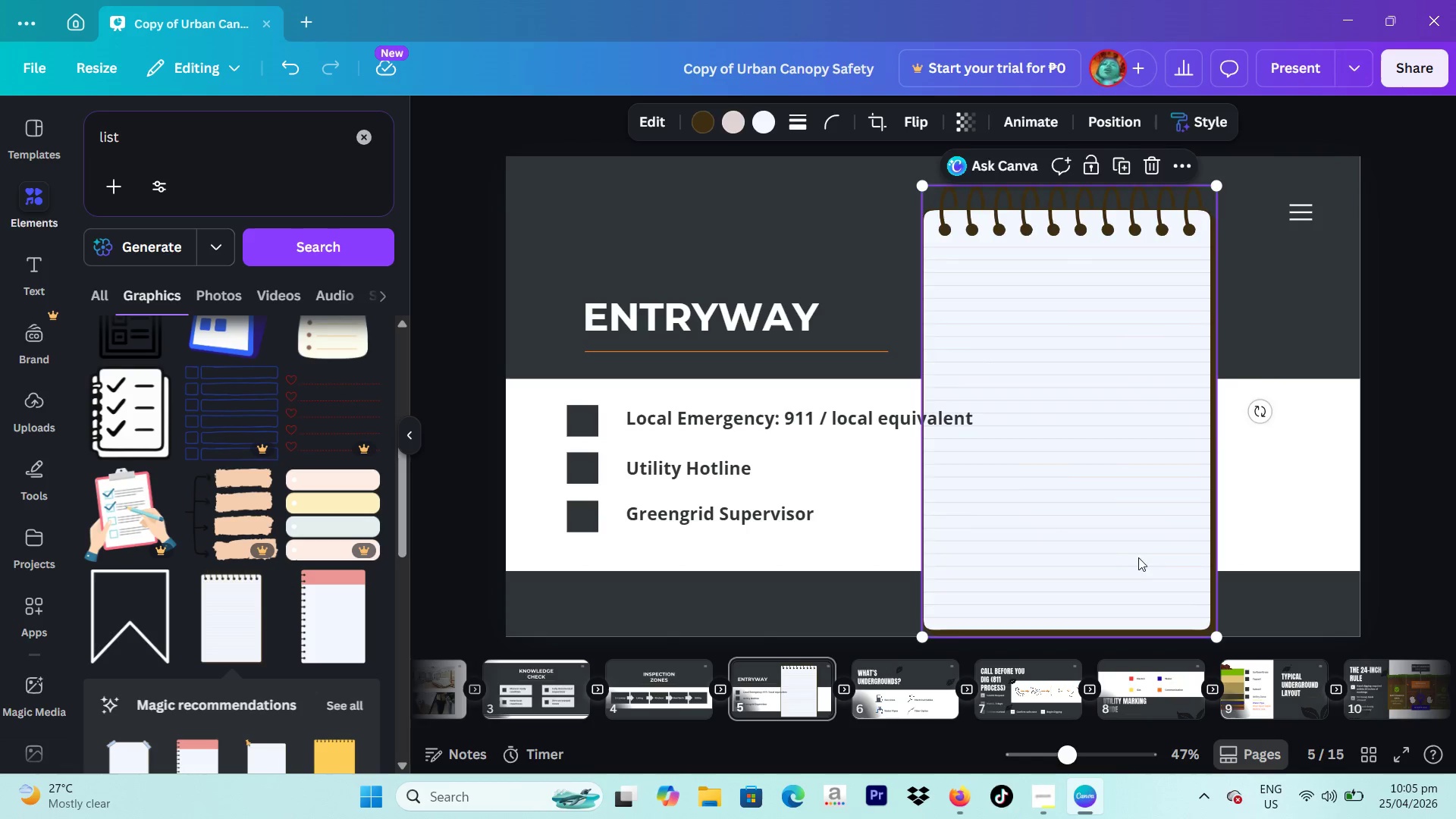 
left_click_drag(start_coordinate=[1138, 557], to_coordinate=[1197, 557])
 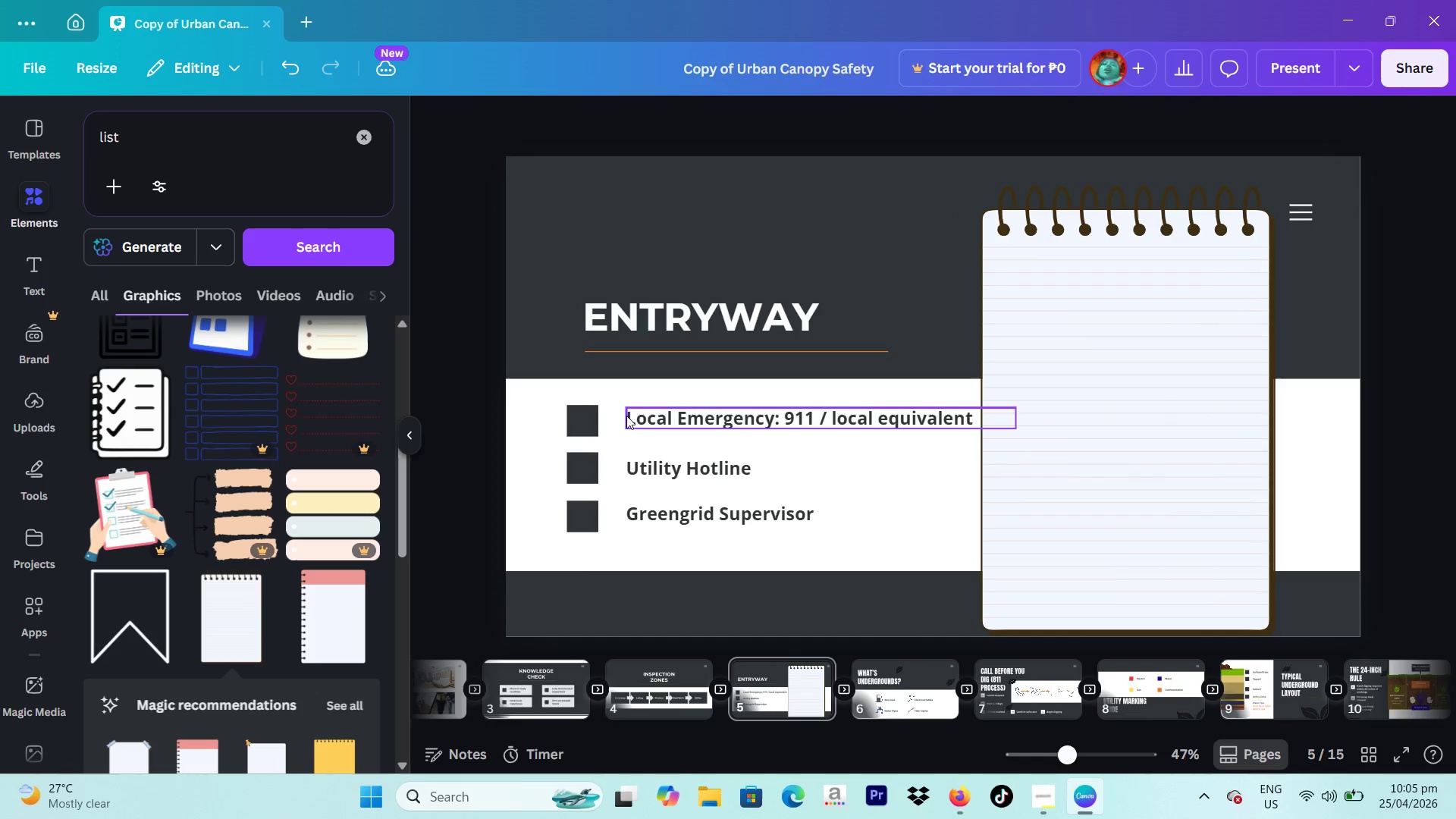 
left_click_drag(start_coordinate=[655, 419], to_coordinate=[1055, 278])
 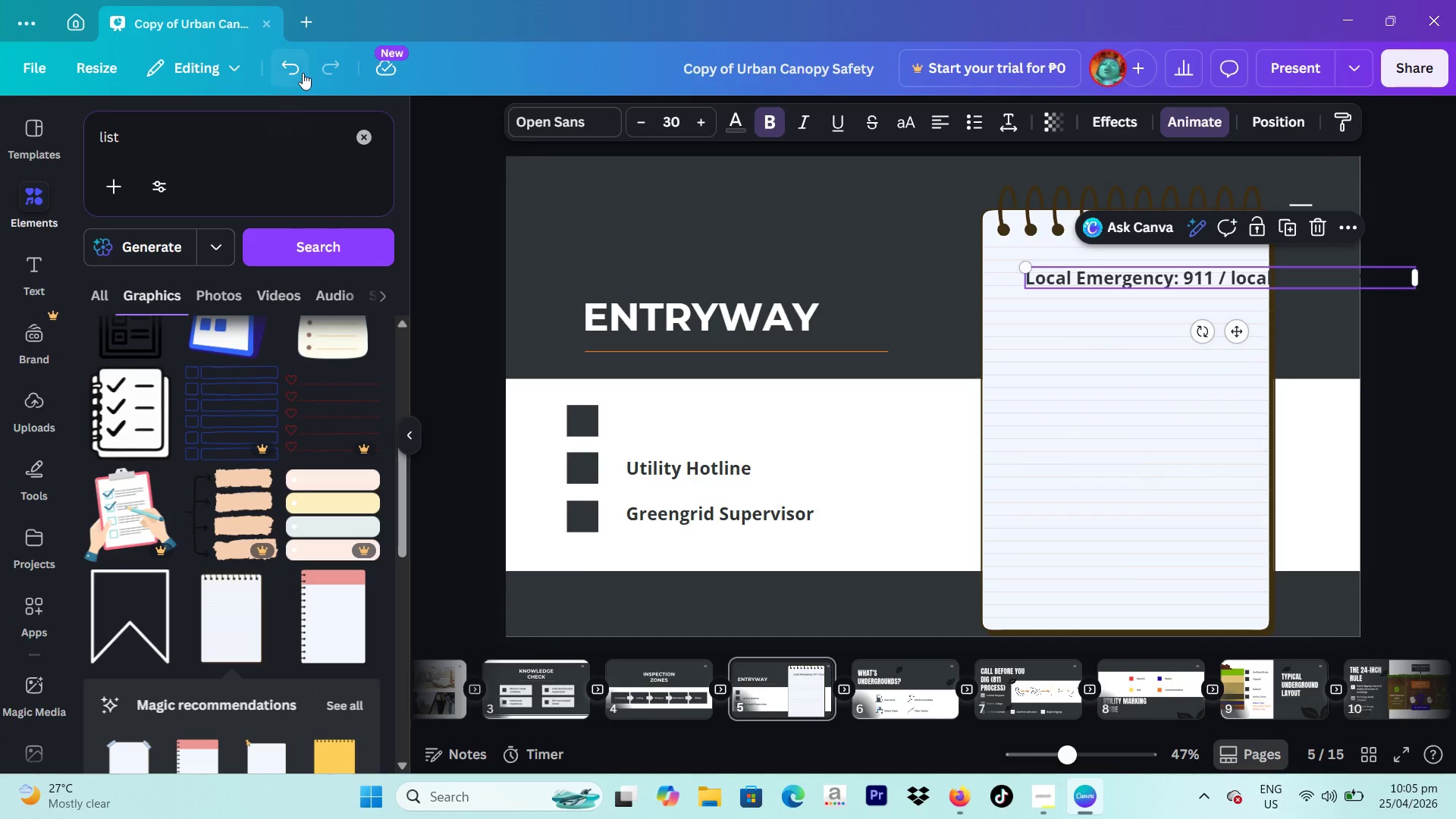 
left_click([303, 72])
 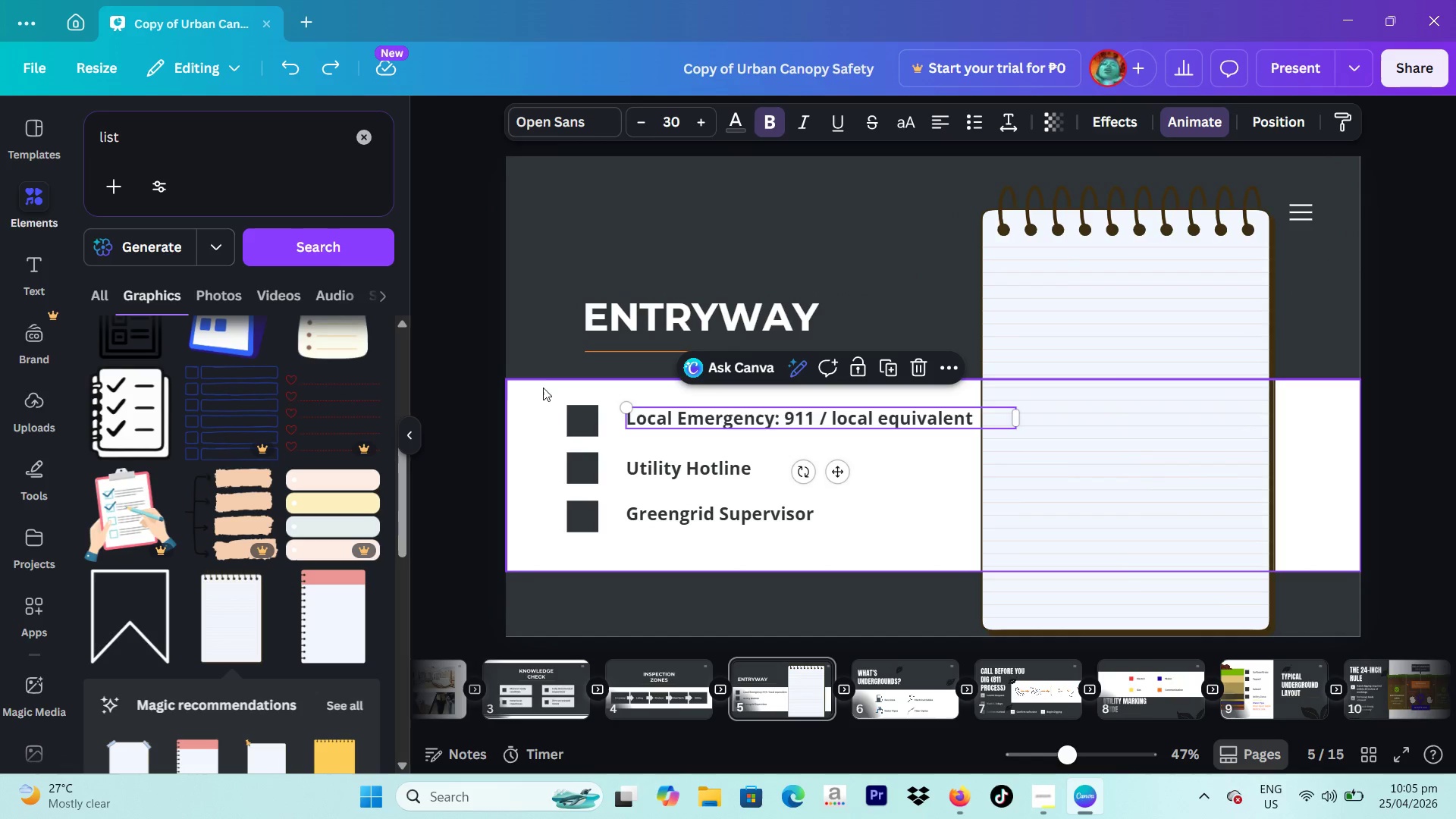 
left_click_drag(start_coordinate=[534, 385], to_coordinate=[774, 547])
 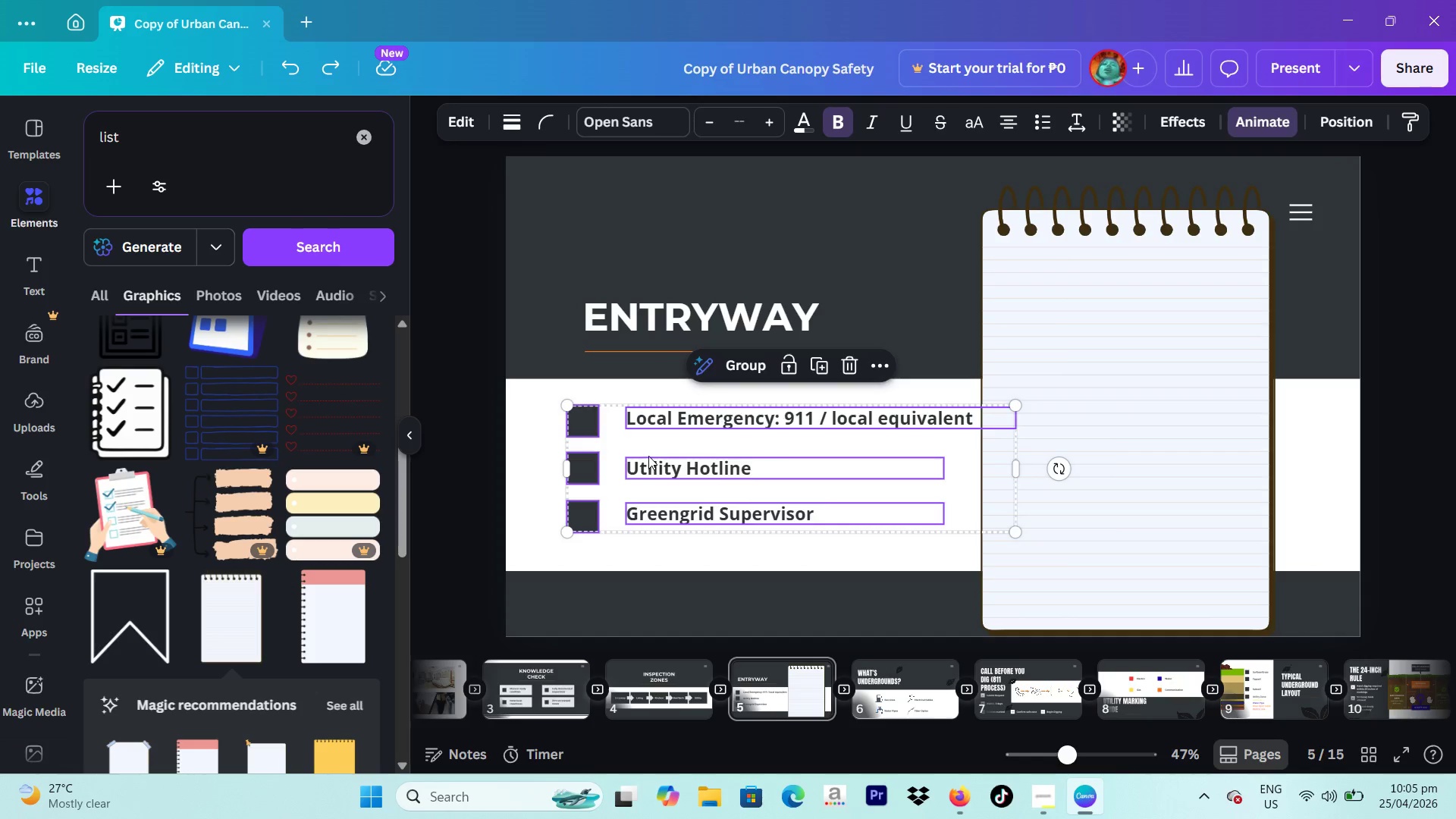 
left_click_drag(start_coordinate=[648, 457], to_coordinate=[1015, 317])
 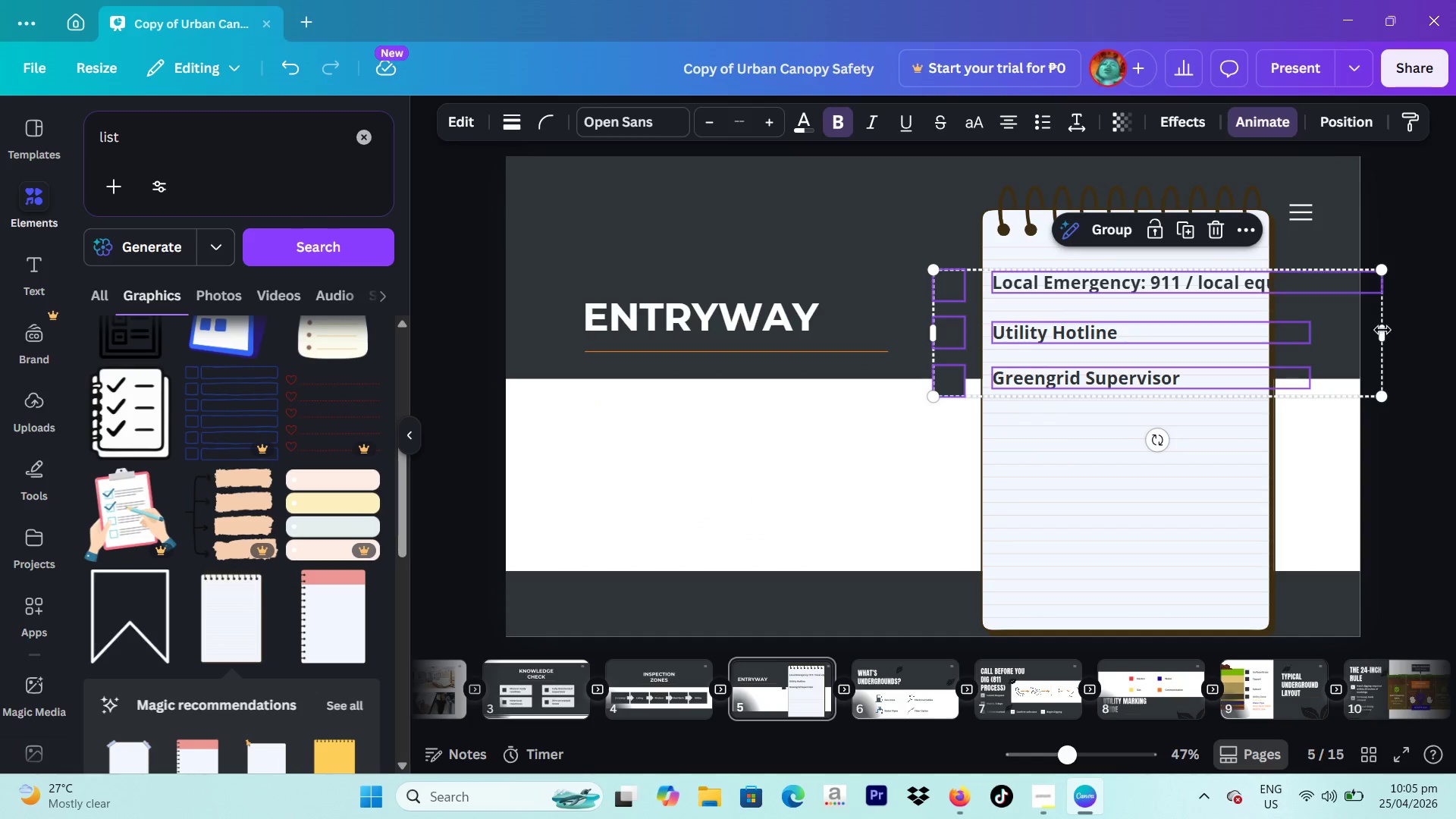 
left_click_drag(start_coordinate=[1381, 329], to_coordinate=[1165, 357])
 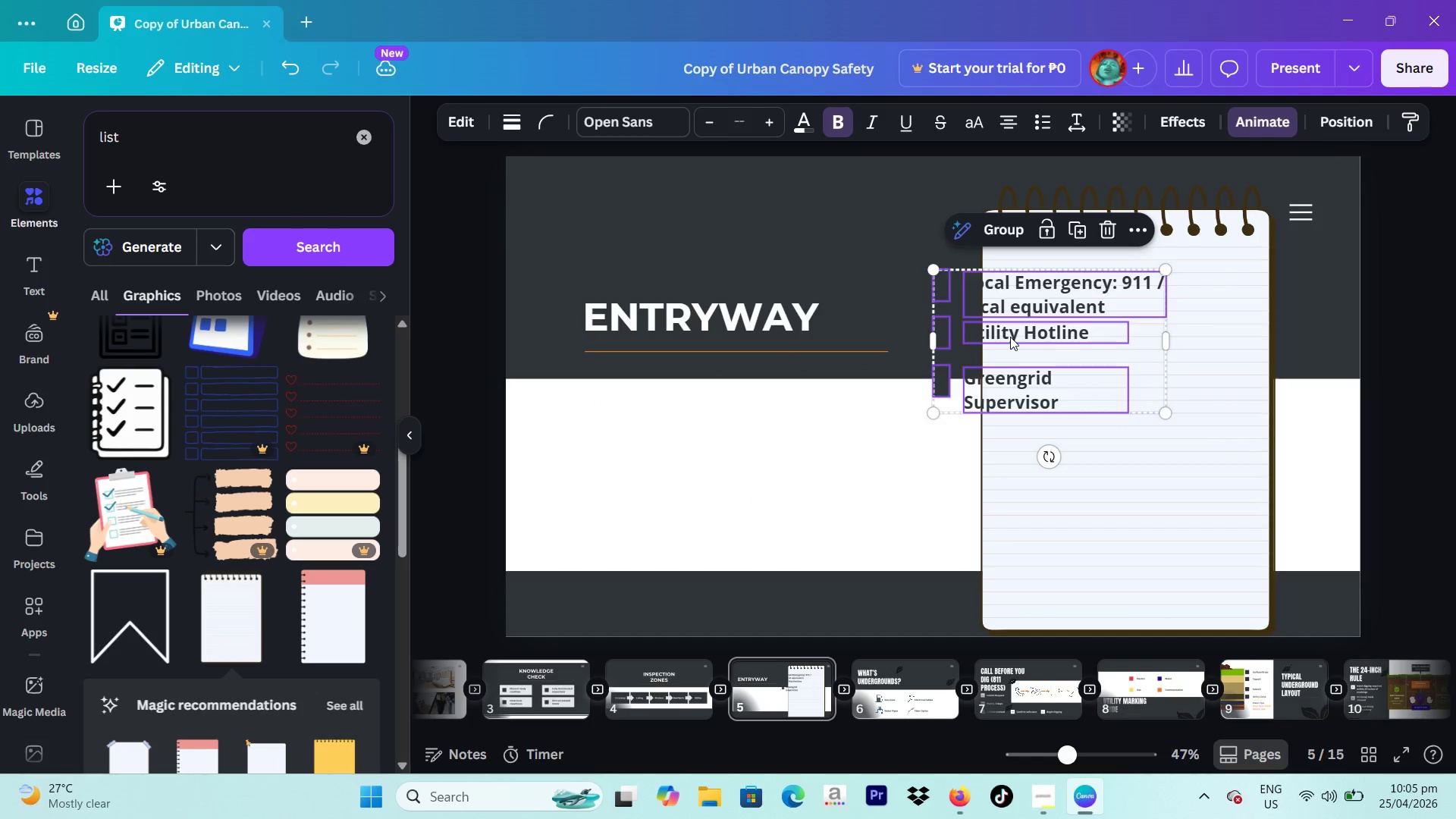 
left_click_drag(start_coordinate=[1010, 337], to_coordinate=[1086, 341])
 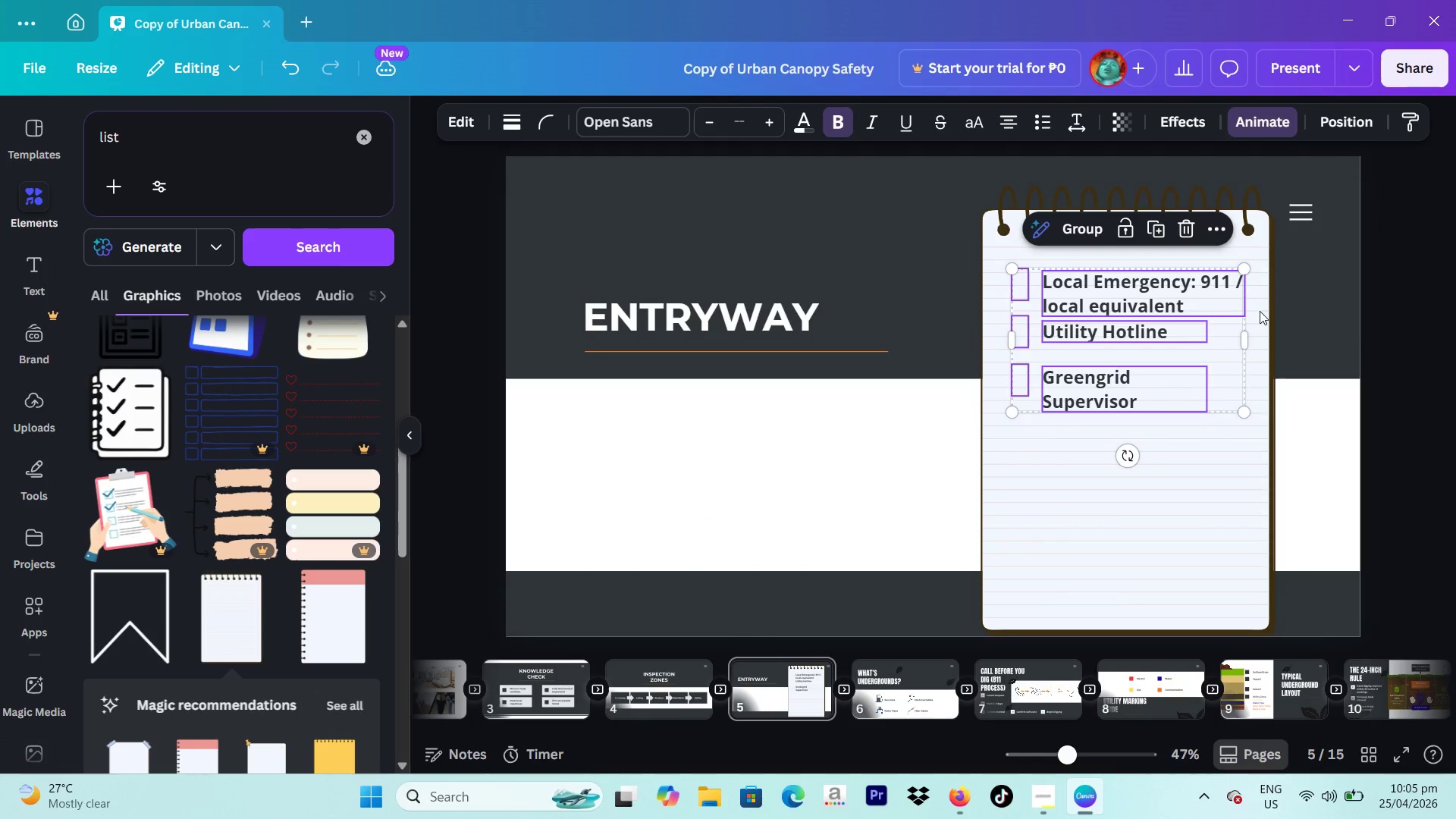 
left_click([1374, 299])
 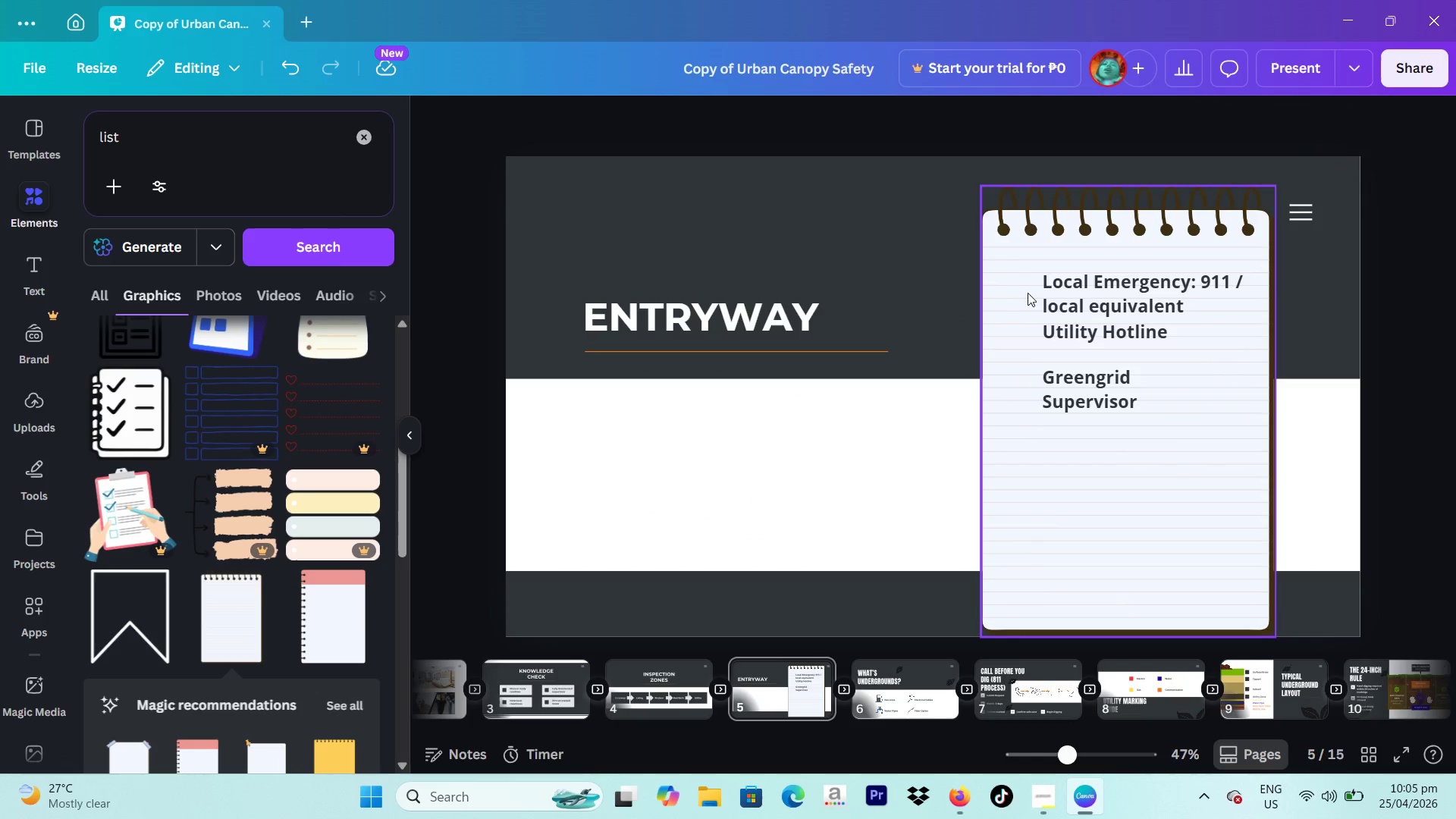 
left_click([1012, 290])
 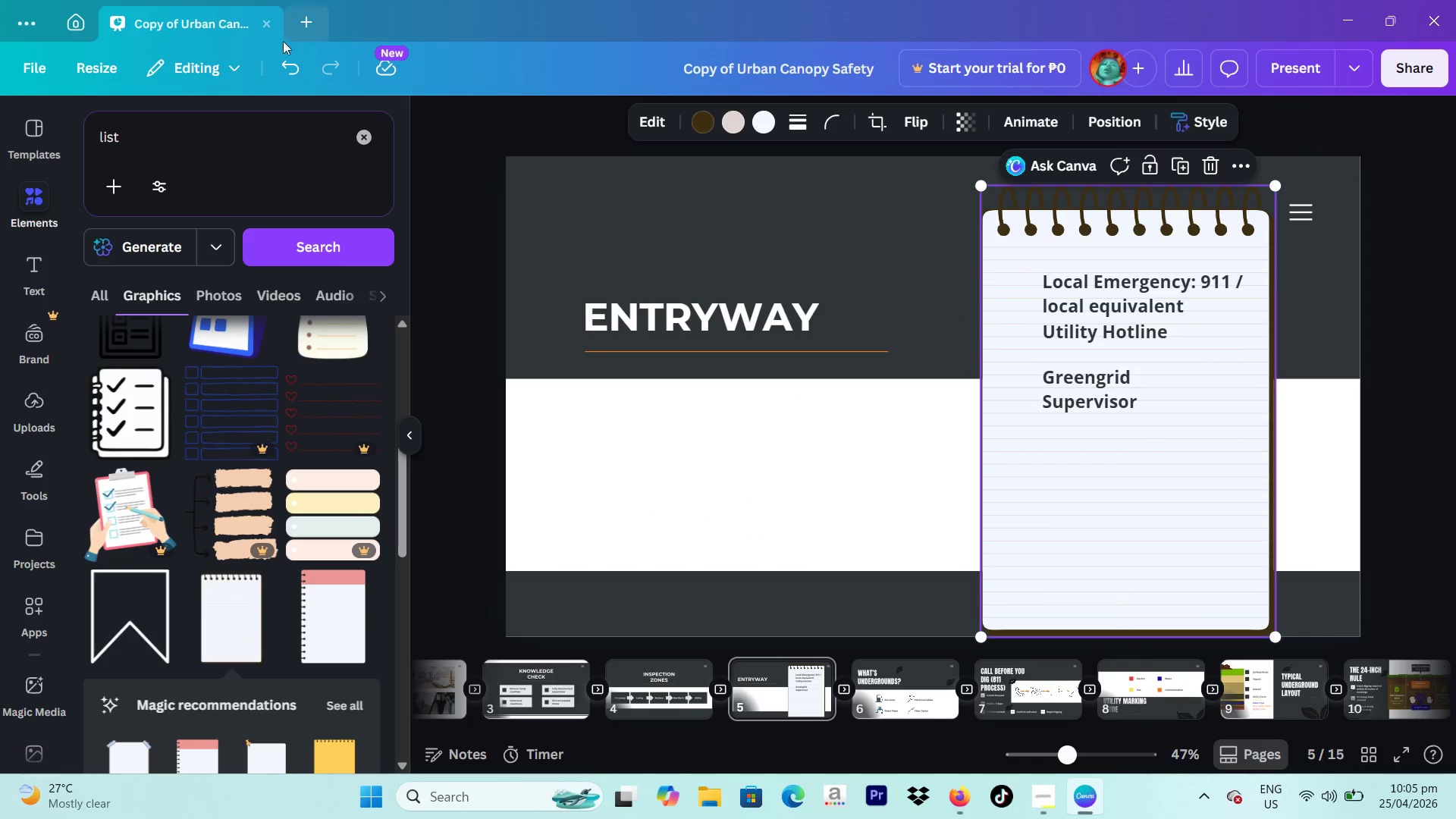 
left_click([301, 64])
 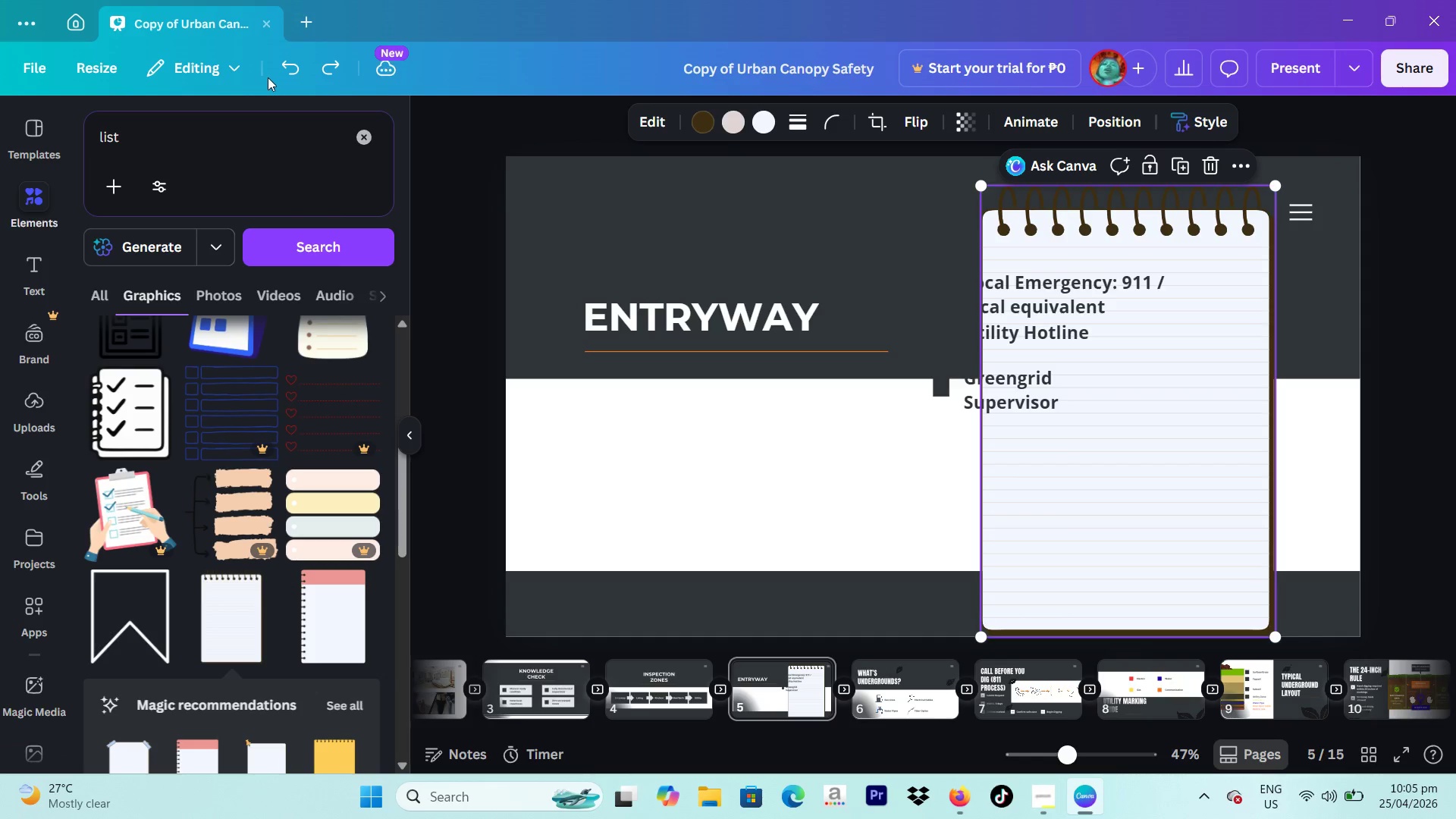 
left_click([281, 76])
 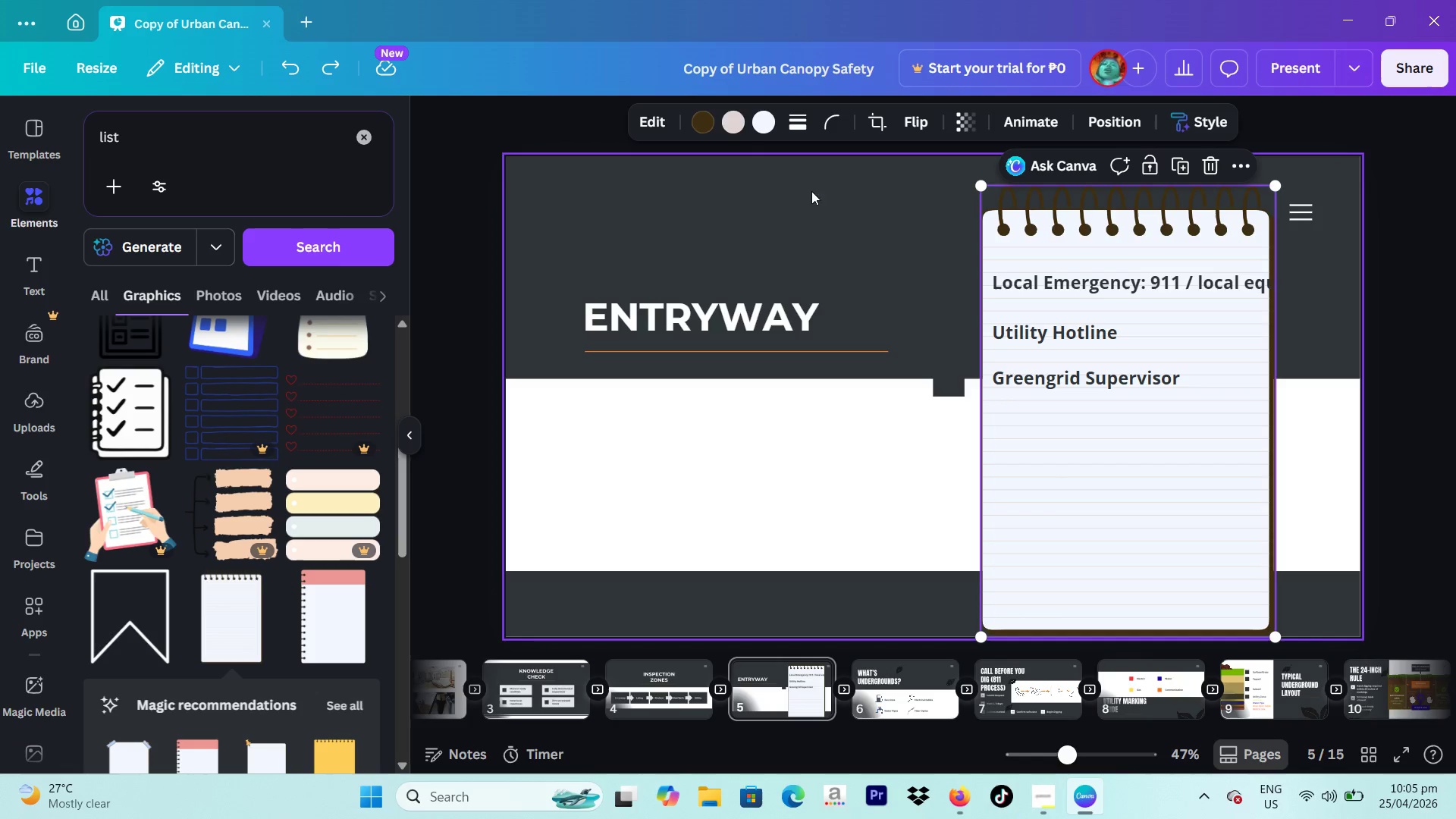 
left_click_drag(start_coordinate=[915, 261], to_coordinate=[1233, 389])
 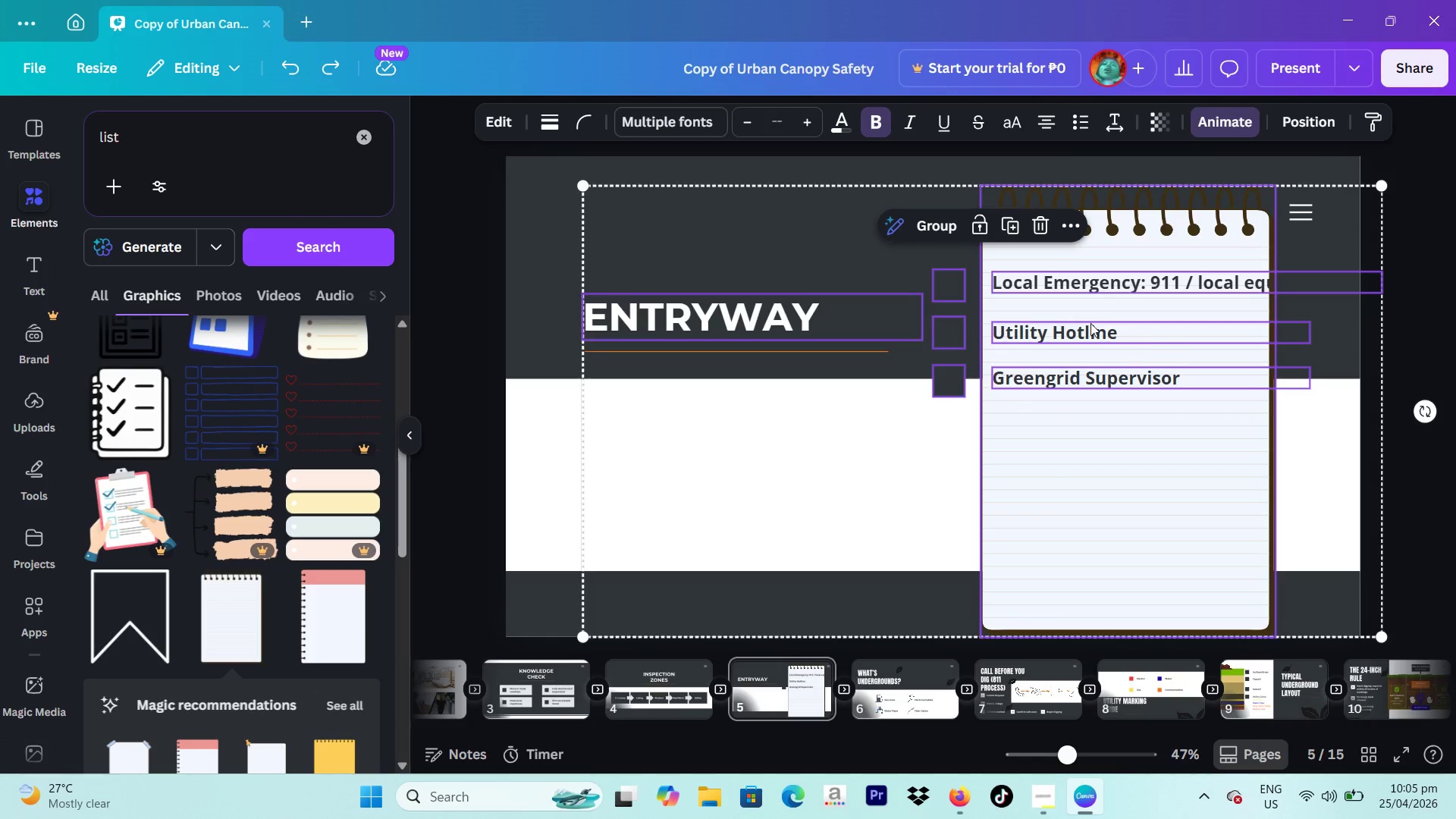 
left_click_drag(start_coordinate=[1090, 323], to_coordinate=[1156, 322])
 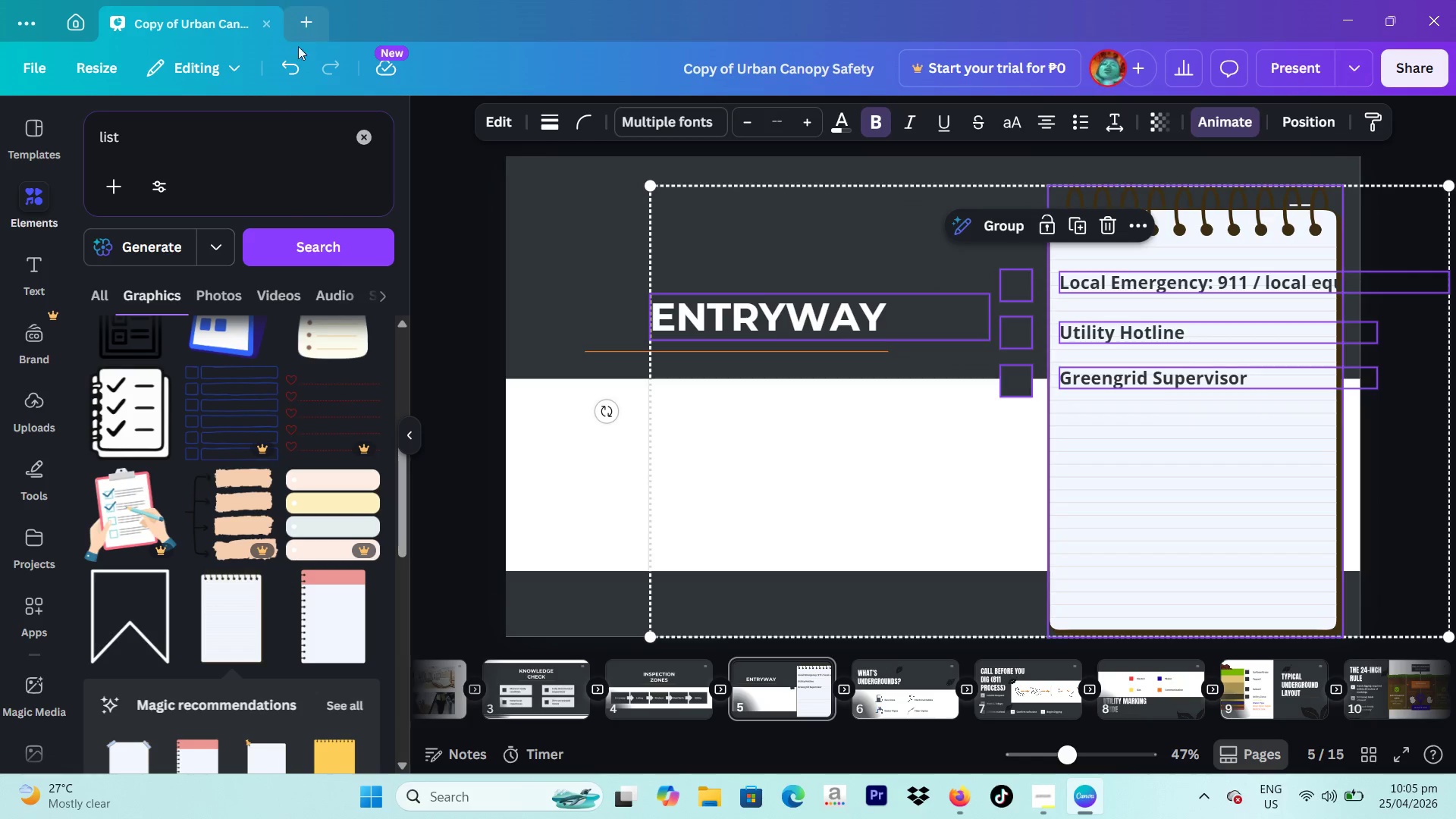 
left_click([293, 55])
 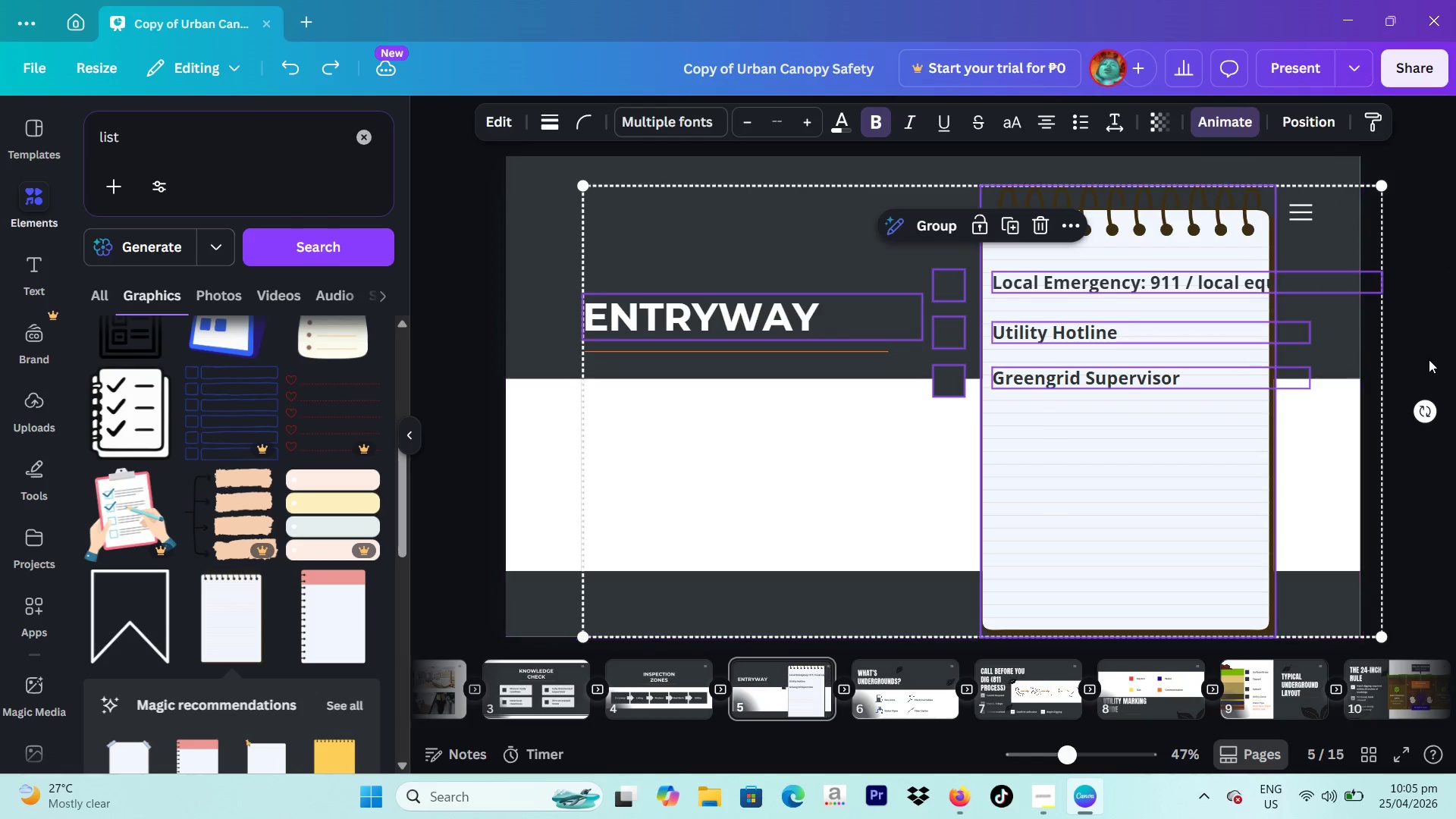 
left_click([1455, 351])
 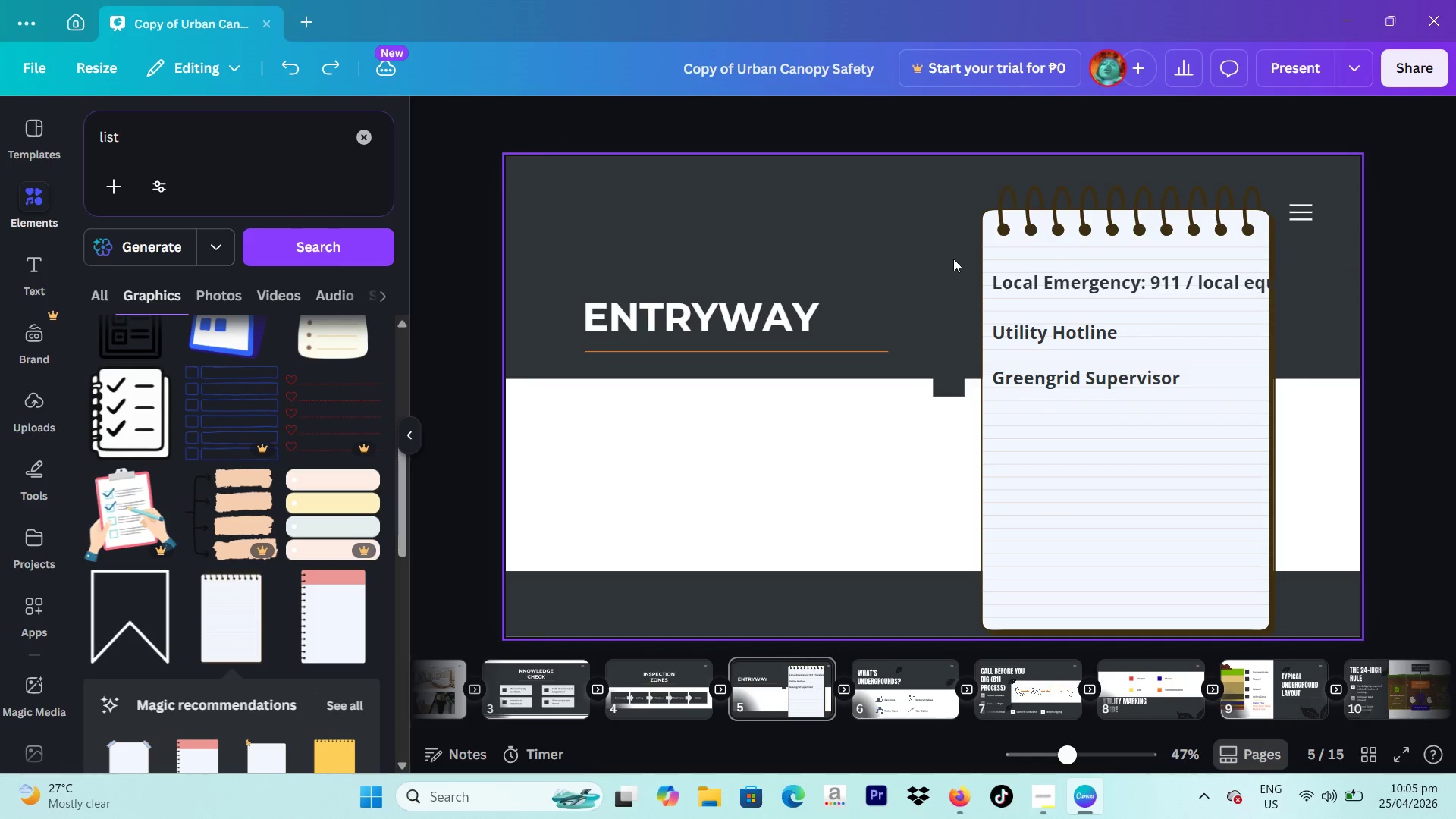 
left_click_drag(start_coordinate=[953, 259], to_coordinate=[1131, 436])
 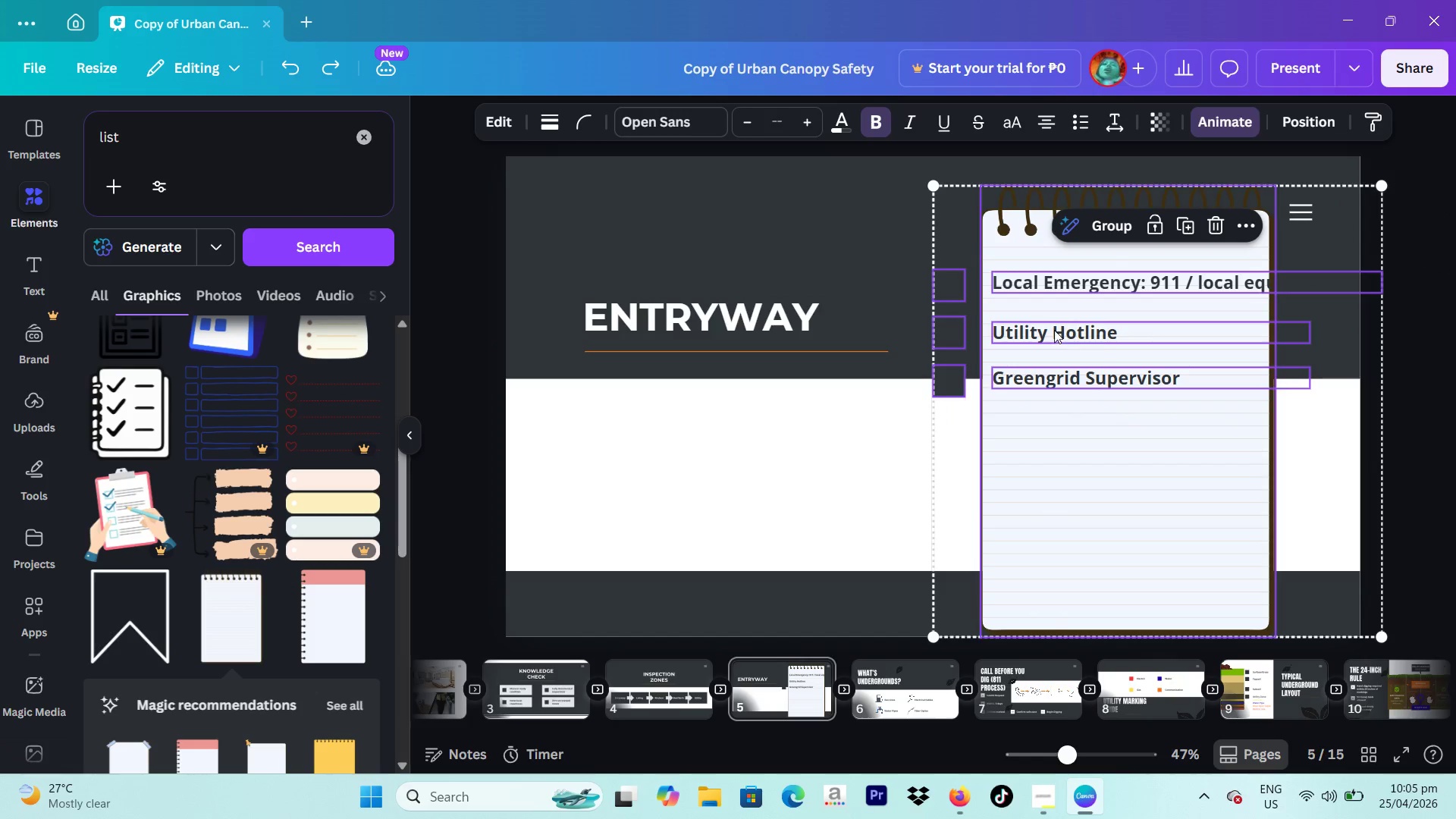 
left_click_drag(start_coordinate=[1054, 330], to_coordinate=[1030, 329])
 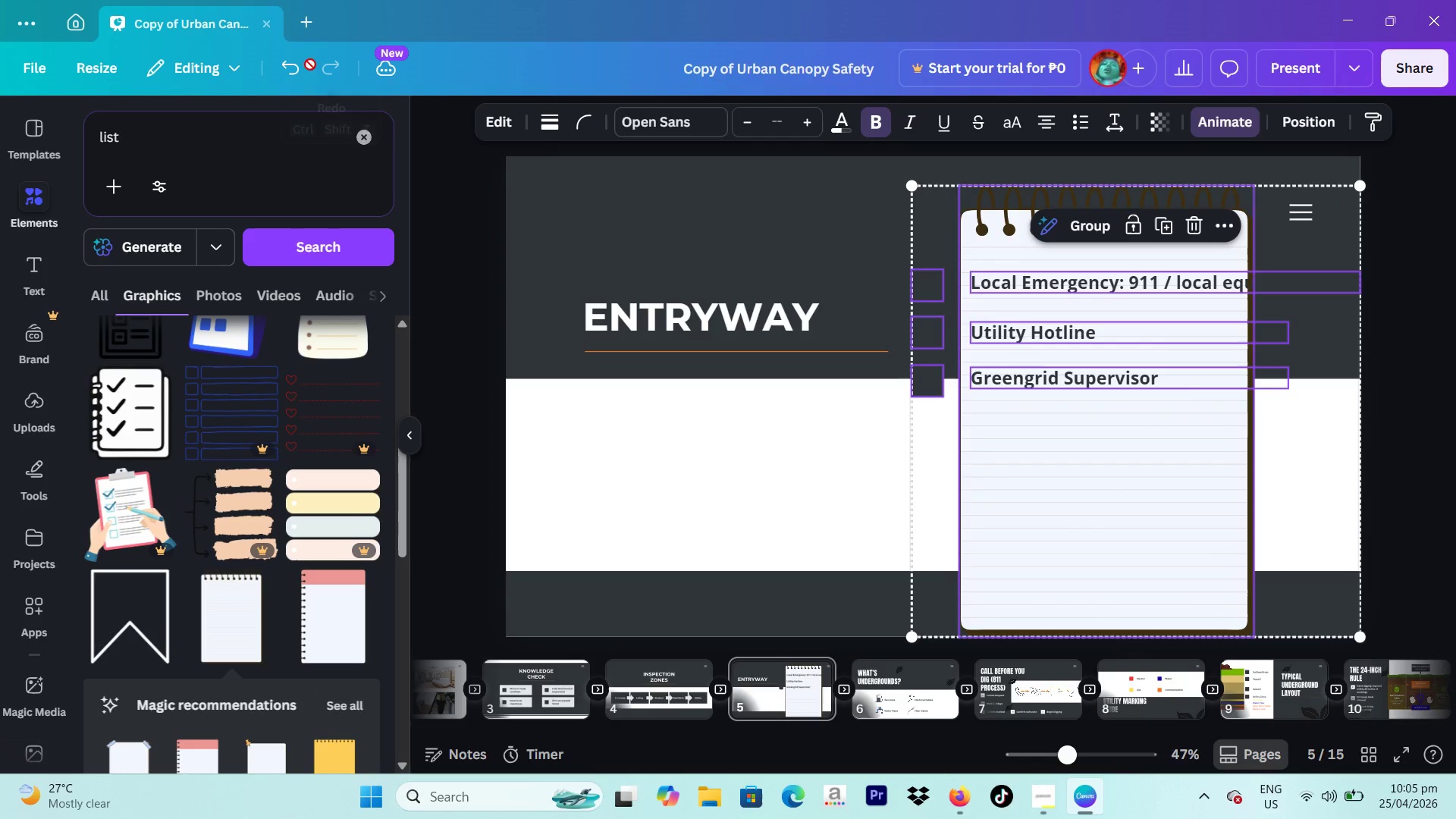 
left_click([302, 64])
 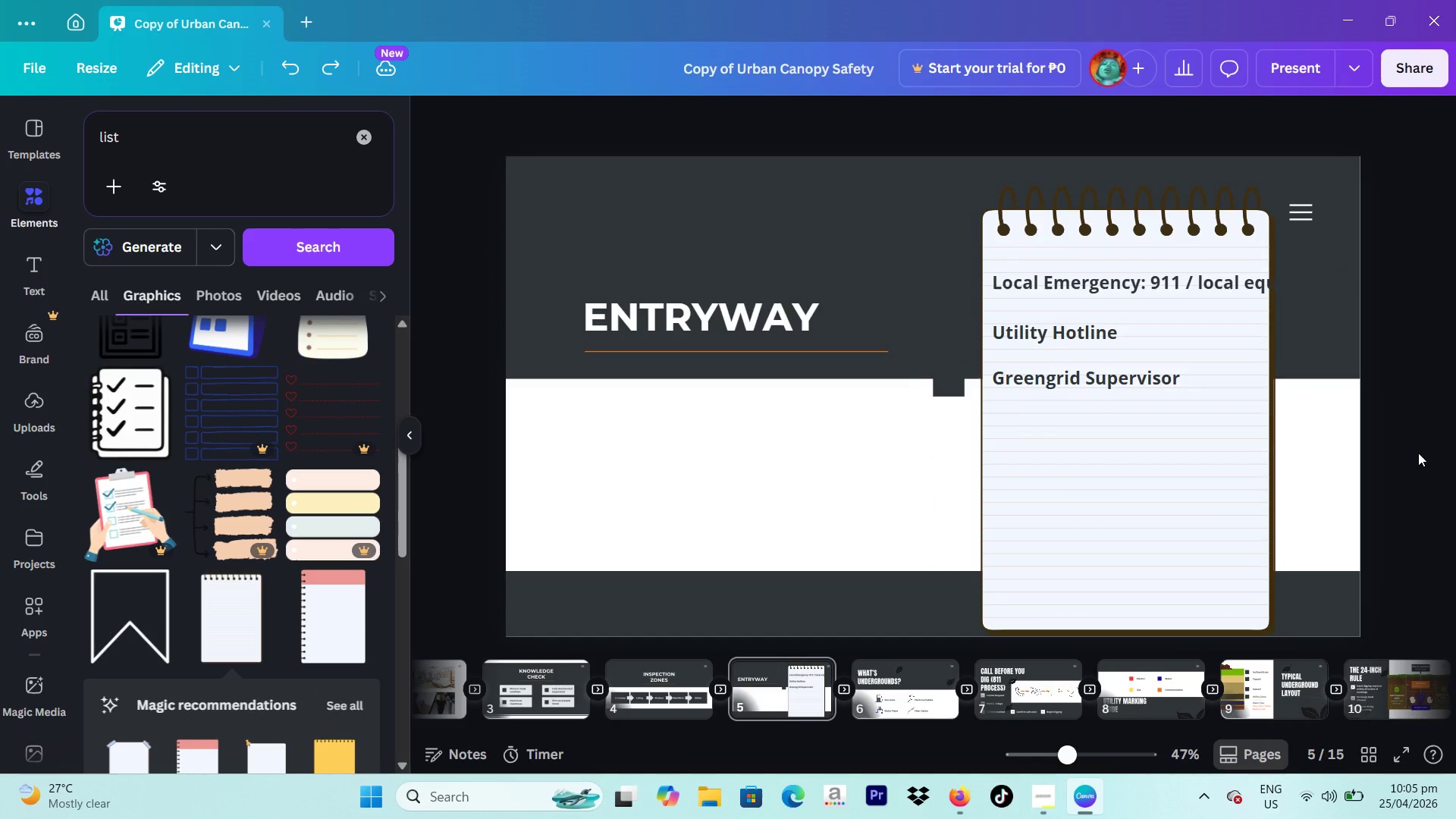 
double_click([1106, 450])
 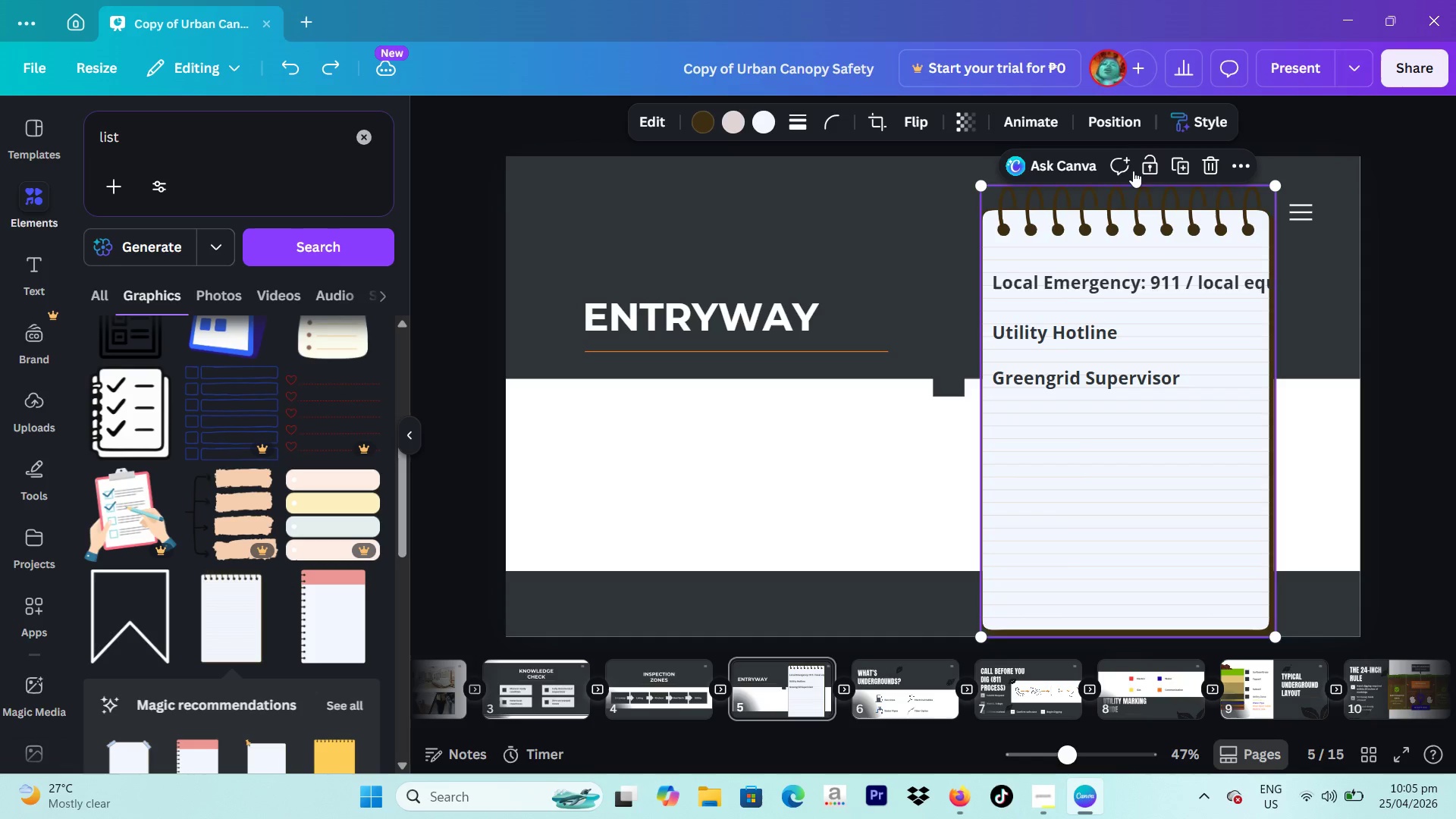 
left_click([1133, 165])
 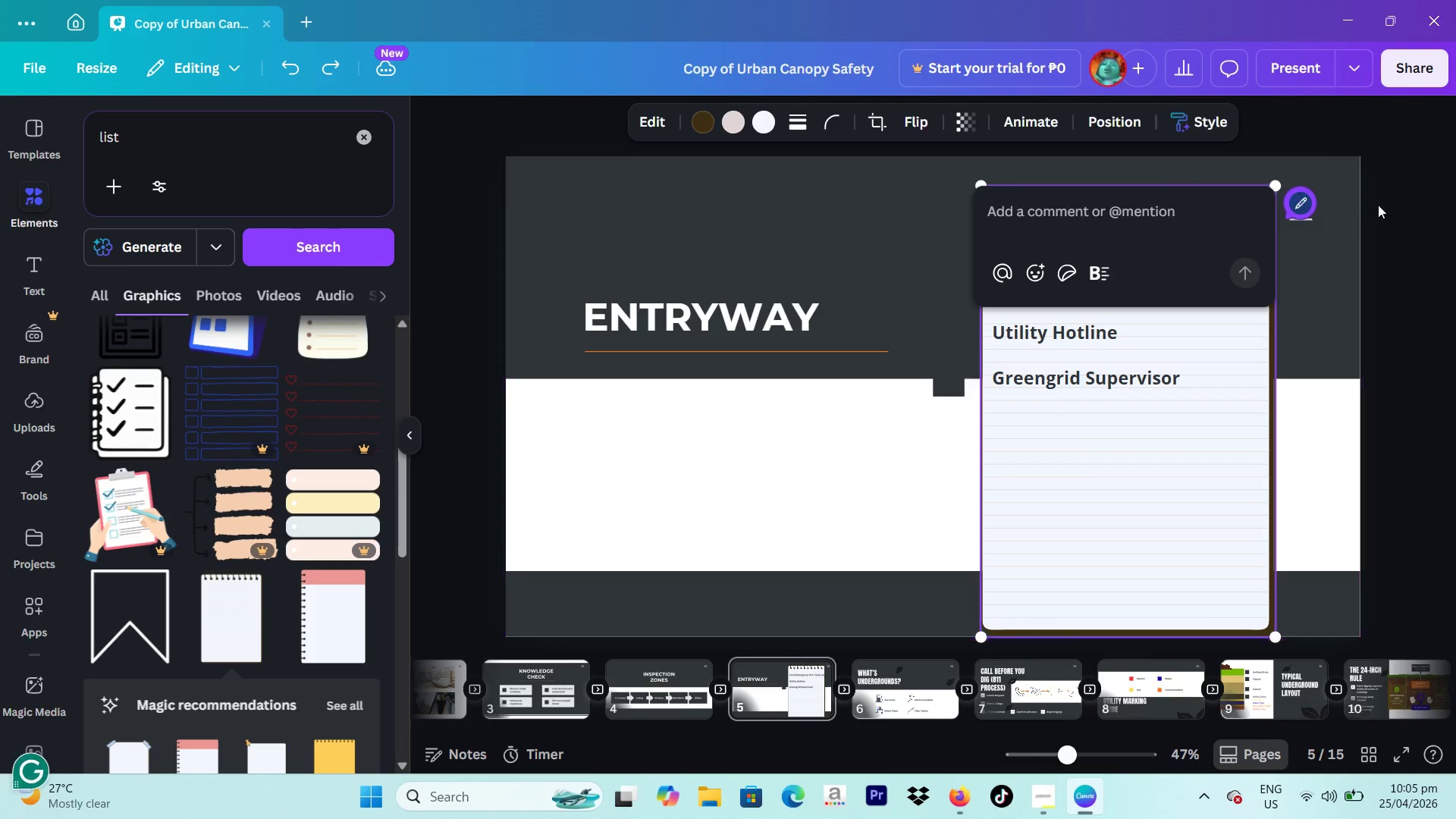 
left_click([1386, 206])
 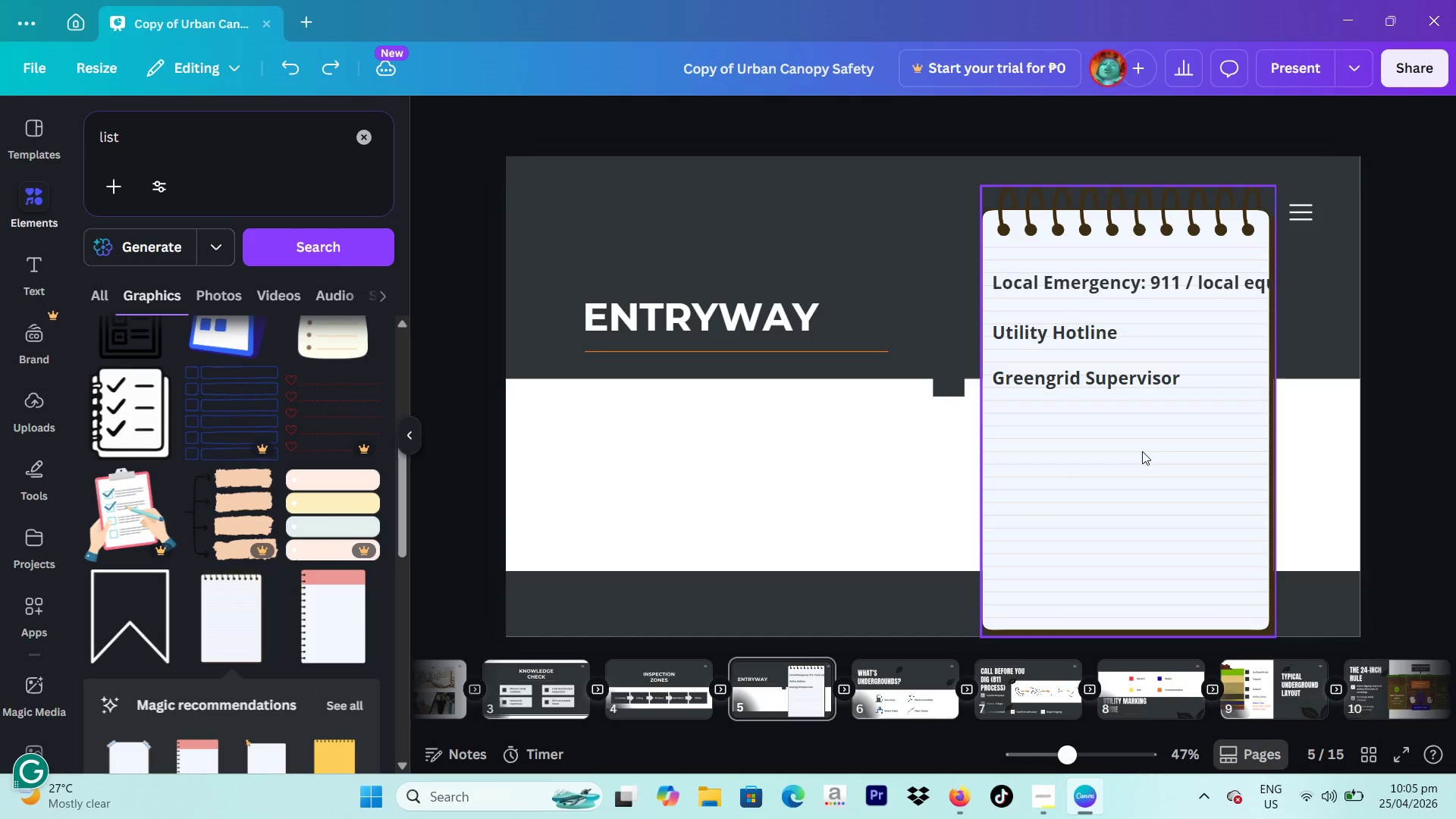 
left_click([1138, 479])
 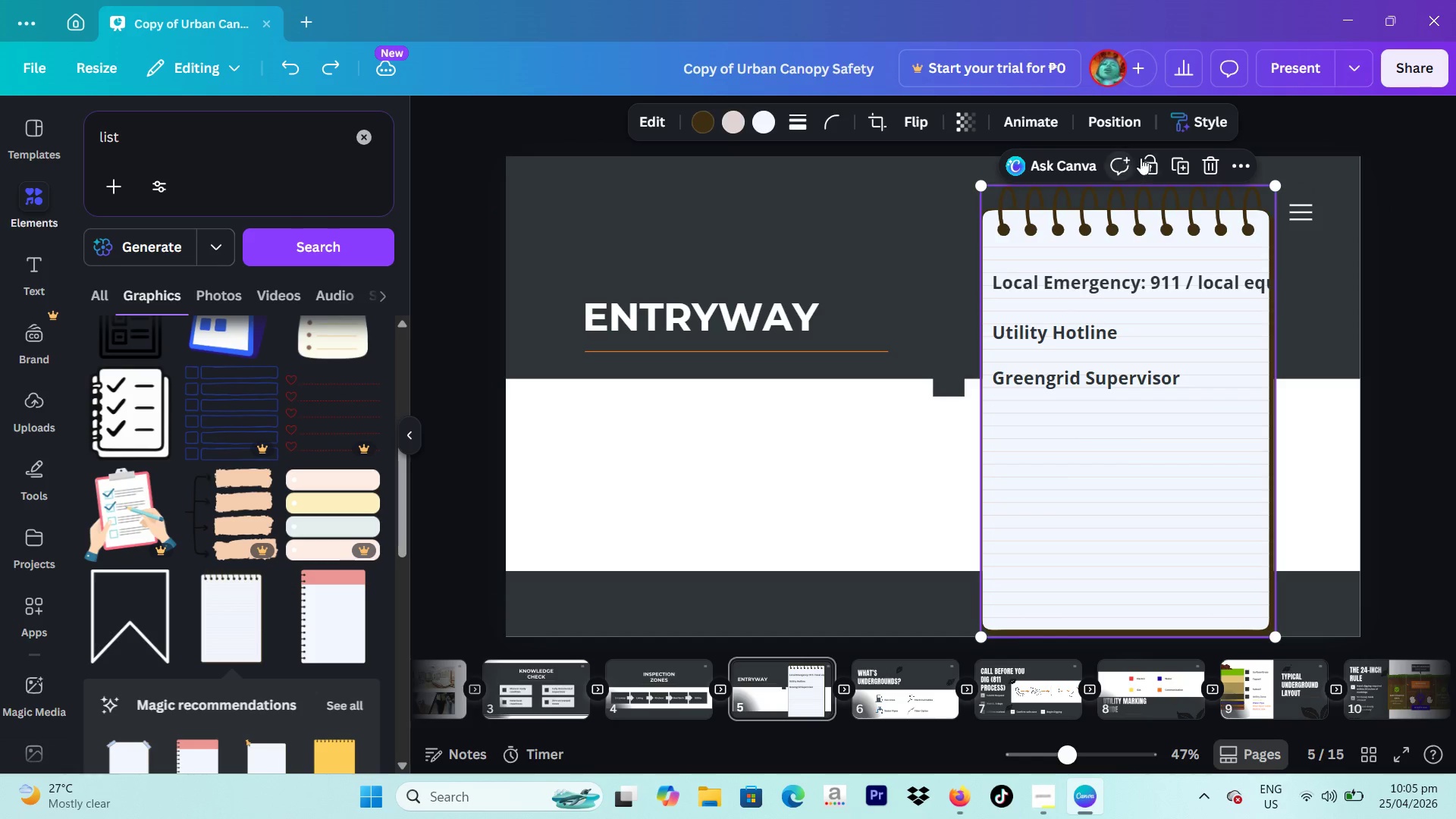 
left_click([1145, 157])
 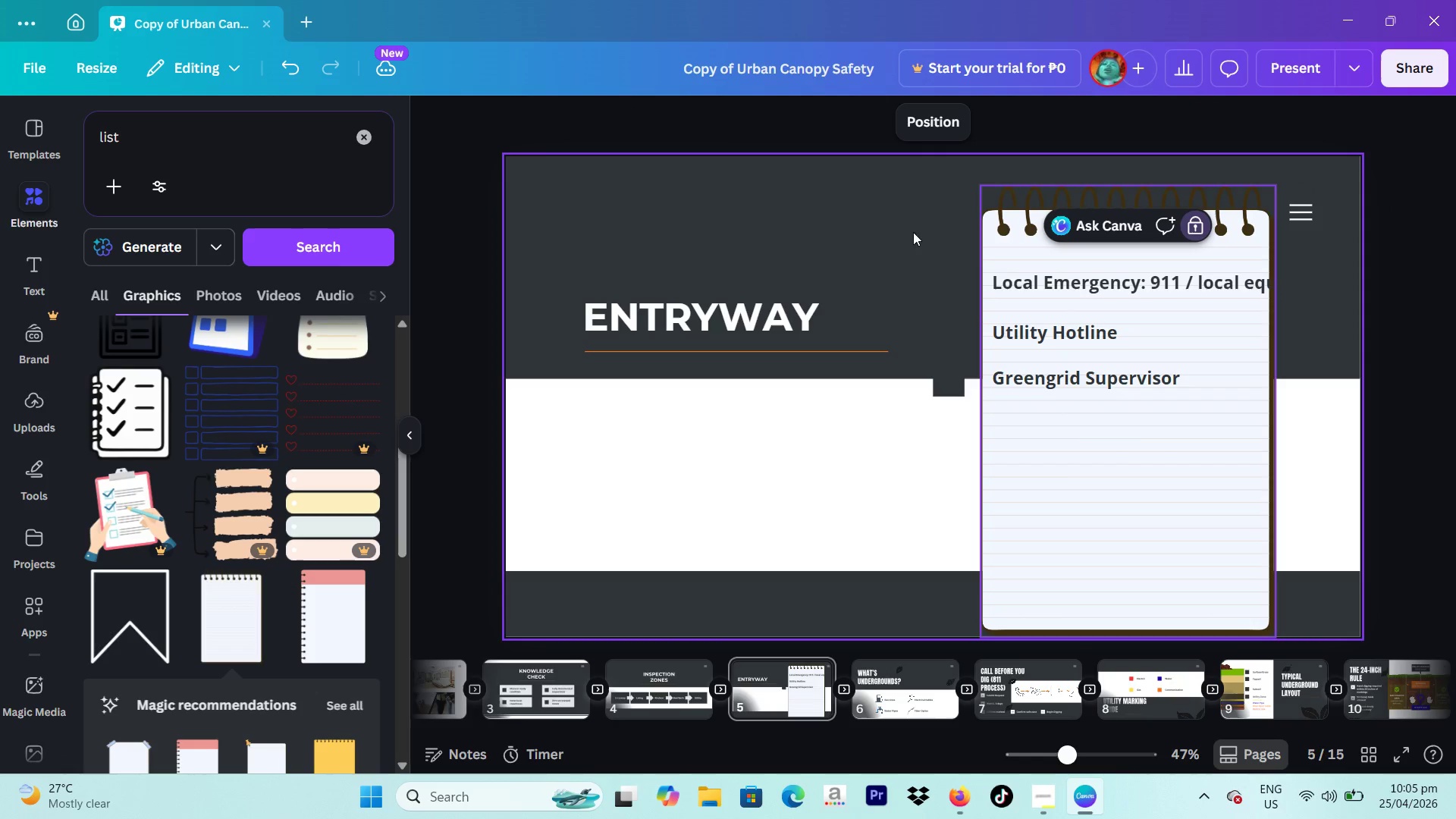 
left_click_drag(start_coordinate=[889, 244], to_coordinate=[1145, 358])
 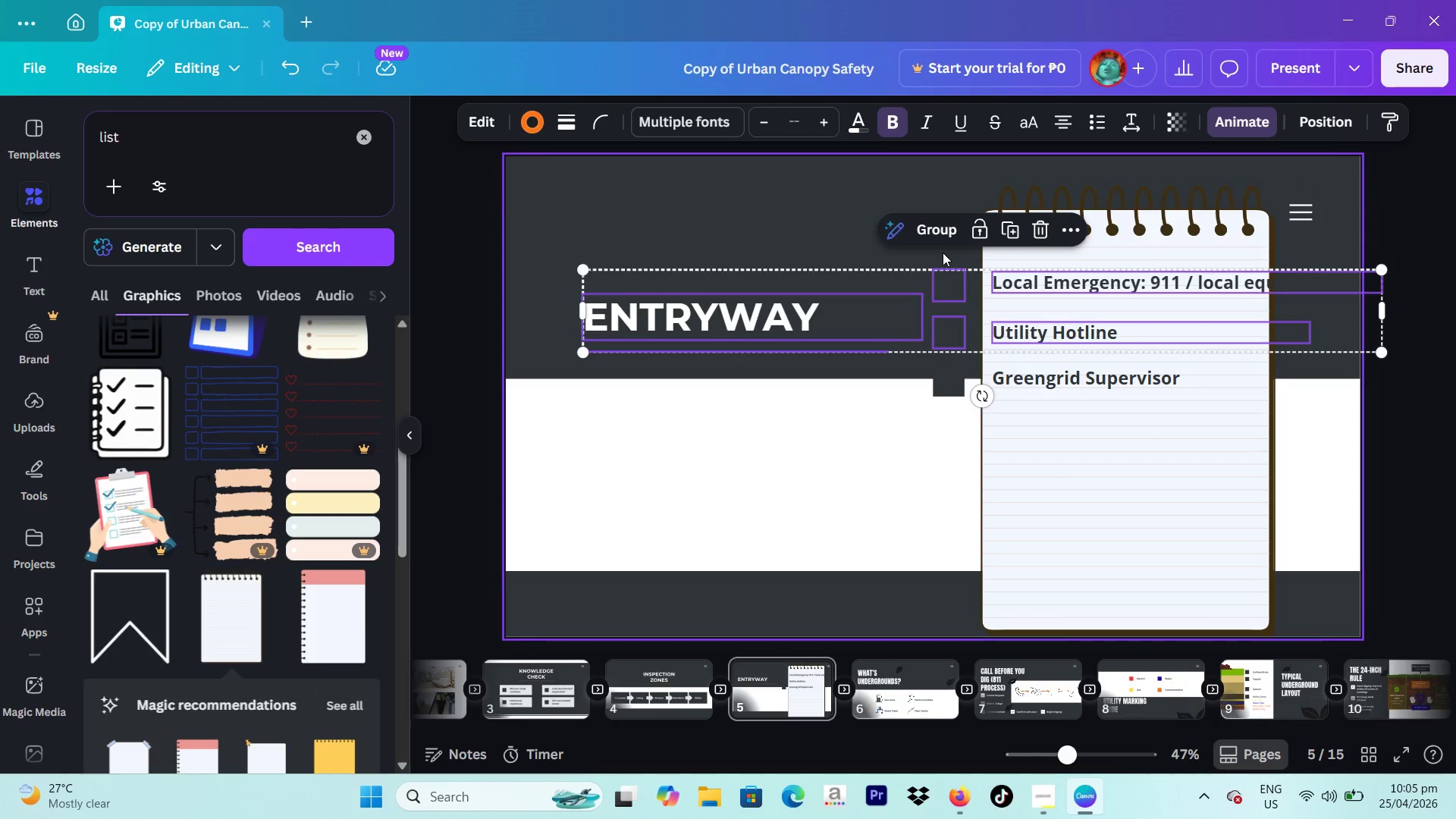 
left_click([943, 253])
 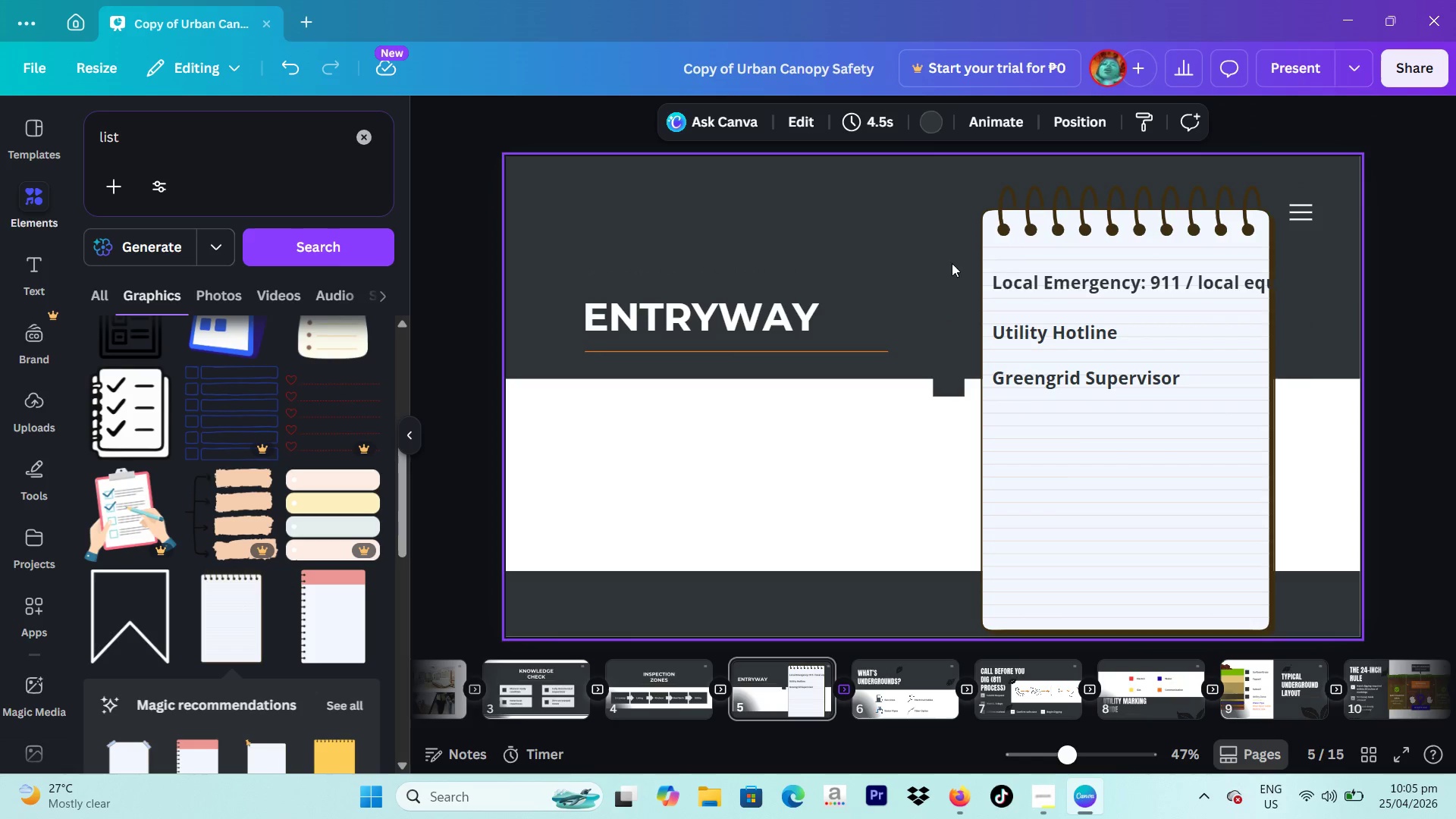 
left_click_drag(start_coordinate=[943, 253], to_coordinate=[1217, 428])
 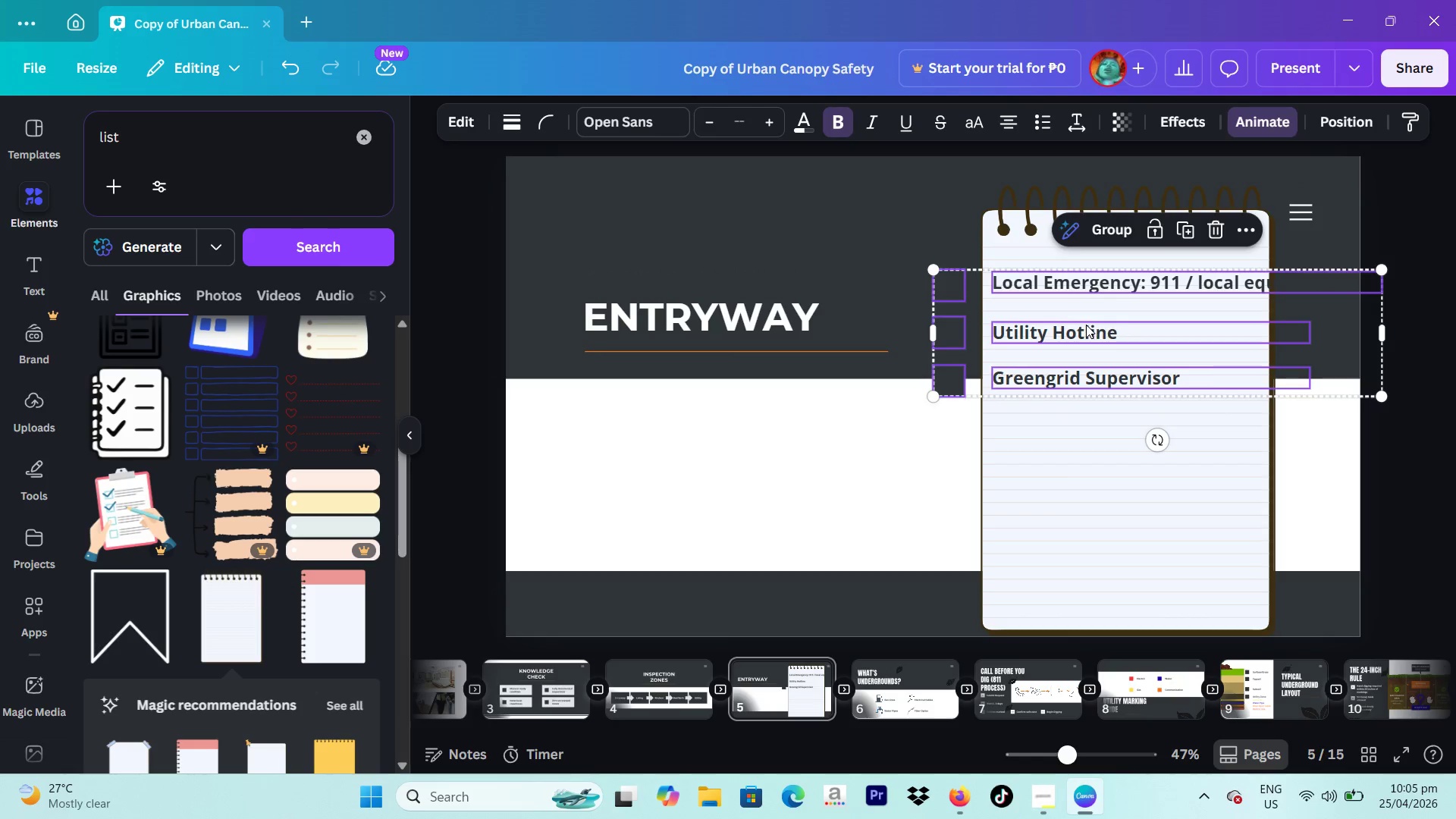 
left_click_drag(start_coordinate=[1086, 325], to_coordinate=[1153, 325])
 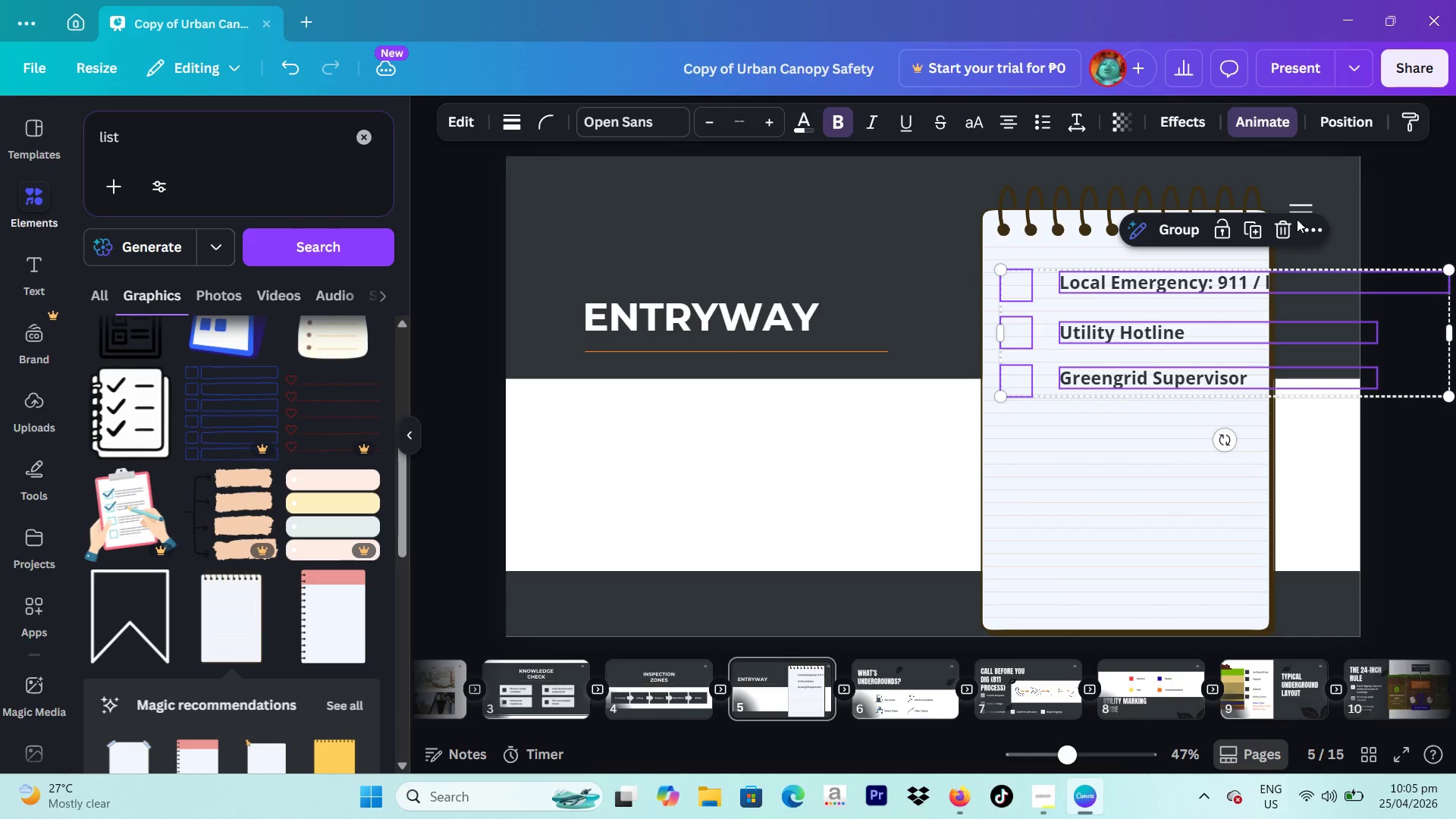 
left_click([1301, 230])
 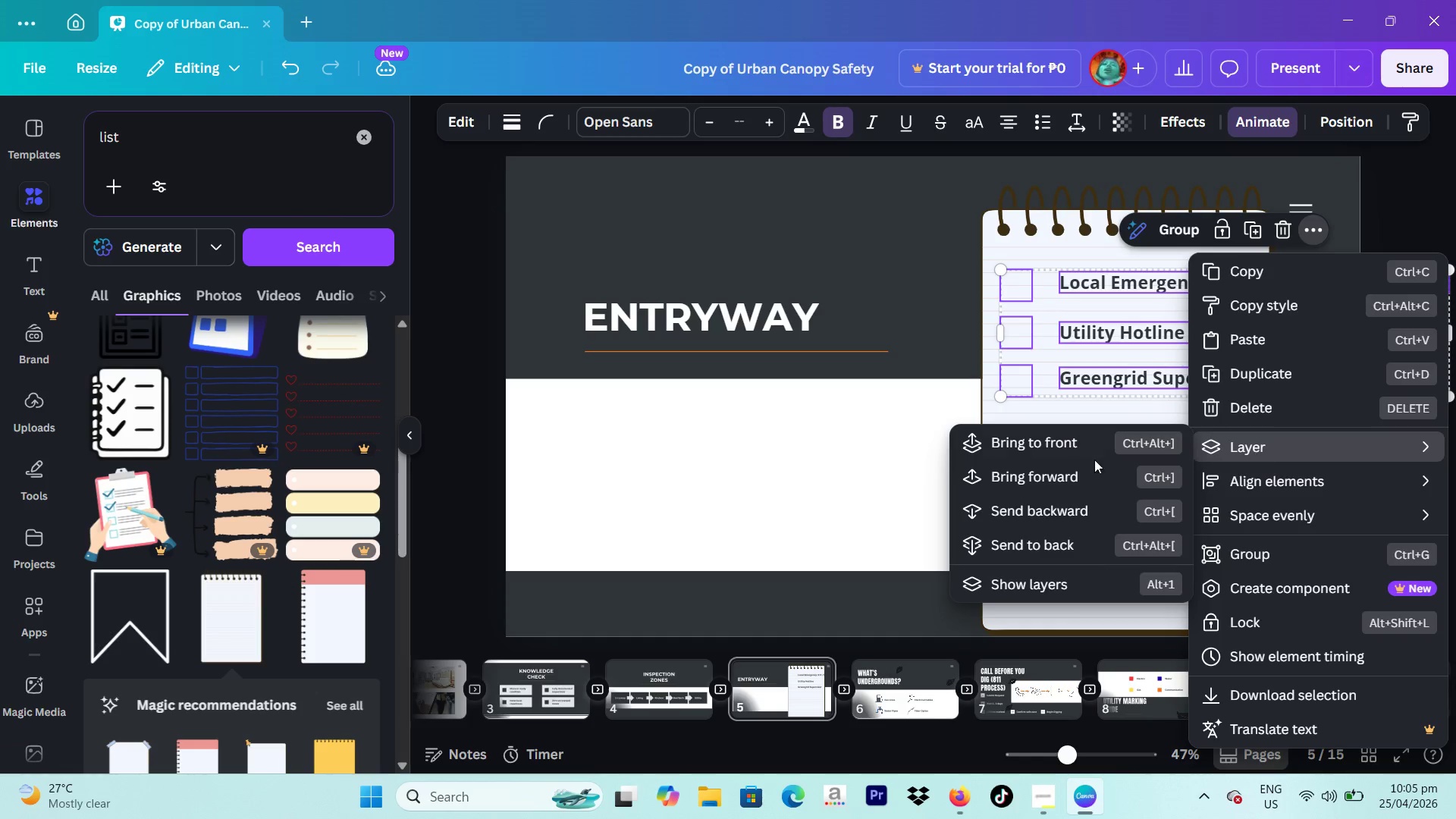 
left_click([1062, 448])
 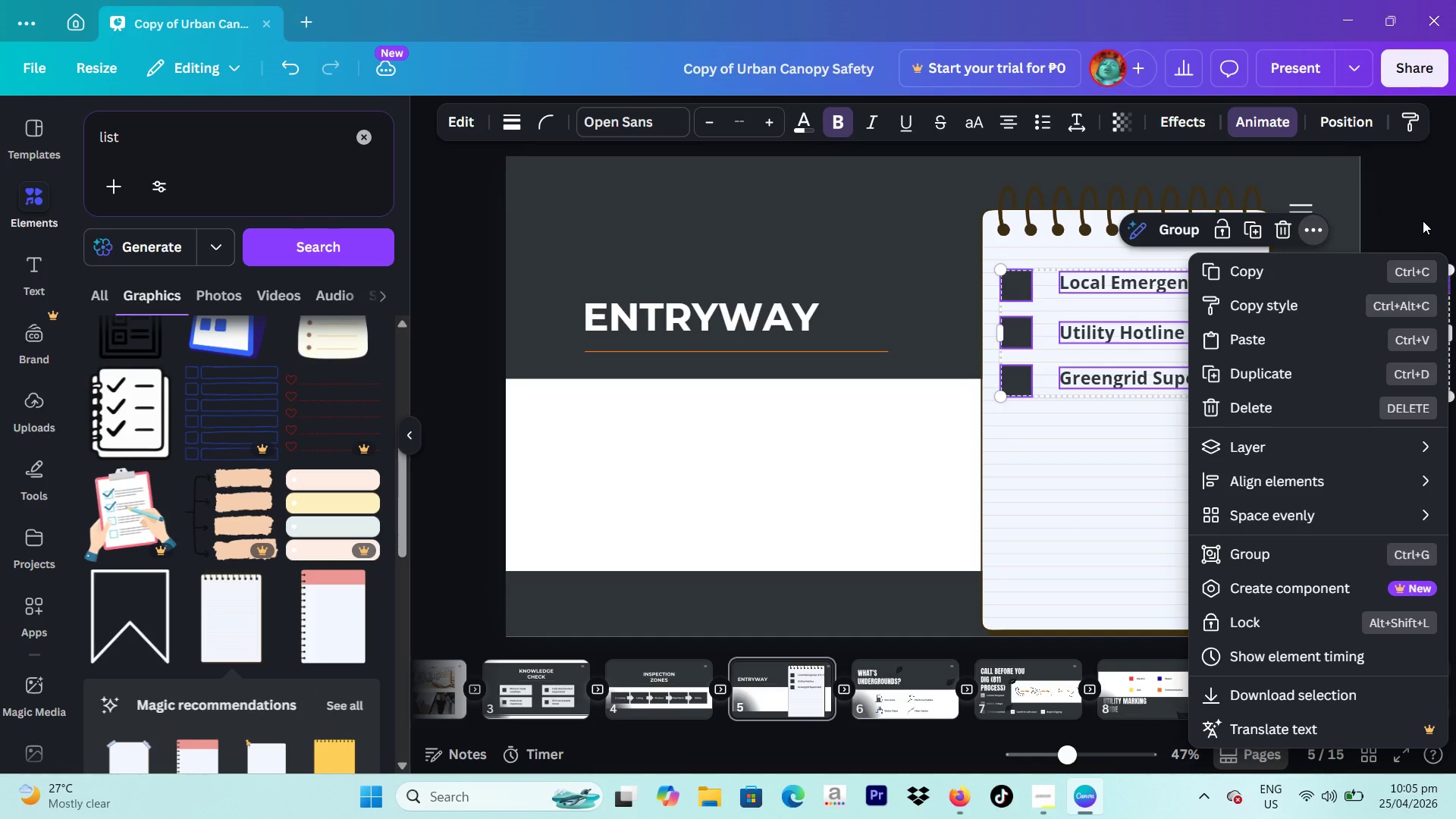 
left_click([1423, 221])
 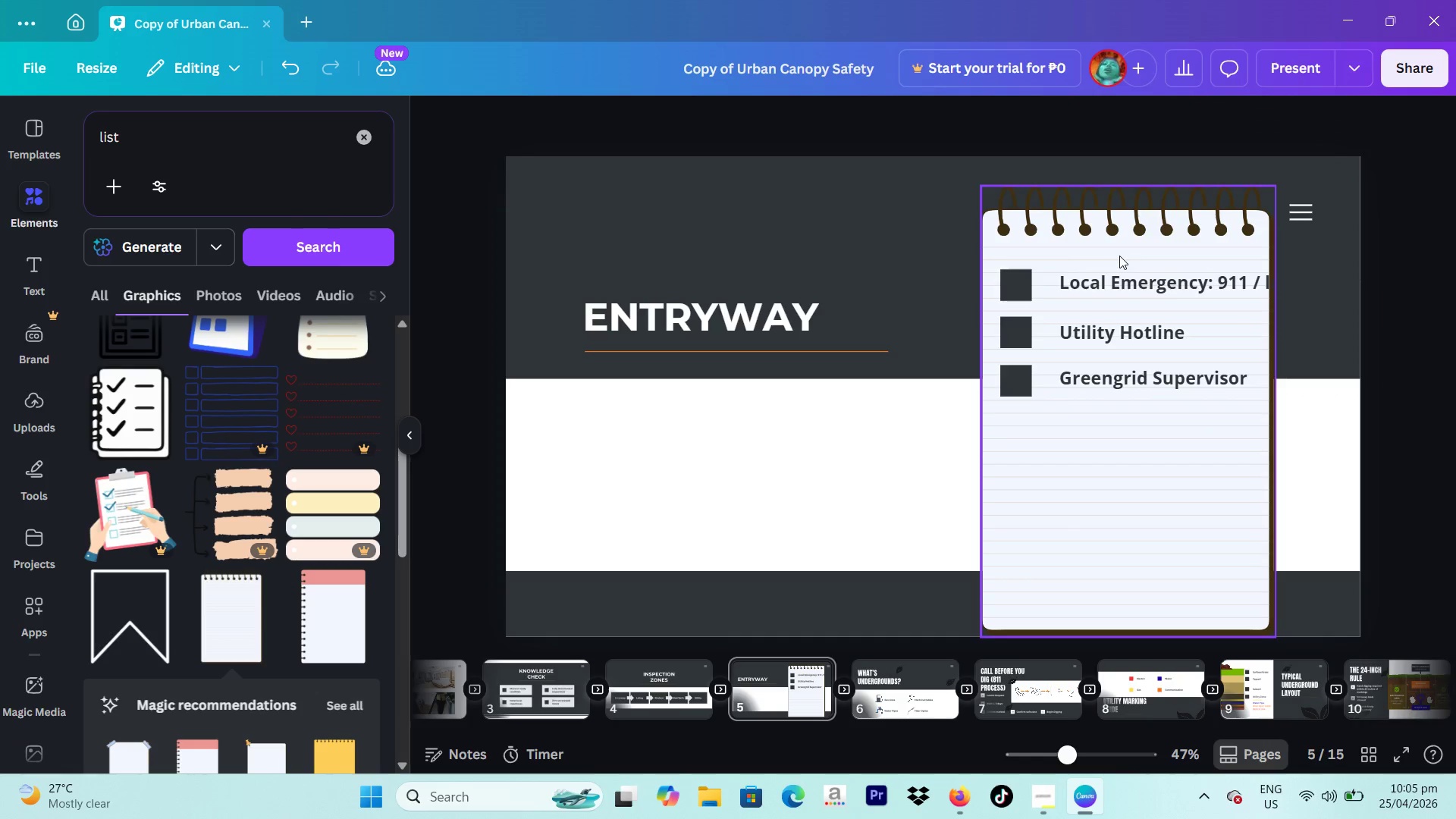 
left_click_drag(start_coordinate=[1117, 256], to_coordinate=[1224, 410])
 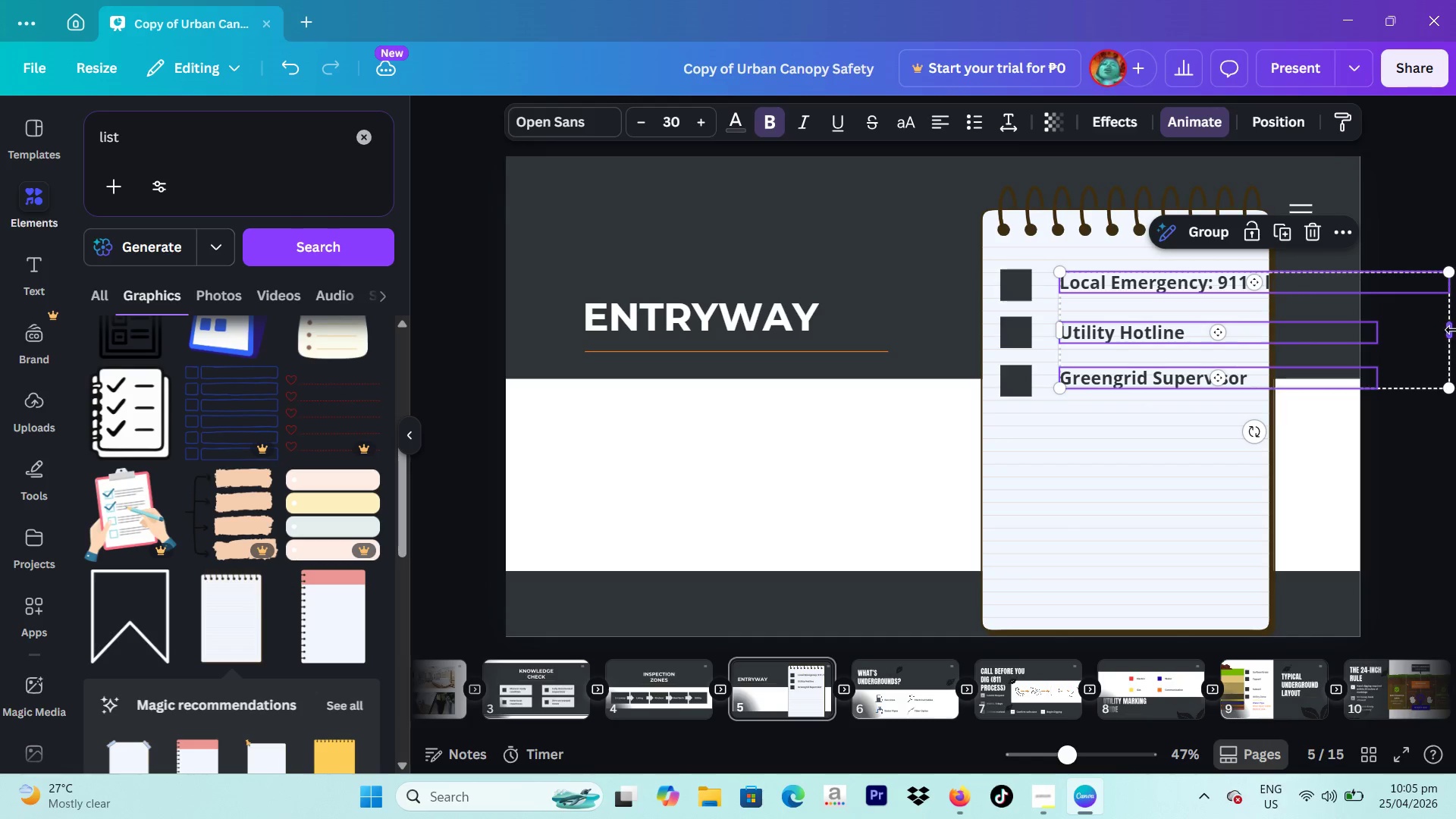 
left_click_drag(start_coordinate=[1454, 330], to_coordinate=[1291, 331])
 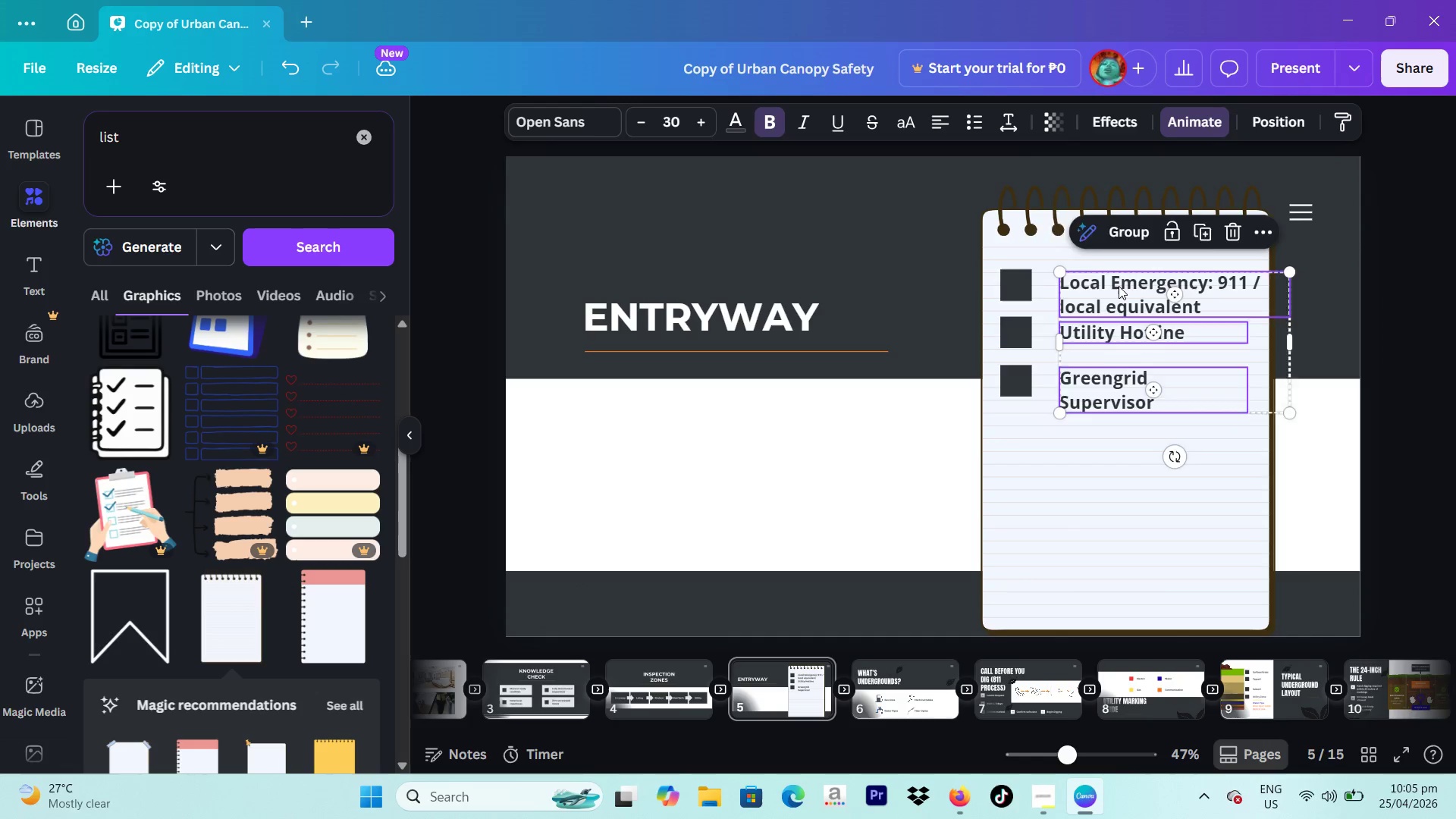 
double_click([1119, 286])
 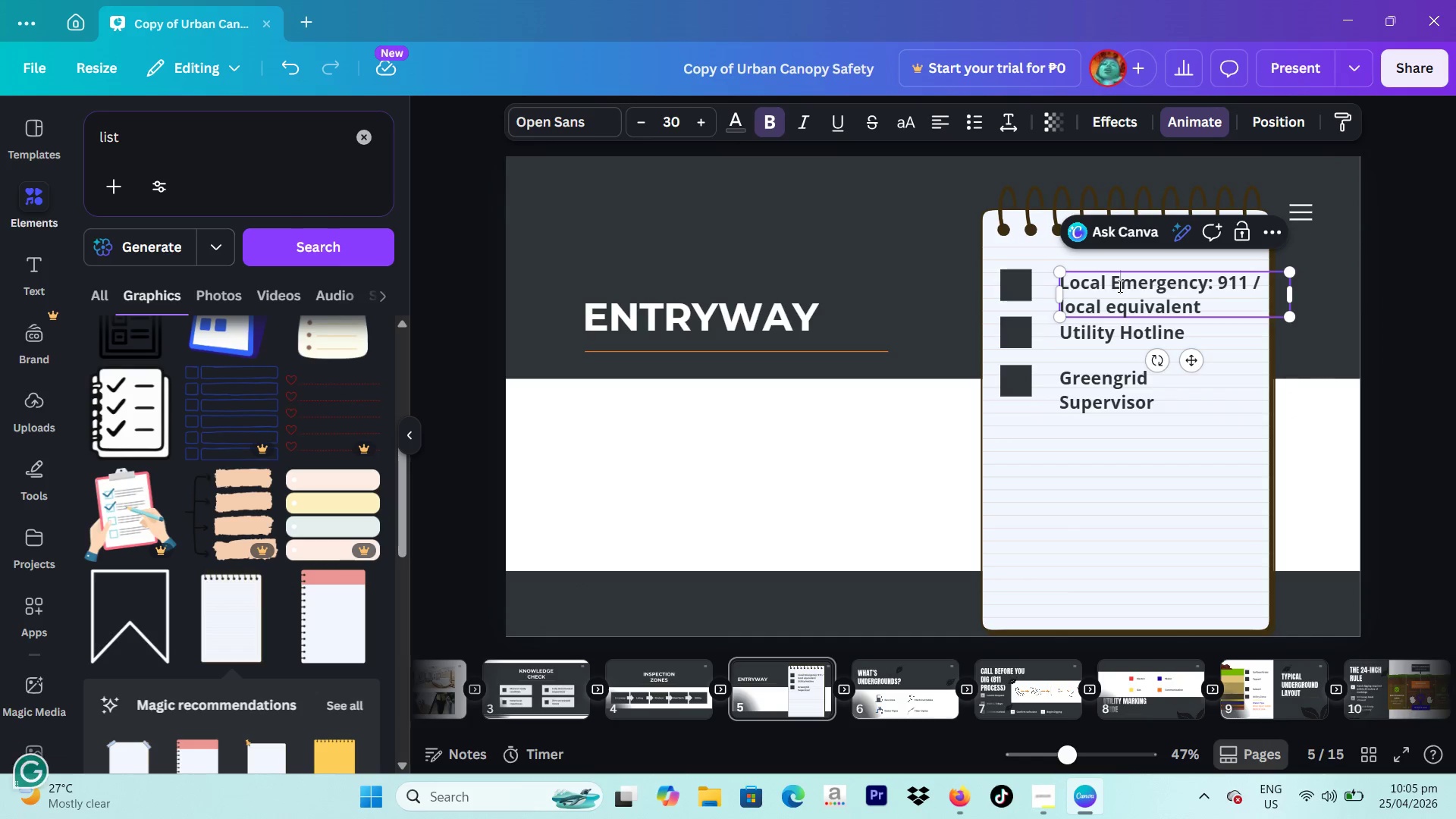 
double_click([1119, 286])
 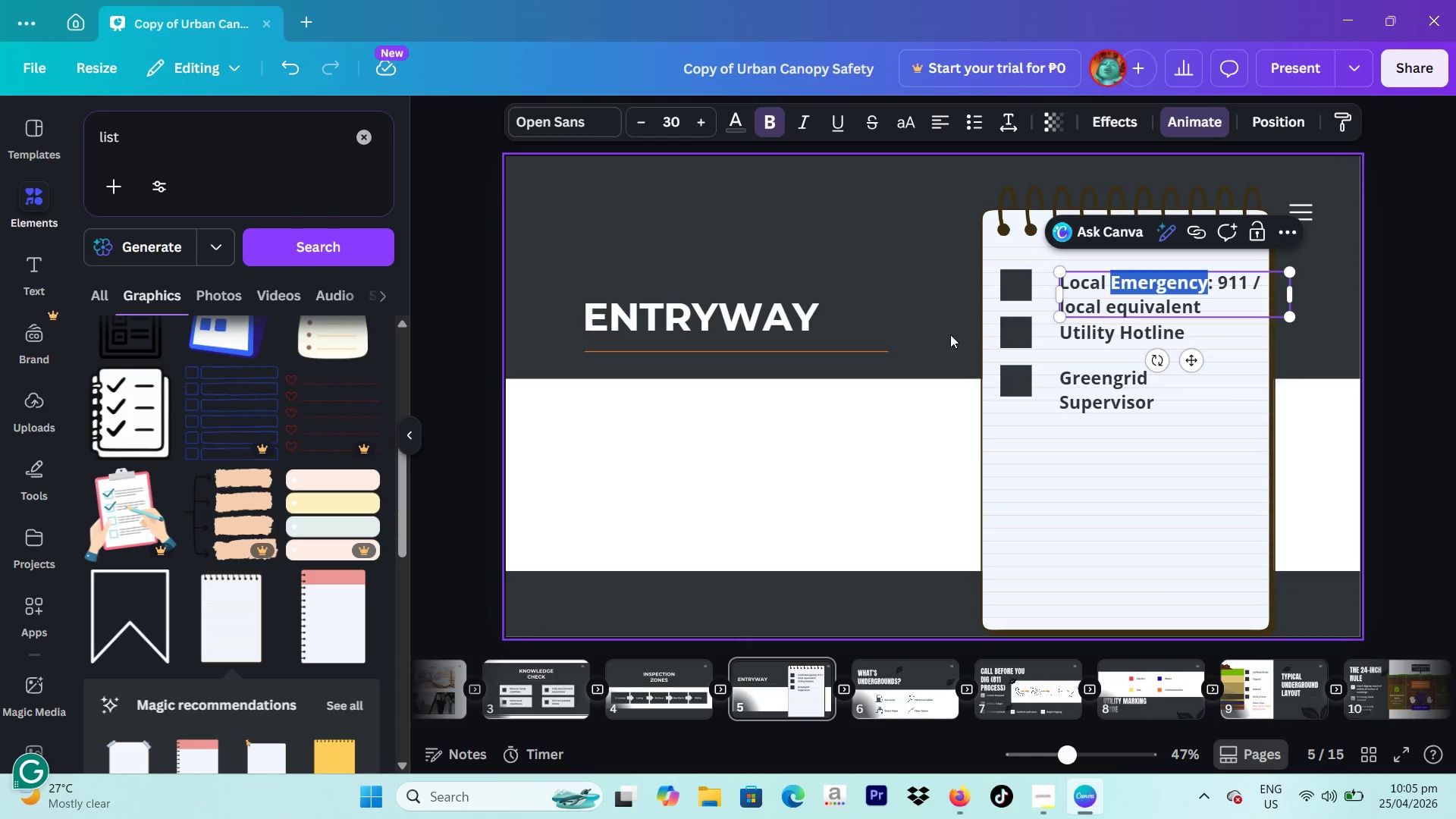 
left_click_drag(start_coordinate=[984, 337], to_coordinate=[1210, 425])
 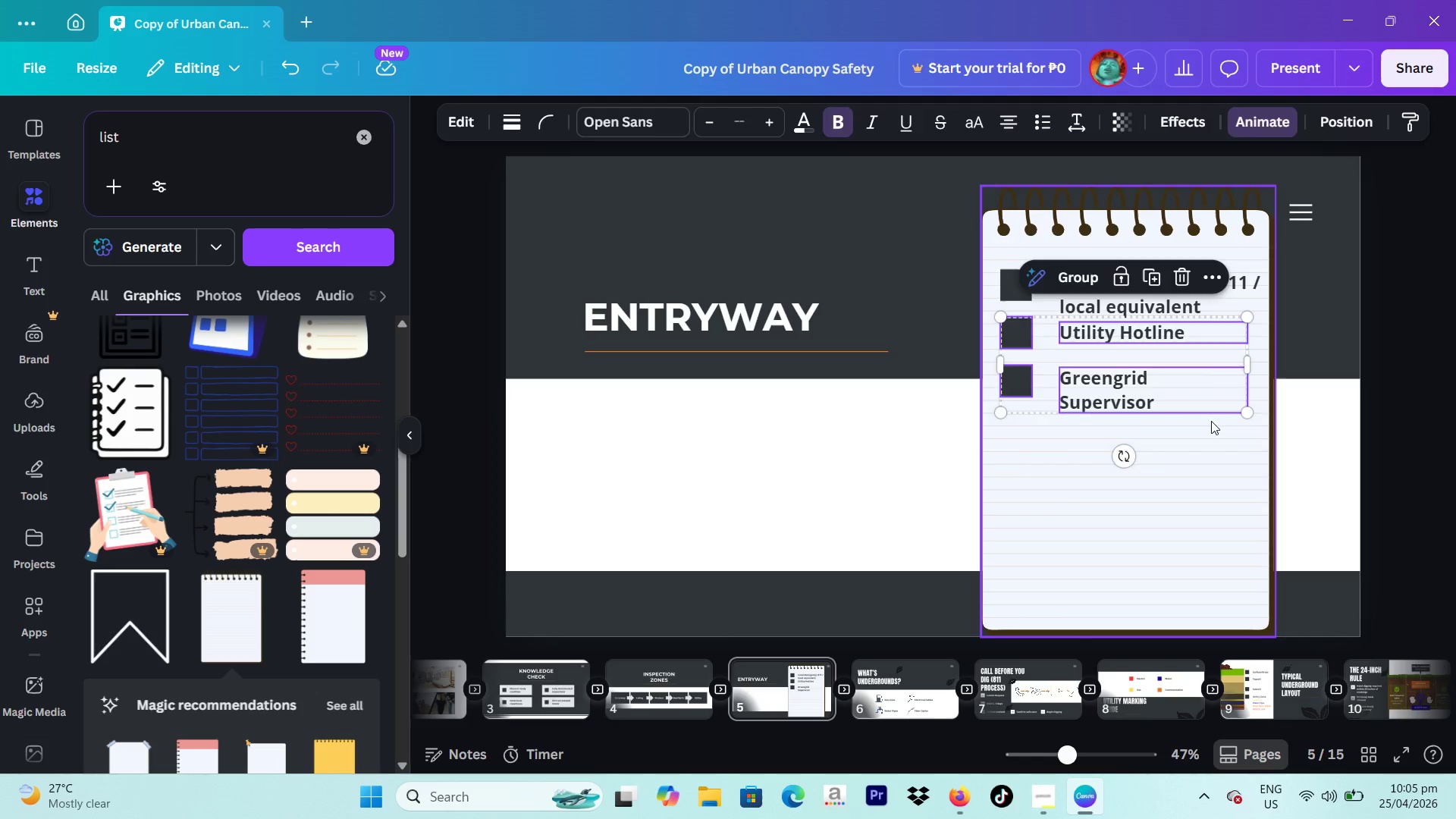 
key(Backspace)
 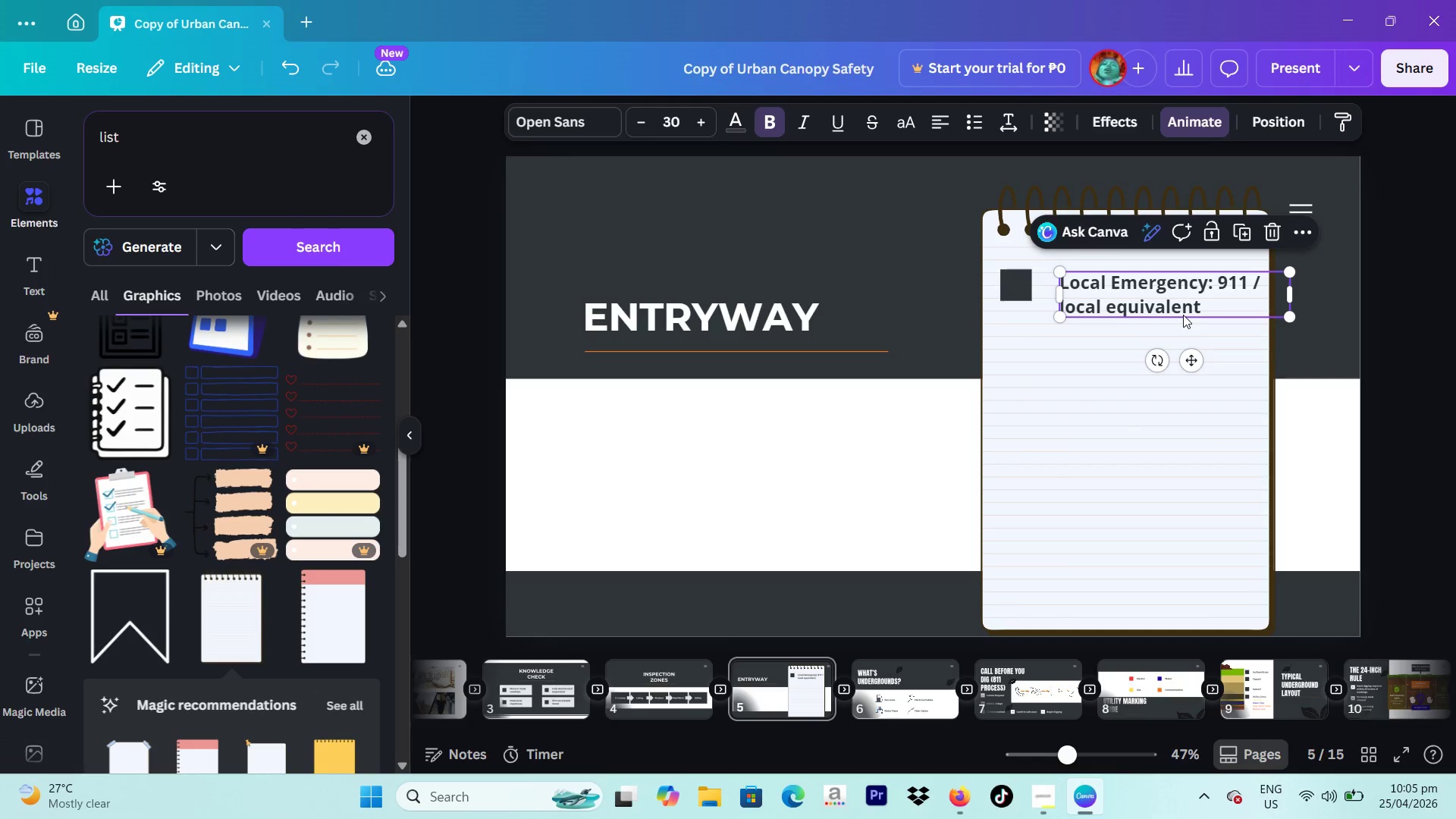 
double_click([1181, 315])
 